 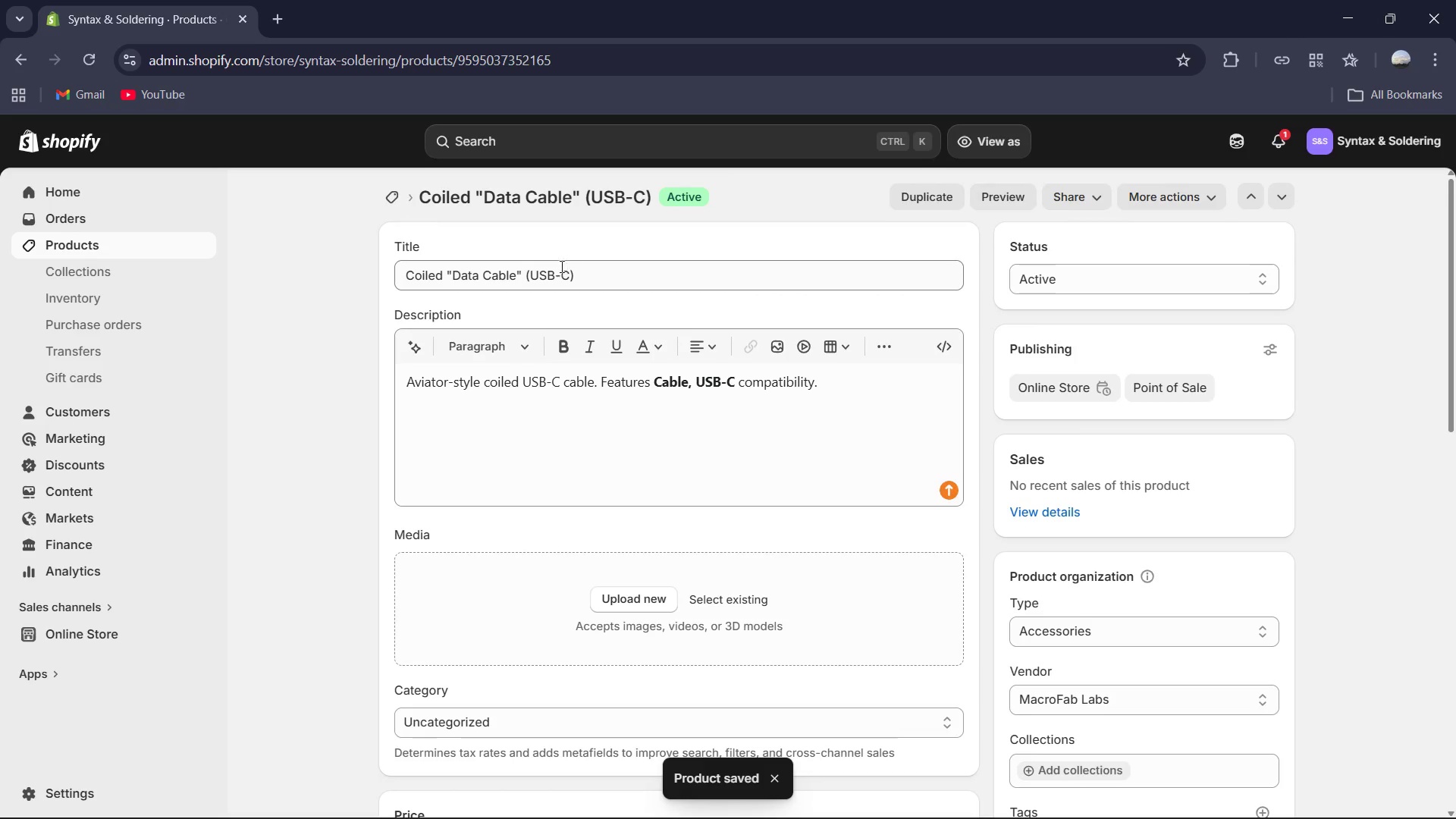 
left_click([397, 206])
 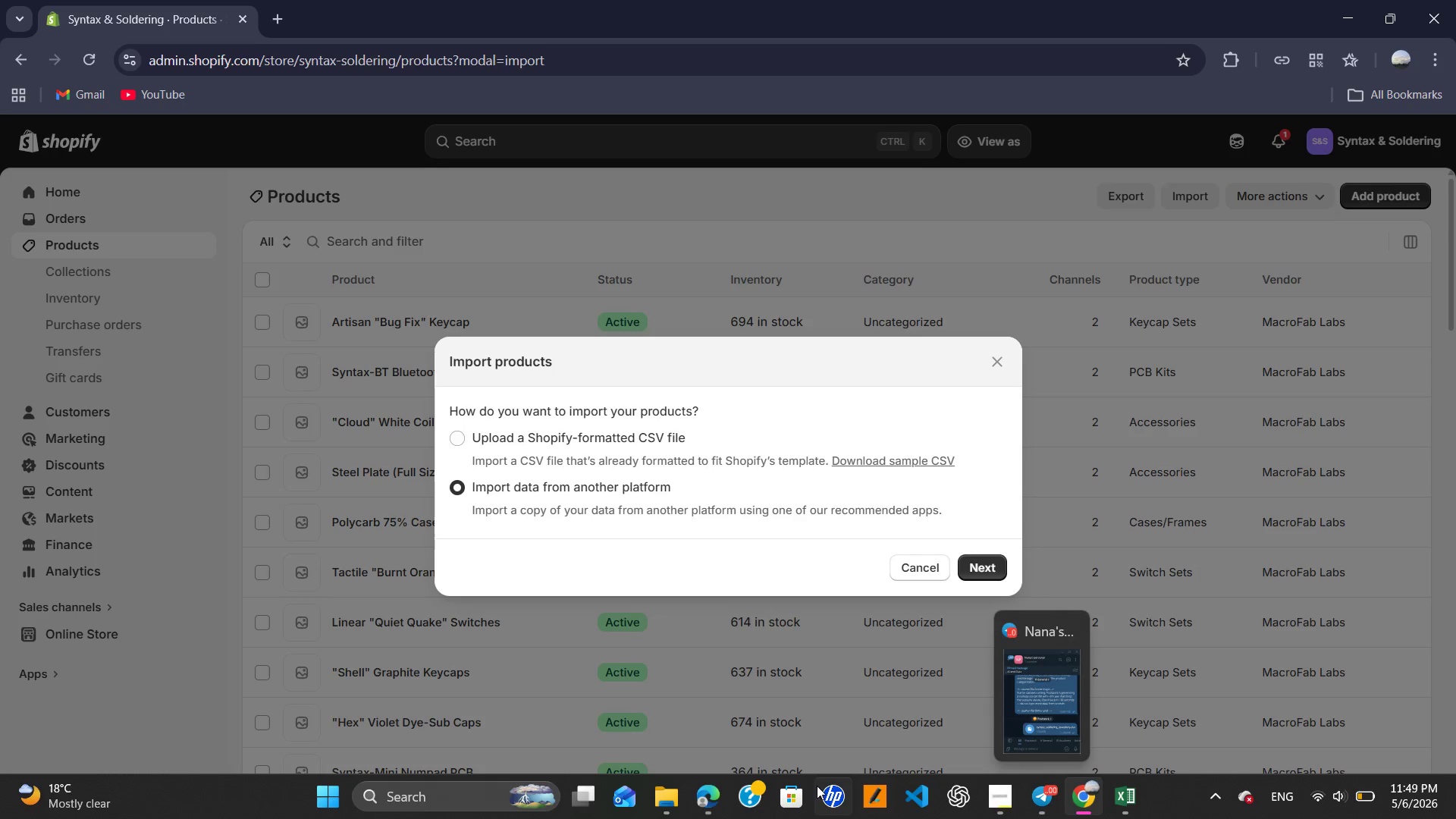 
left_click([705, 793])
 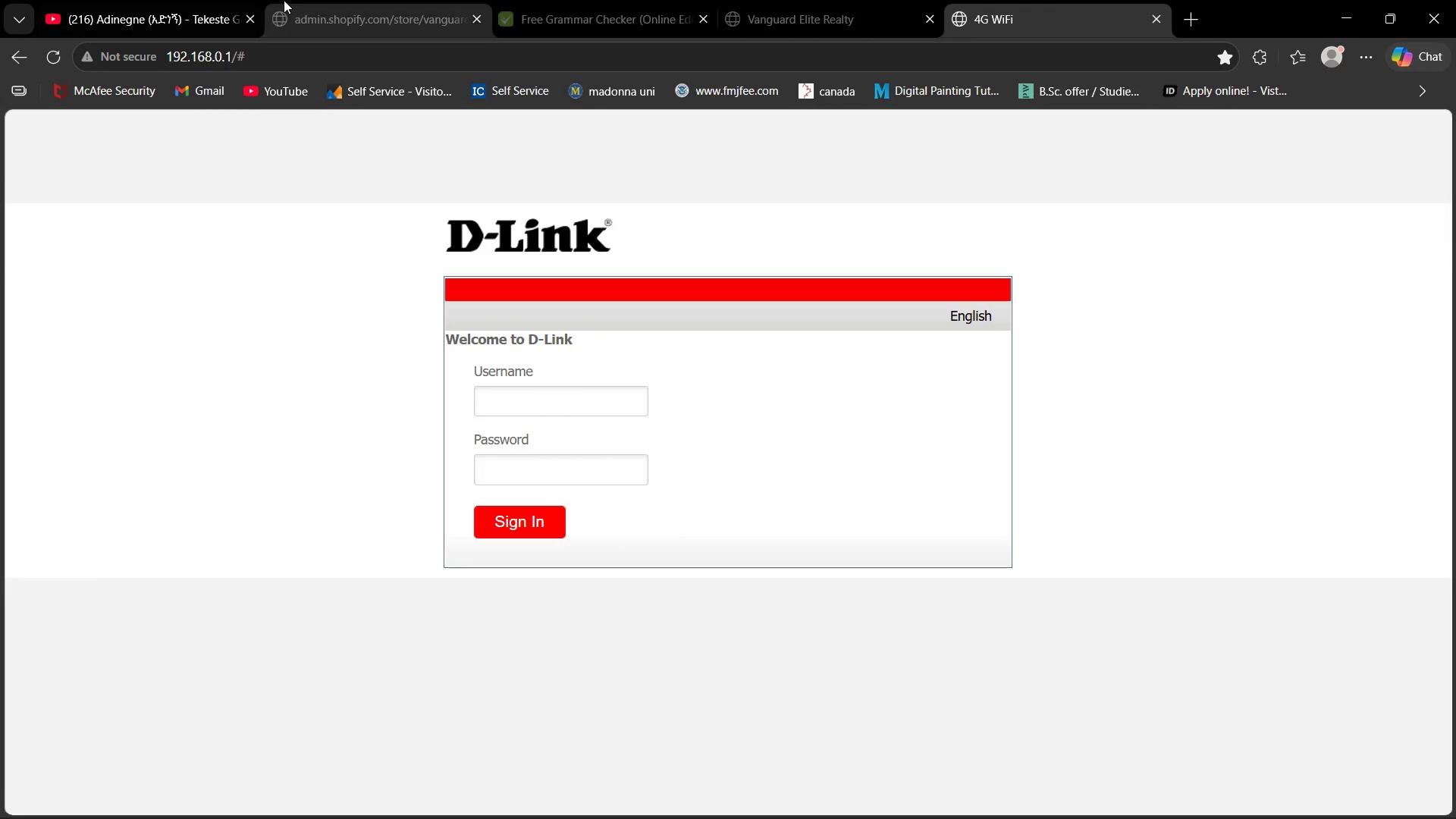 
left_click([188, 0])
 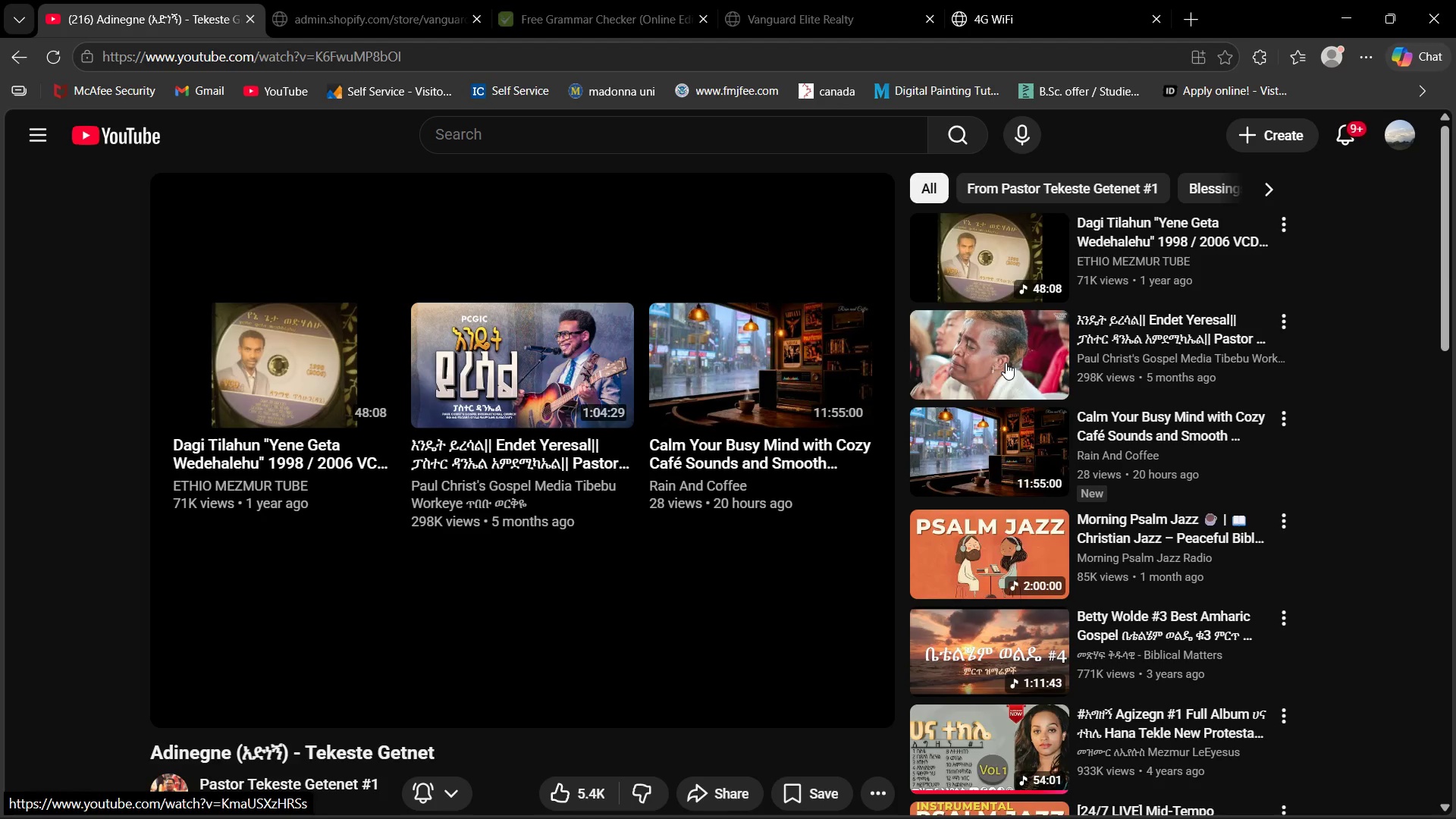 
wait(7.14)
 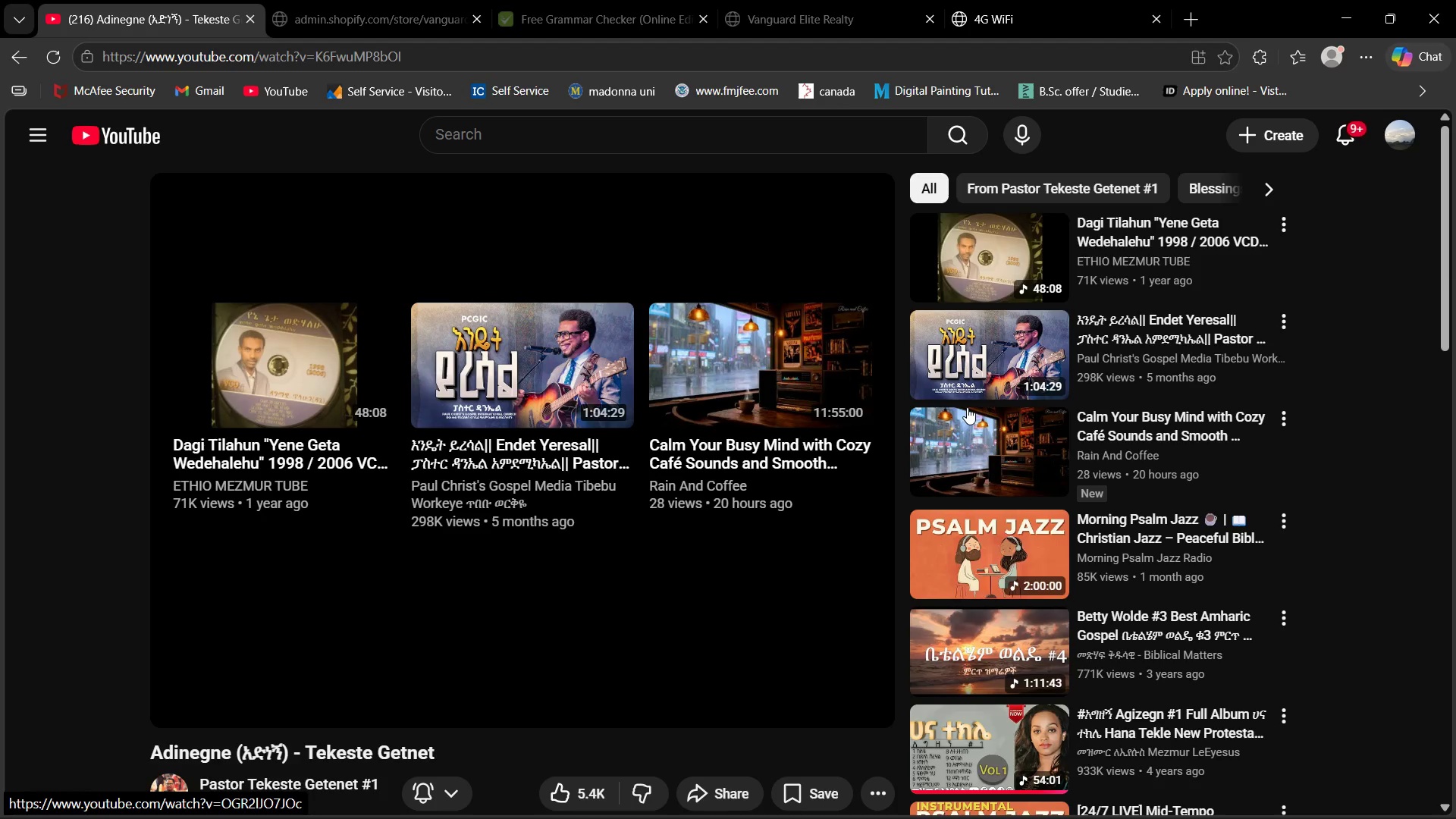 
left_click([1006, 357])
 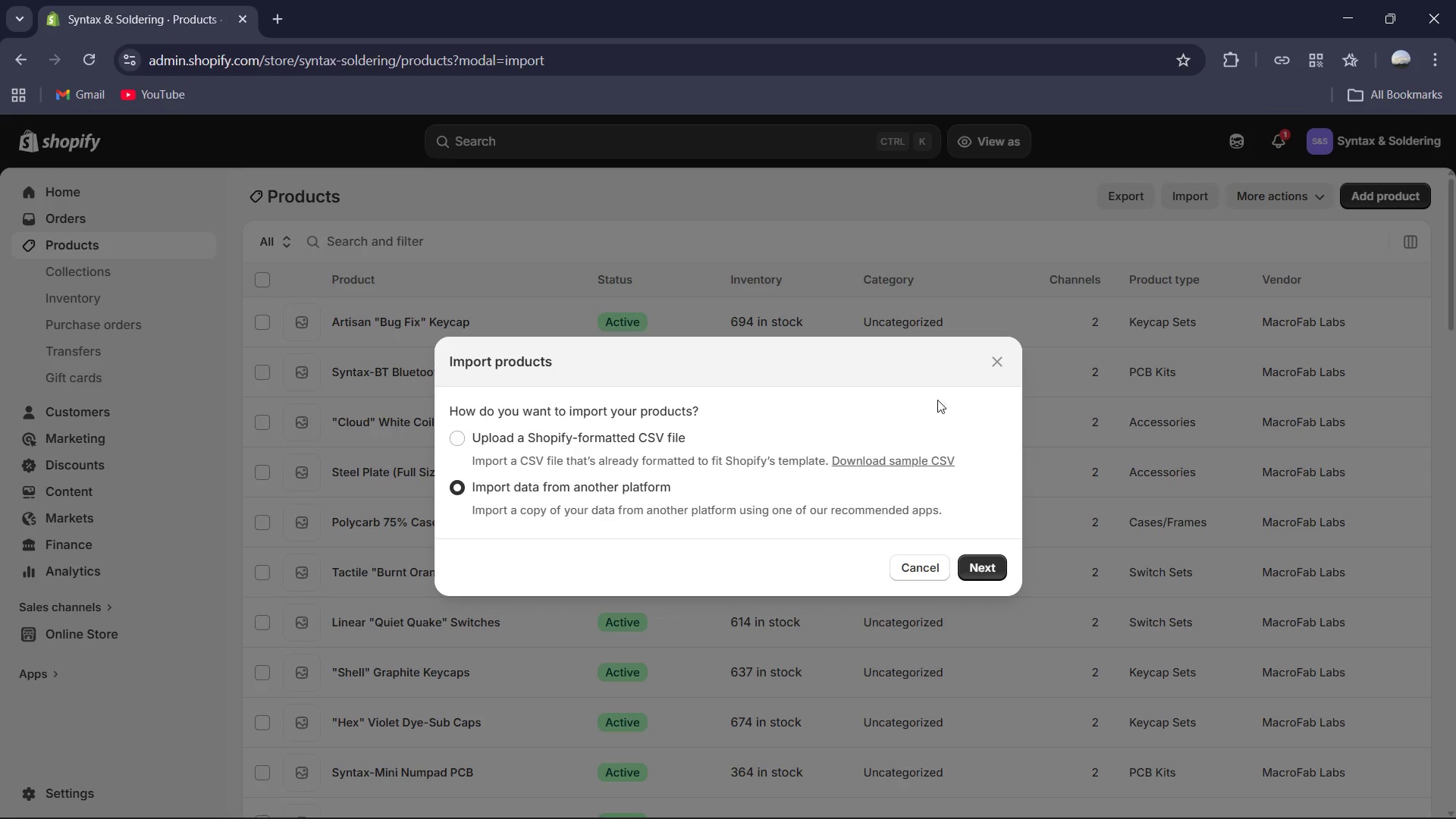 
left_click_drag(start_coordinate=[892, 292], to_coordinate=[891, 297])
 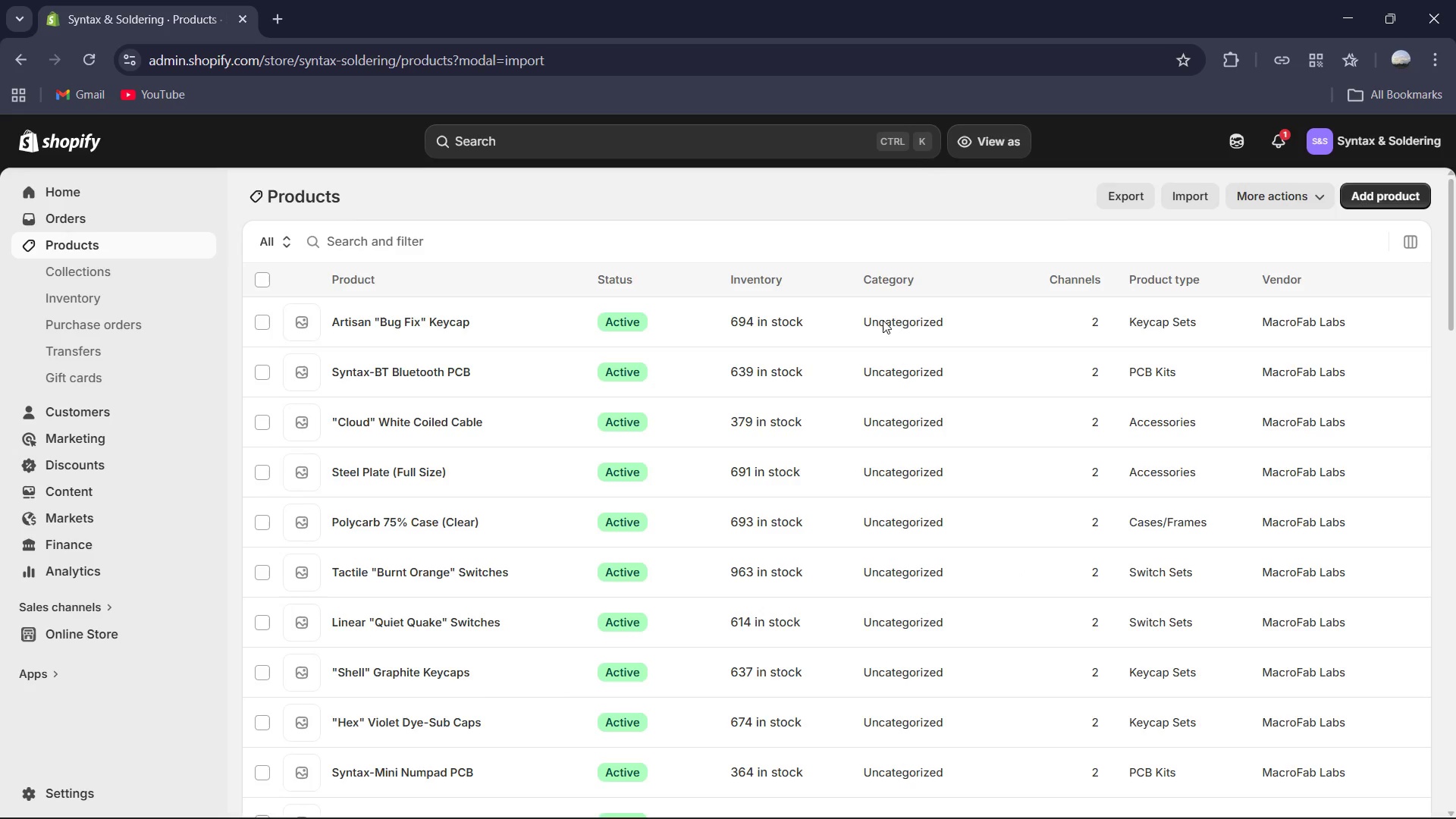 
scroll: coordinate [880, 324], scroll_direction: down, amount: 6.0
 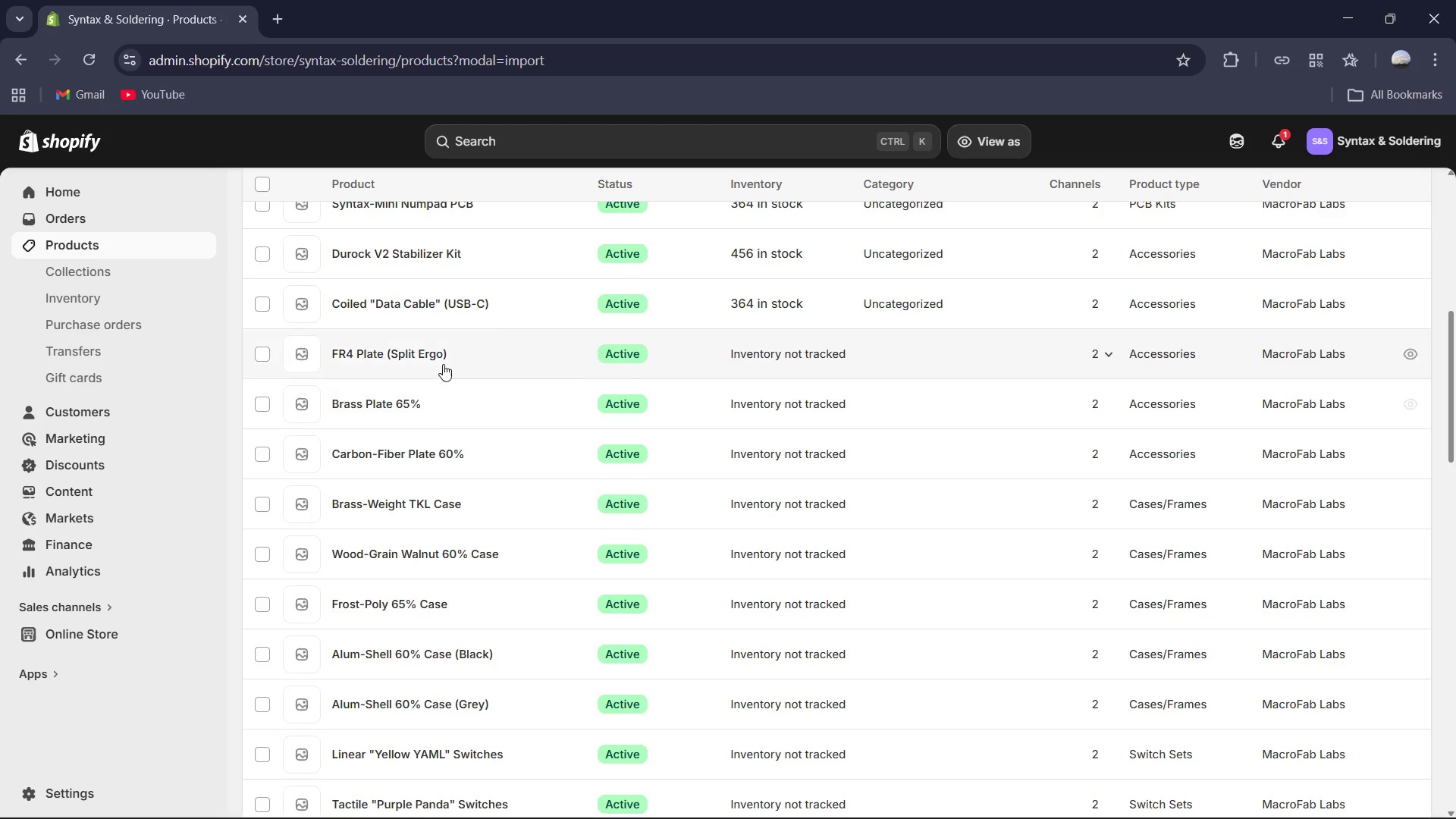 
left_click([426, 353])
 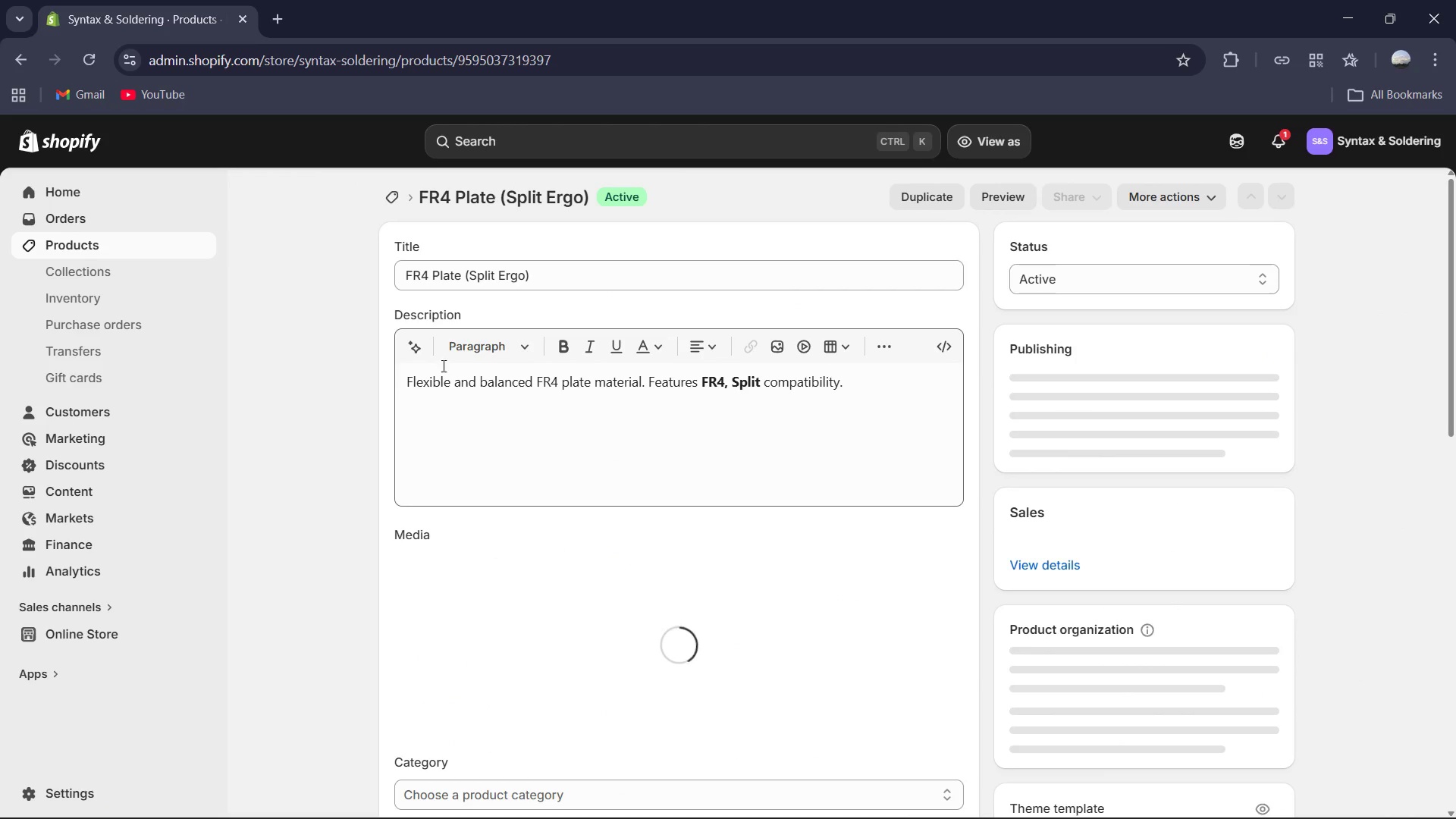 
scroll: coordinate [781, 459], scroll_direction: down, amount: 6.0
 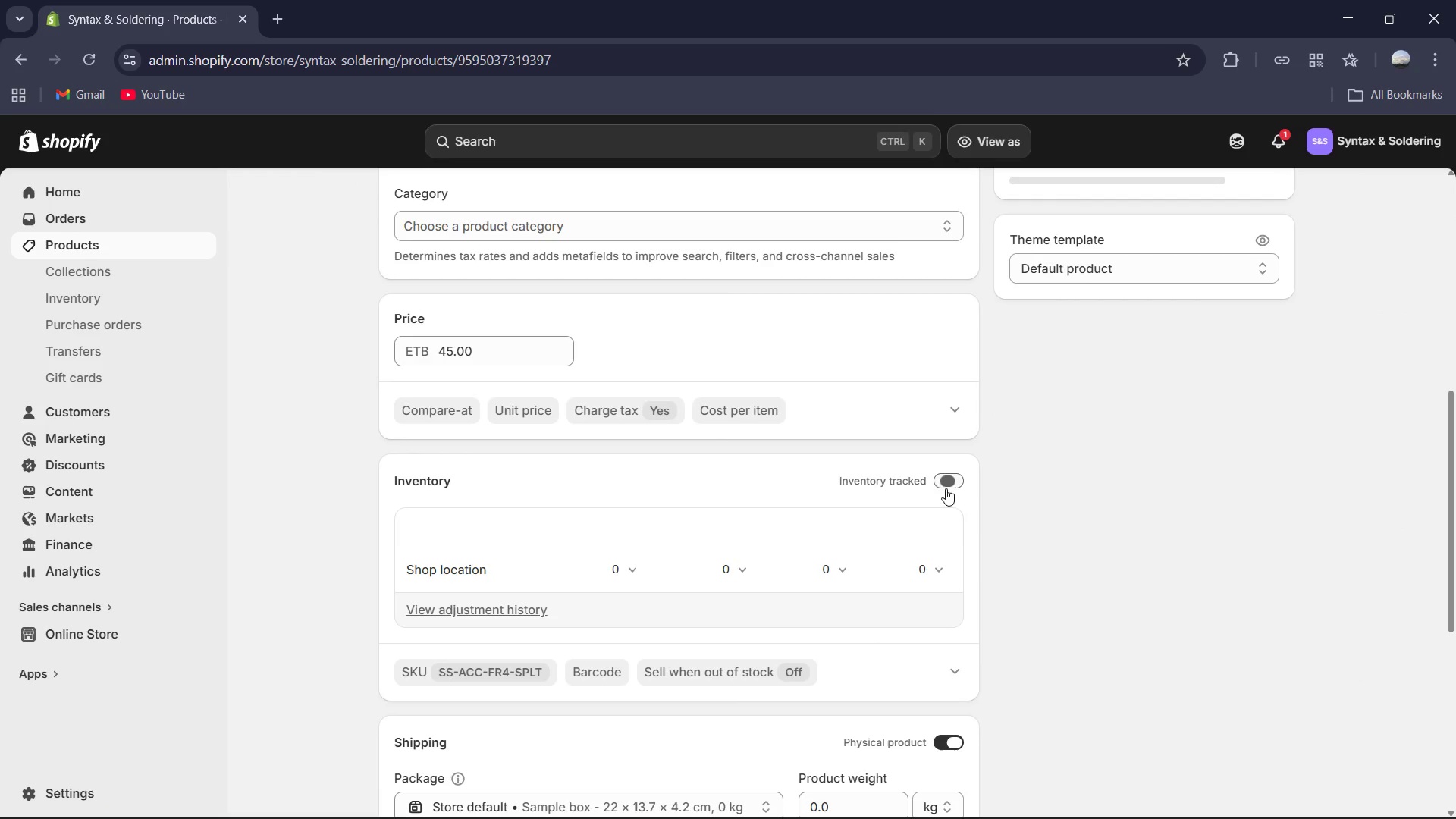 
left_click([930, 562])
 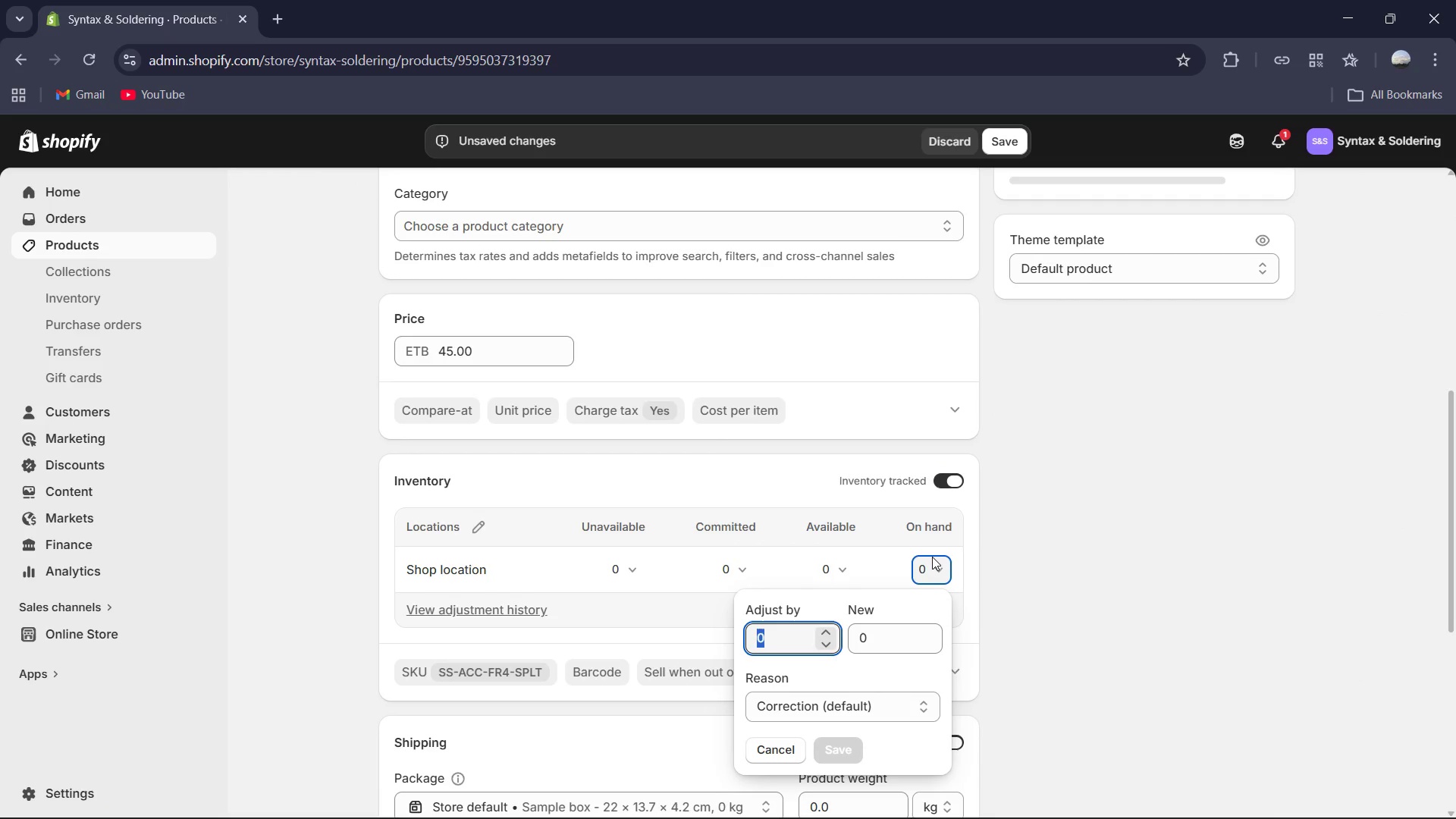 
key(Numpad6)
 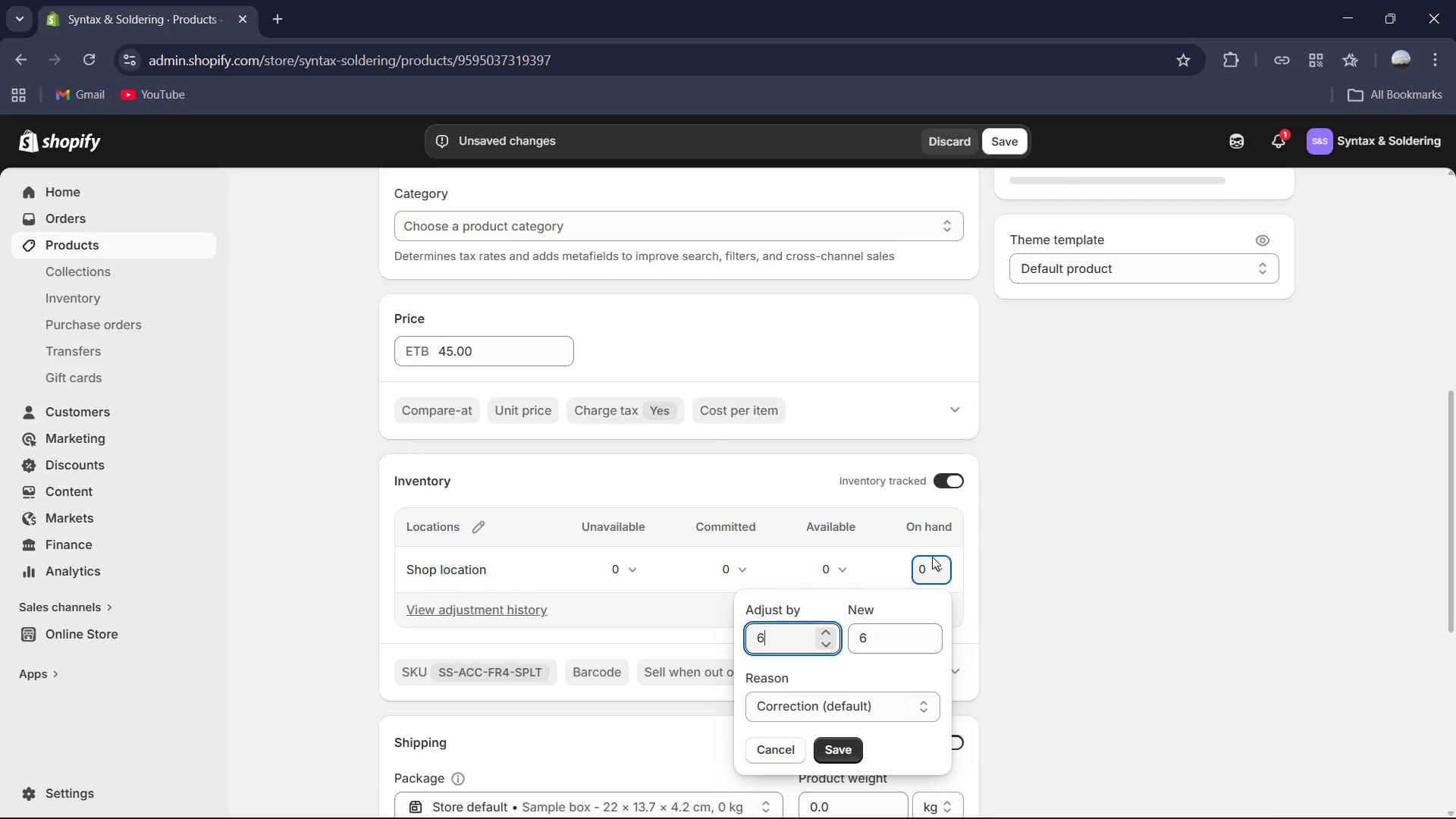 
key(Numpad3)
 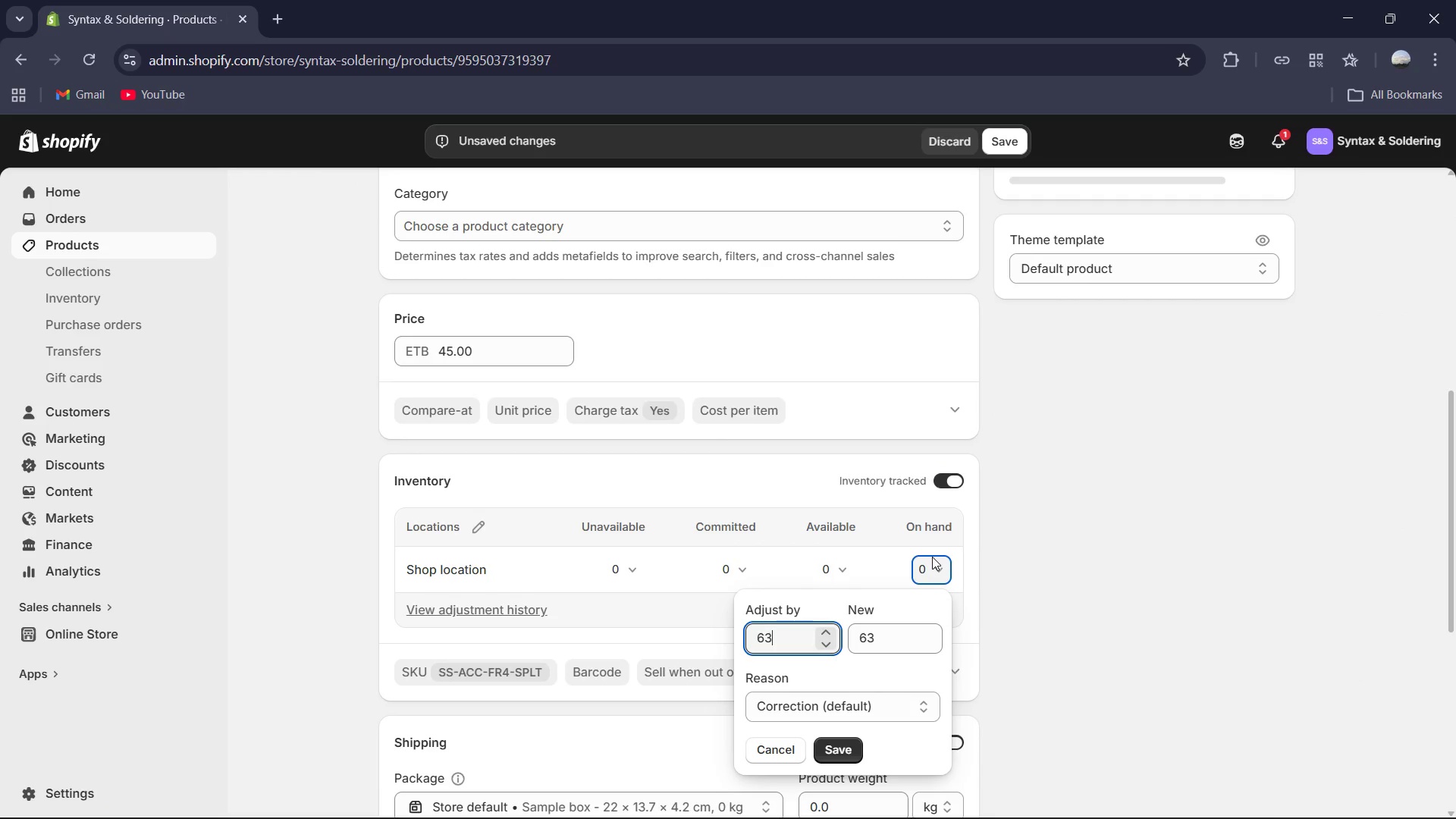 
key(Numpad7)
 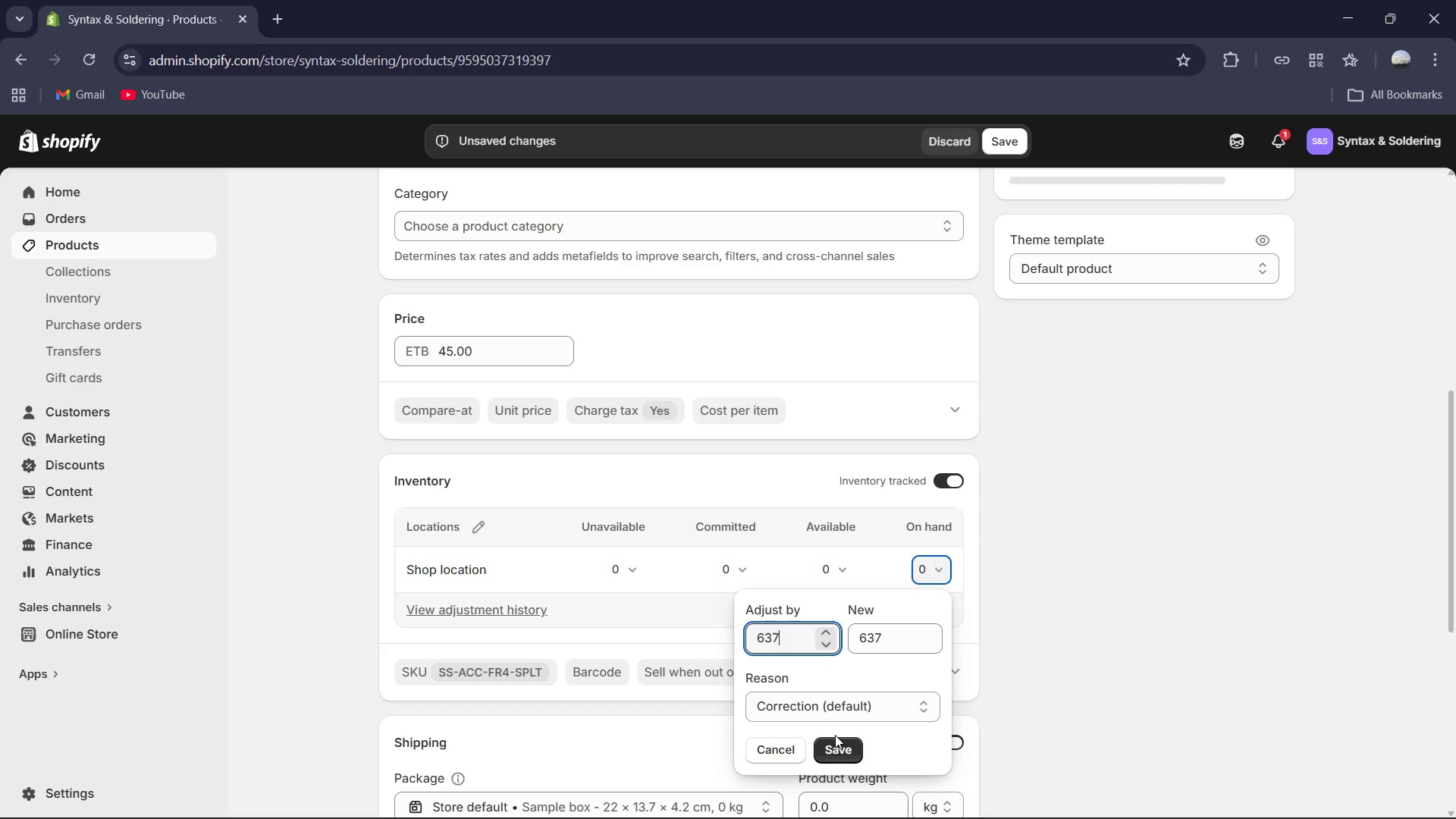 
double_click([842, 748])
 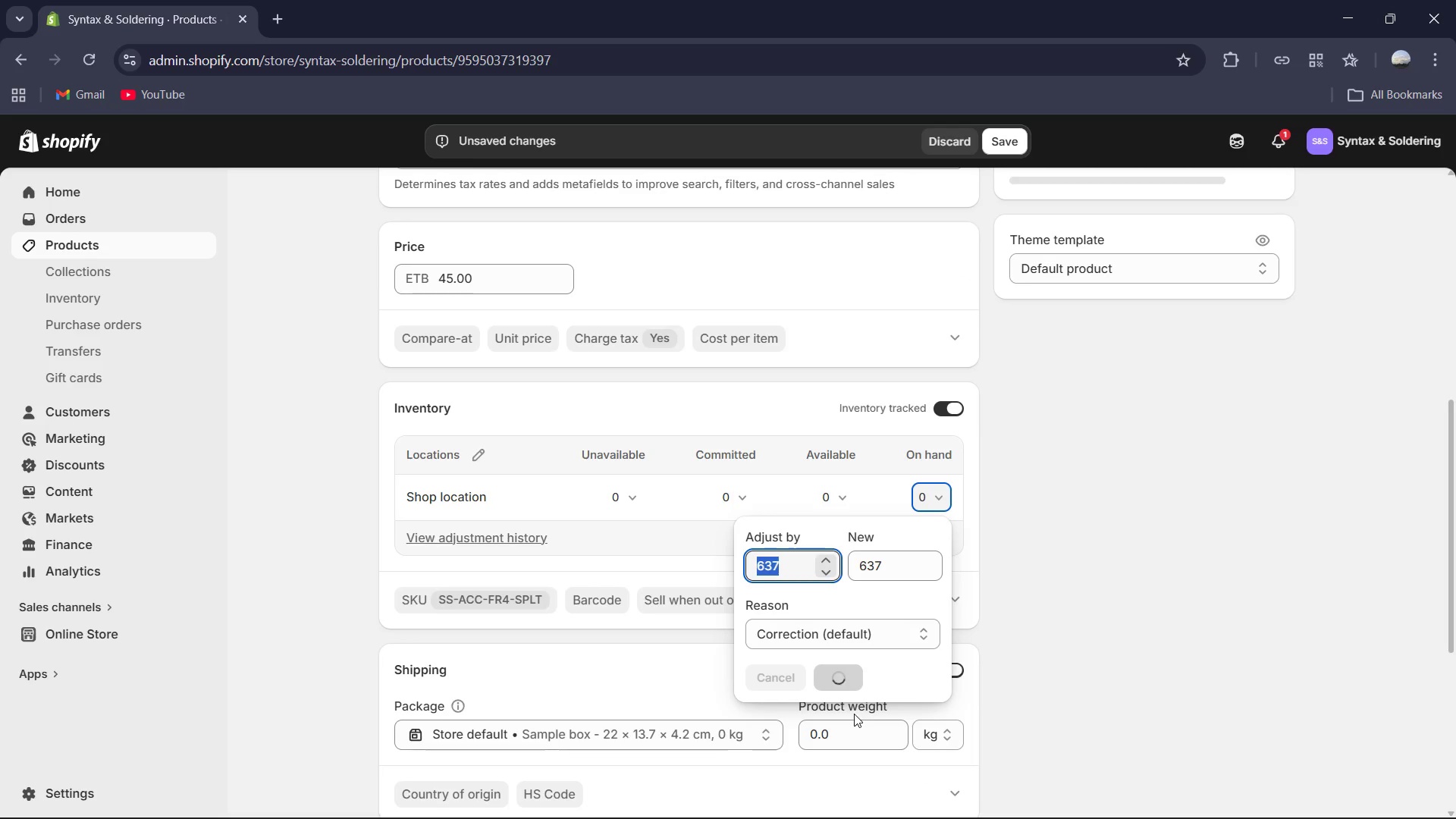 
wait(10.69)
 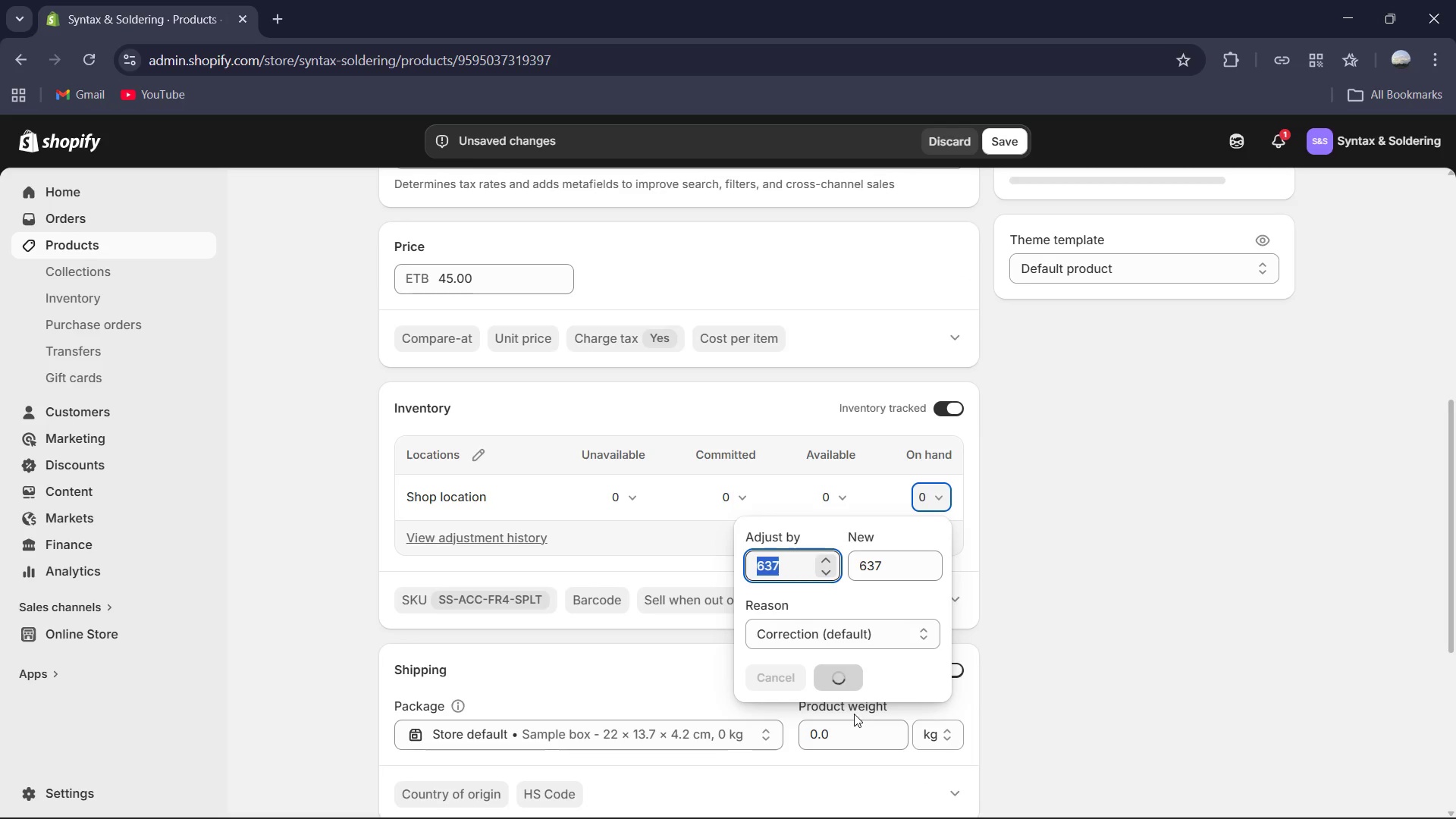 
left_click([1012, 140])
 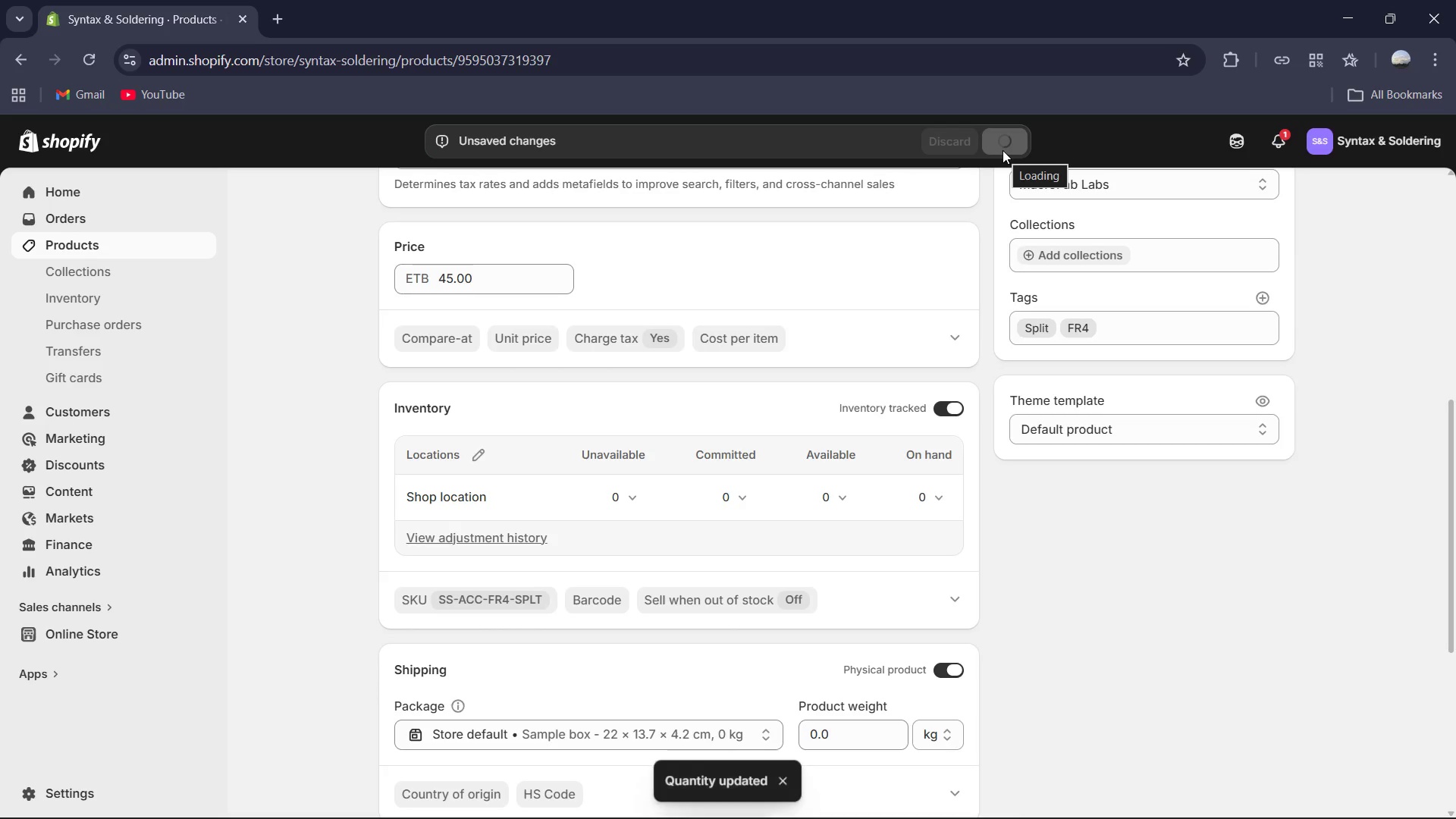 
wait(7.0)
 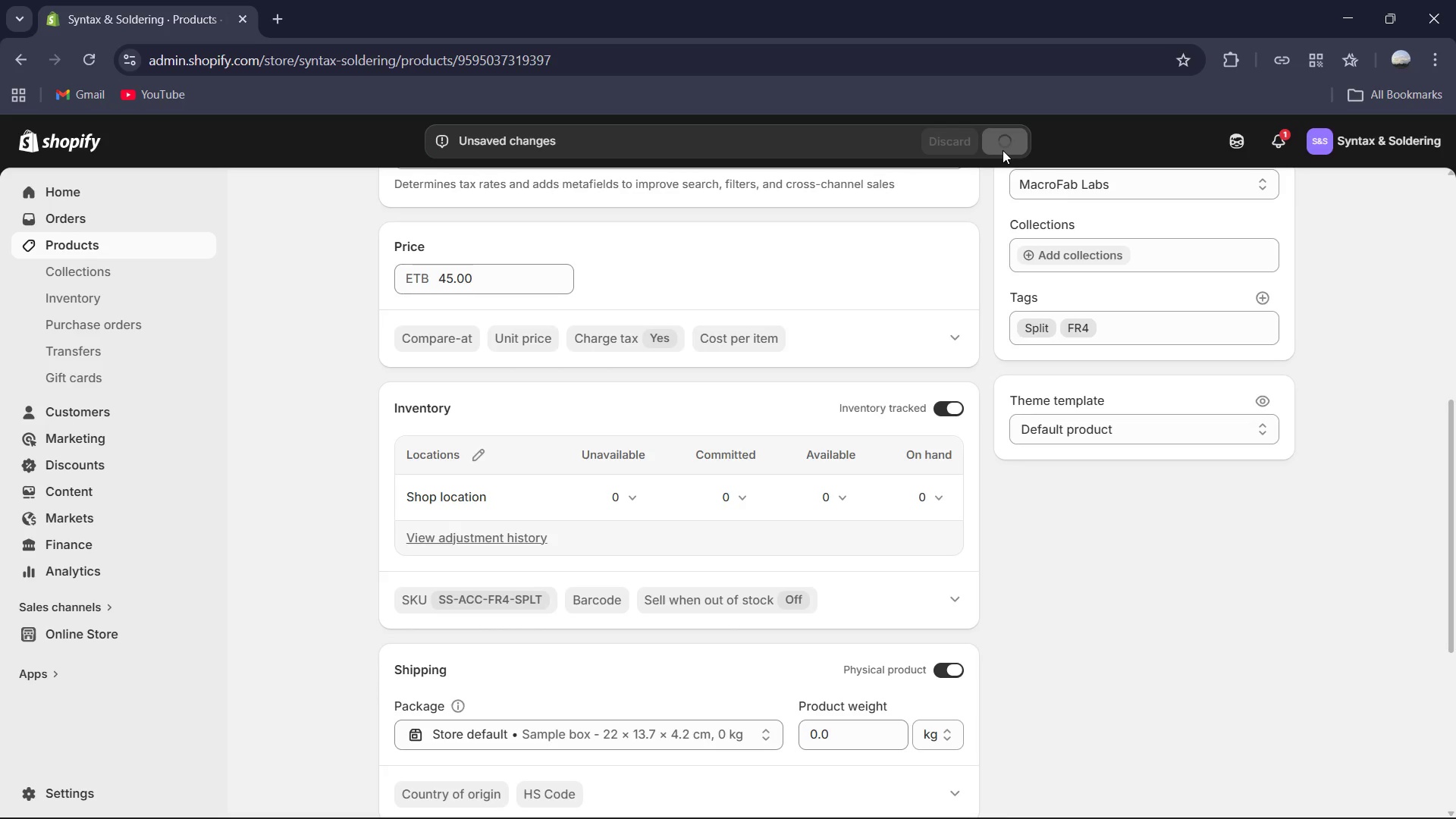 
key(Mute)
 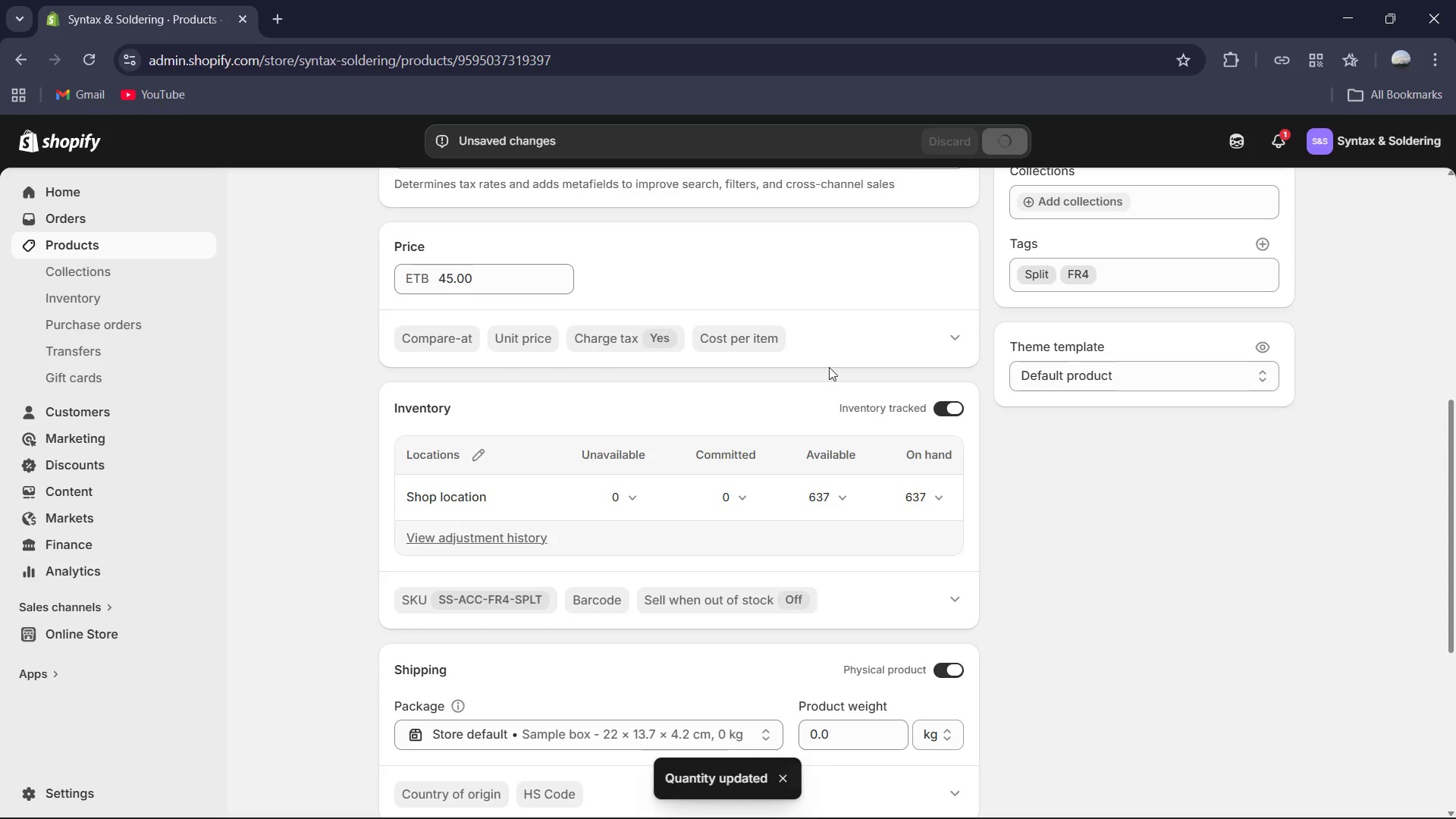 
scroll: coordinate [761, 410], scroll_direction: up, amount: 10.0
 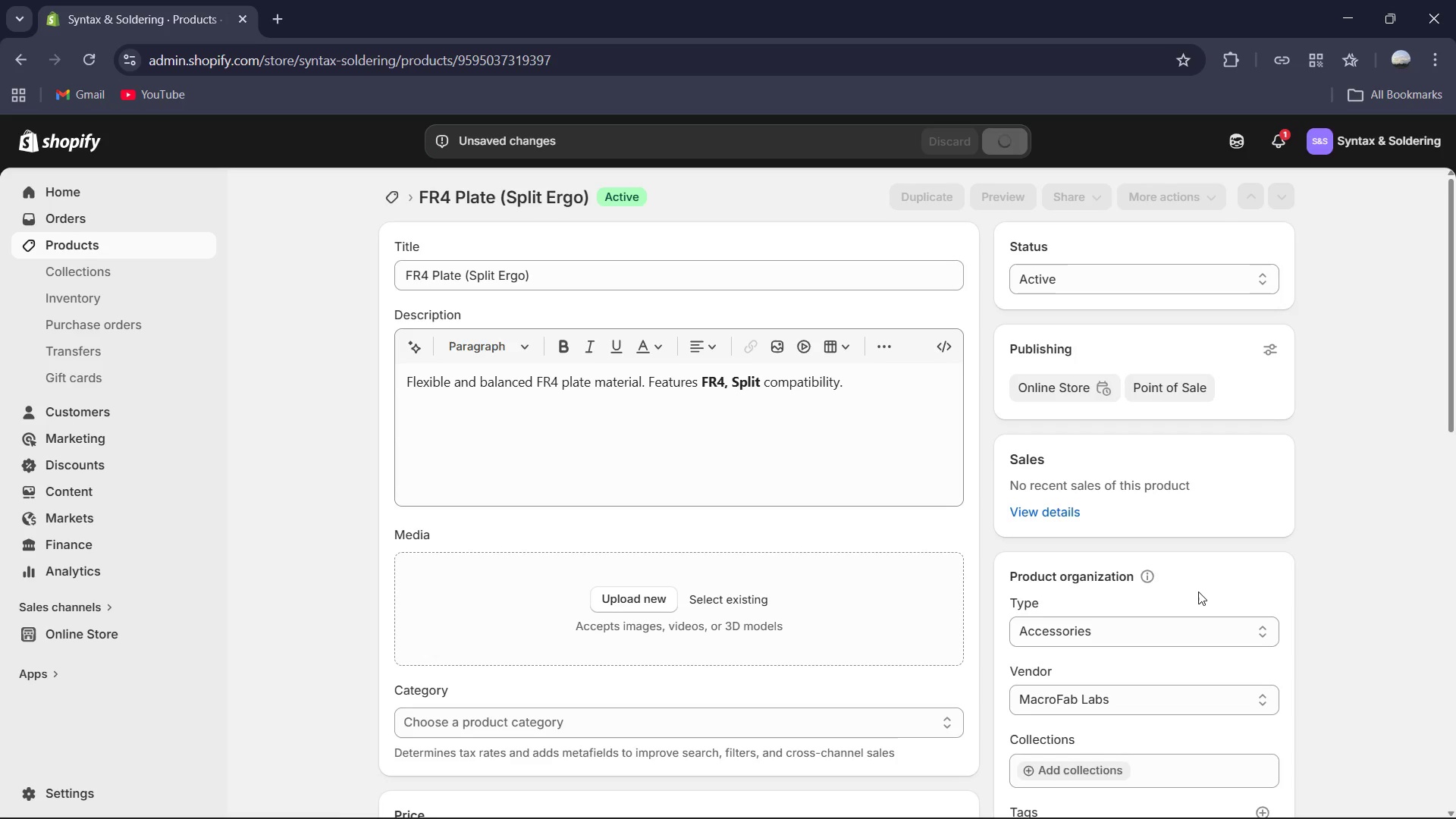 
wait(22.71)
 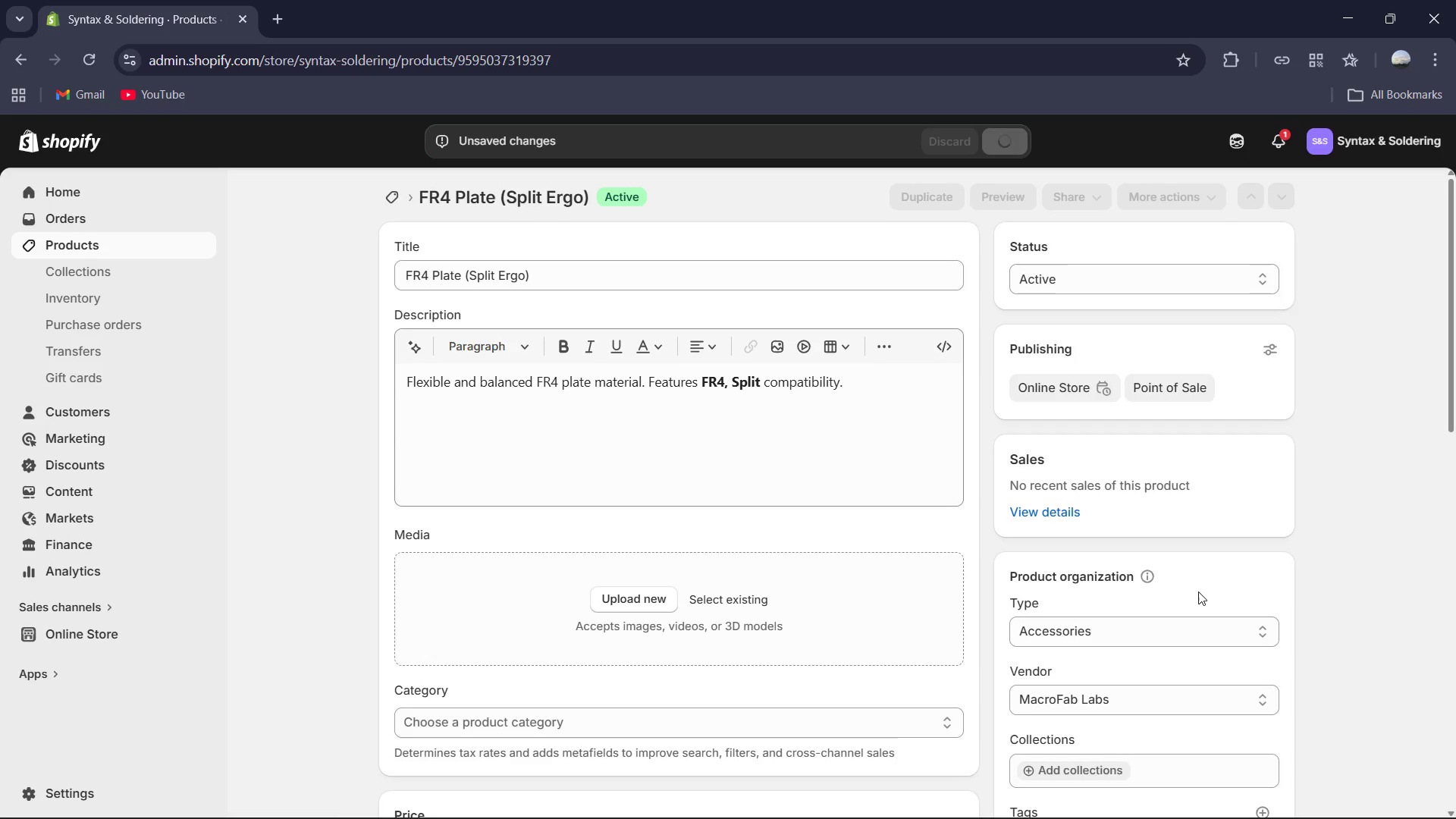 
scroll: coordinate [663, 479], scroll_direction: up, amount: 9.0
 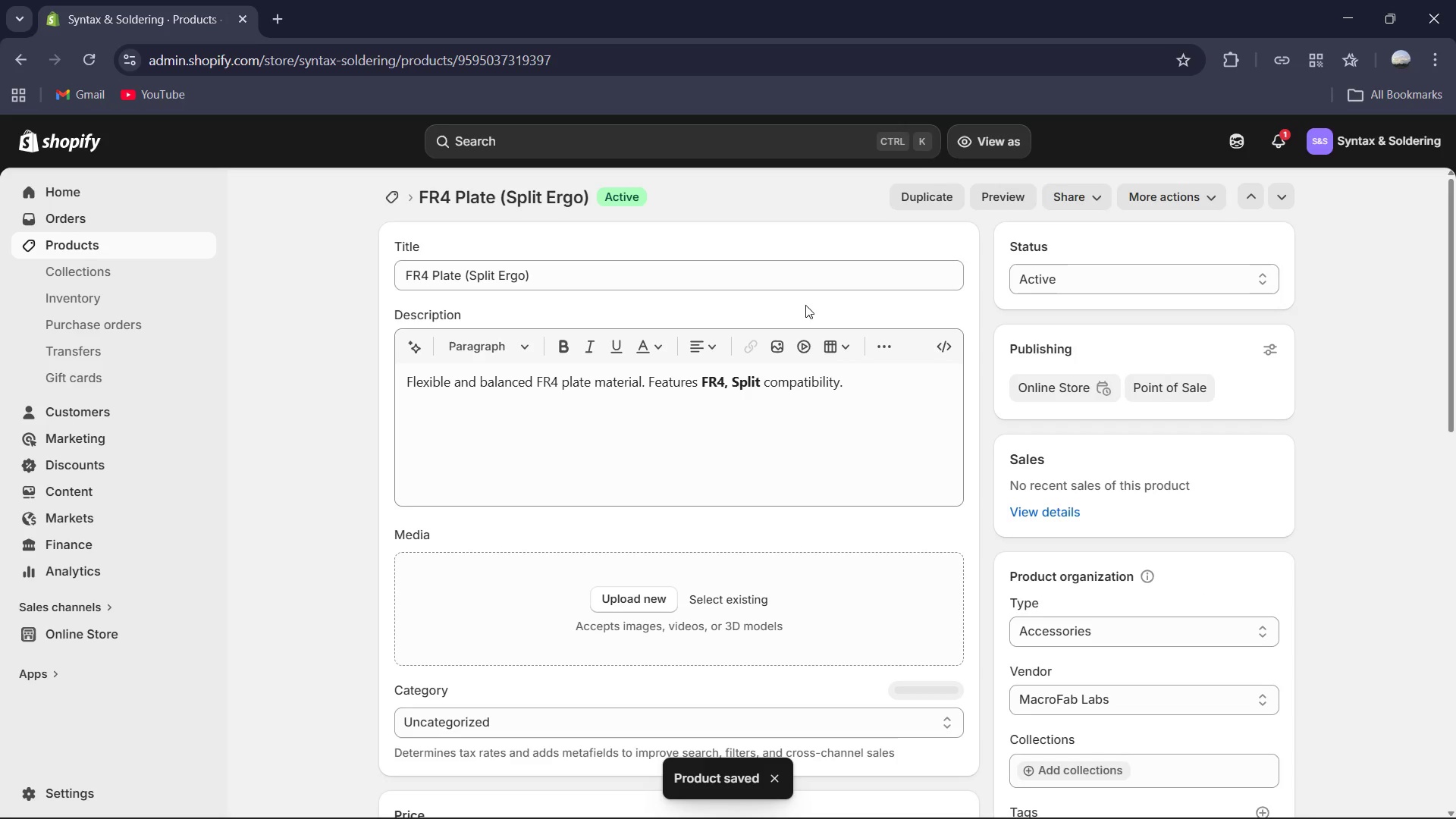 
left_click([389, 196])
 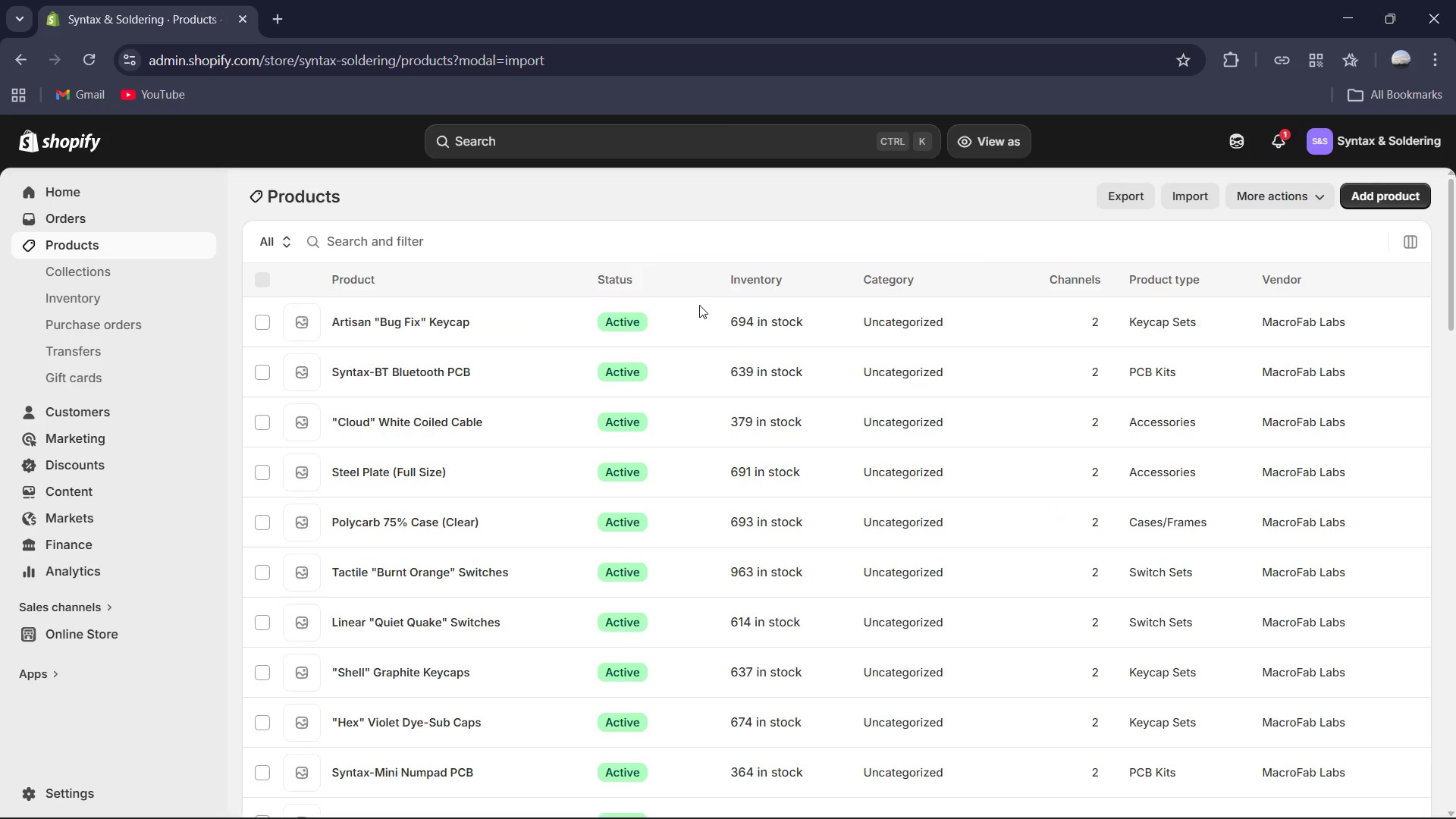 
scroll: coordinate [750, 327], scroll_direction: down, amount: 9.0
 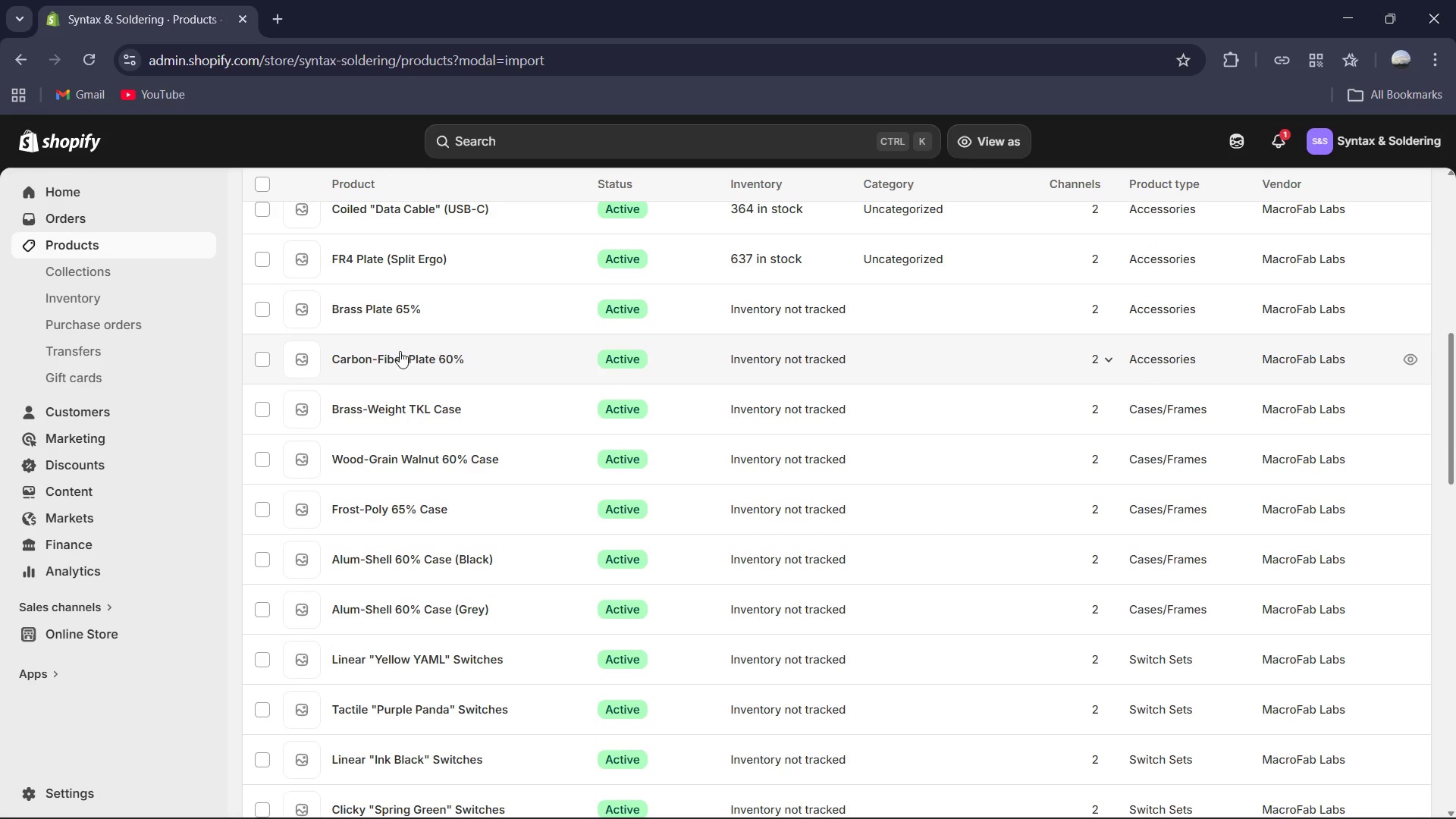 
left_click([379, 307])
 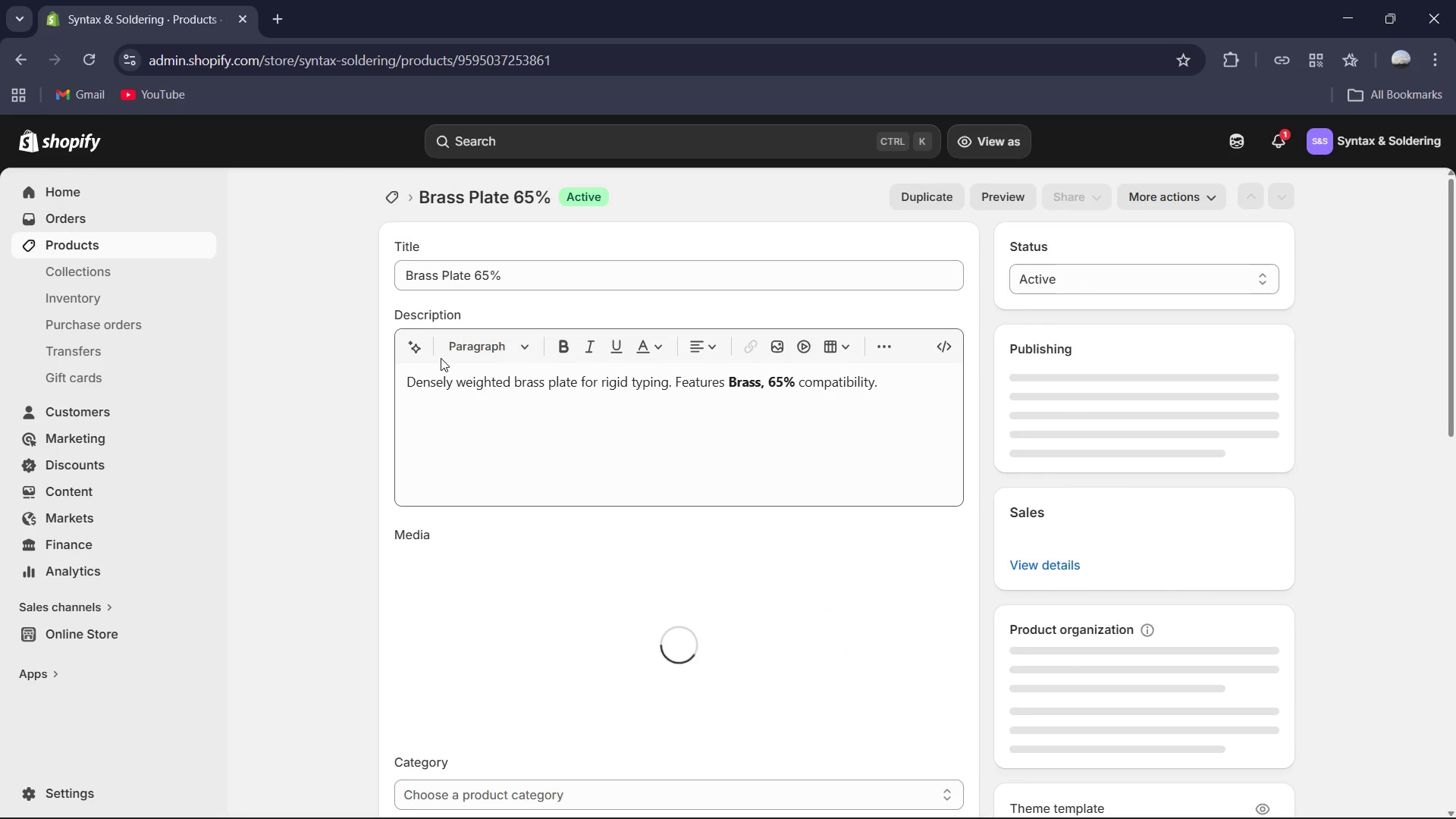 
scroll: coordinate [937, 543], scroll_direction: down, amount: 7.0
 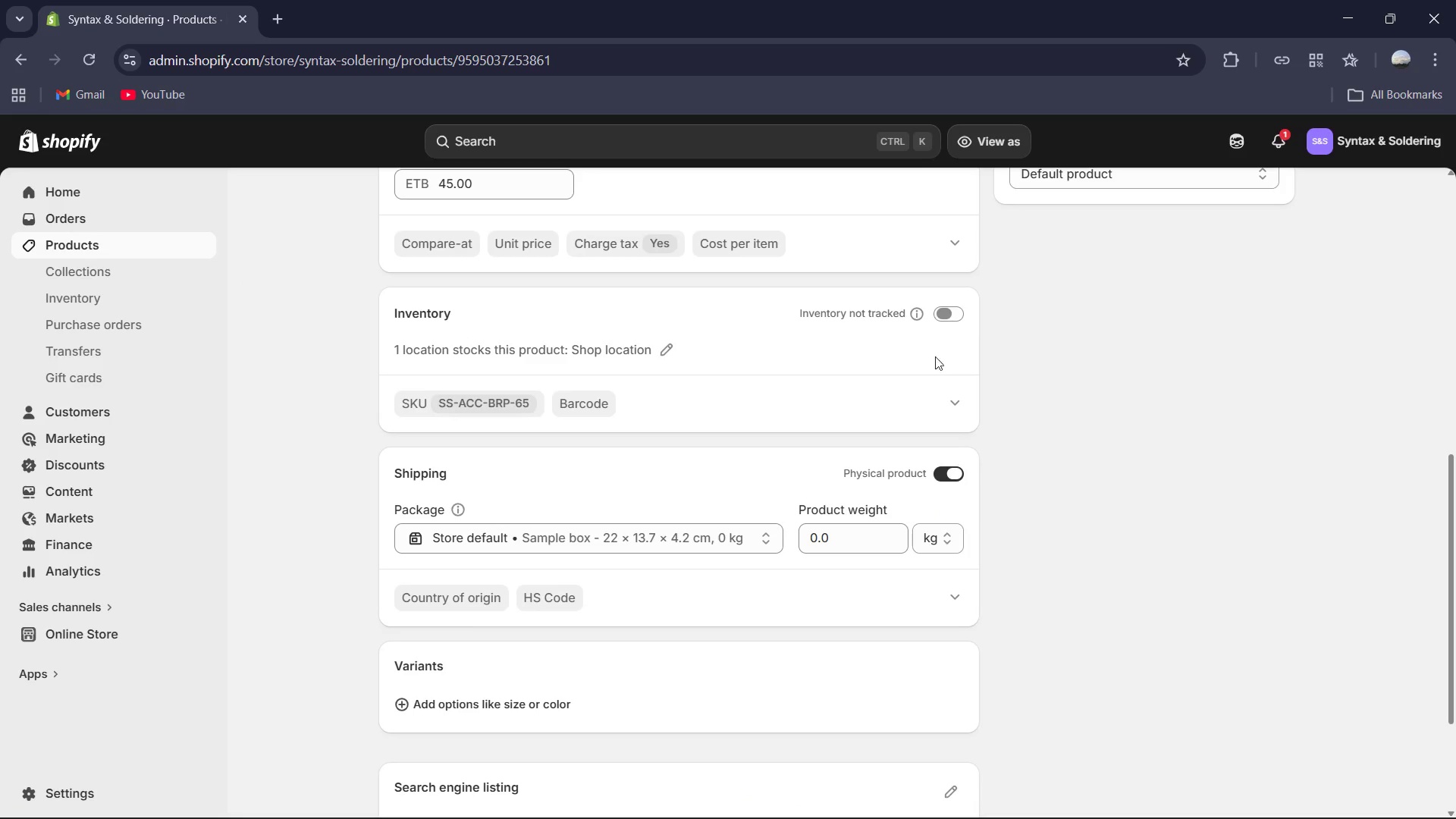 
left_click([945, 309])
 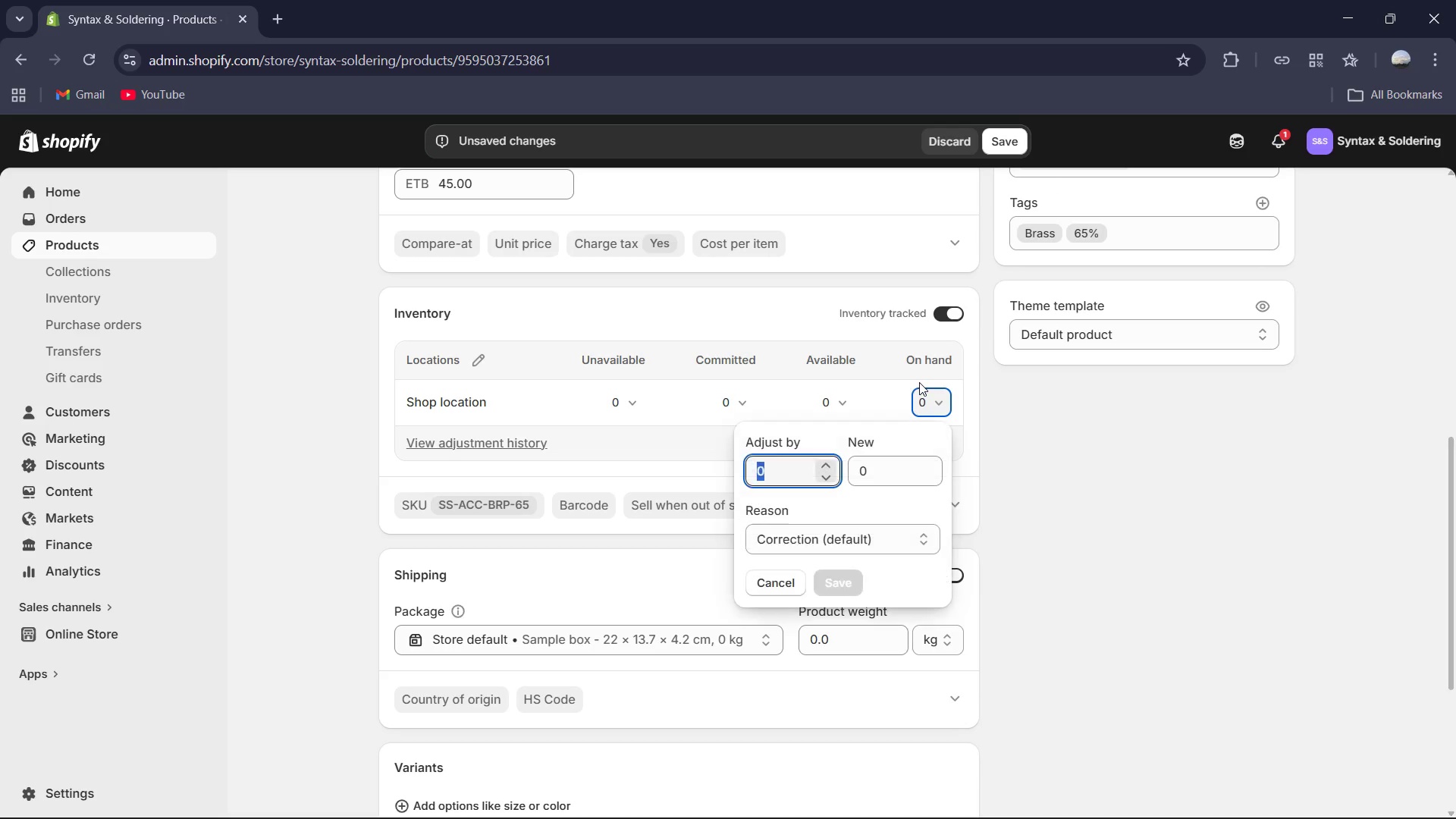 
key(Numpad6)
 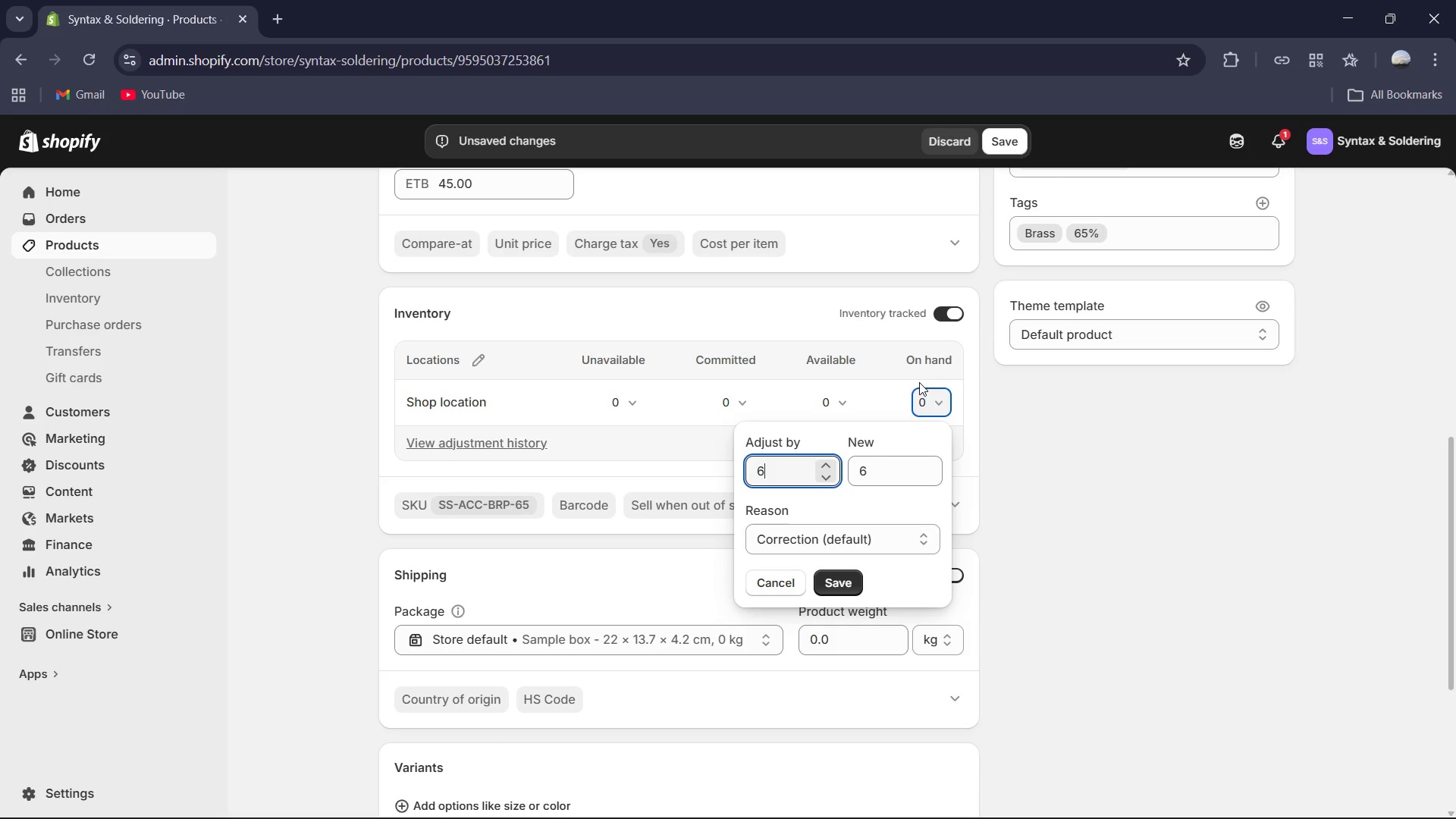 
key(Numpad9)
 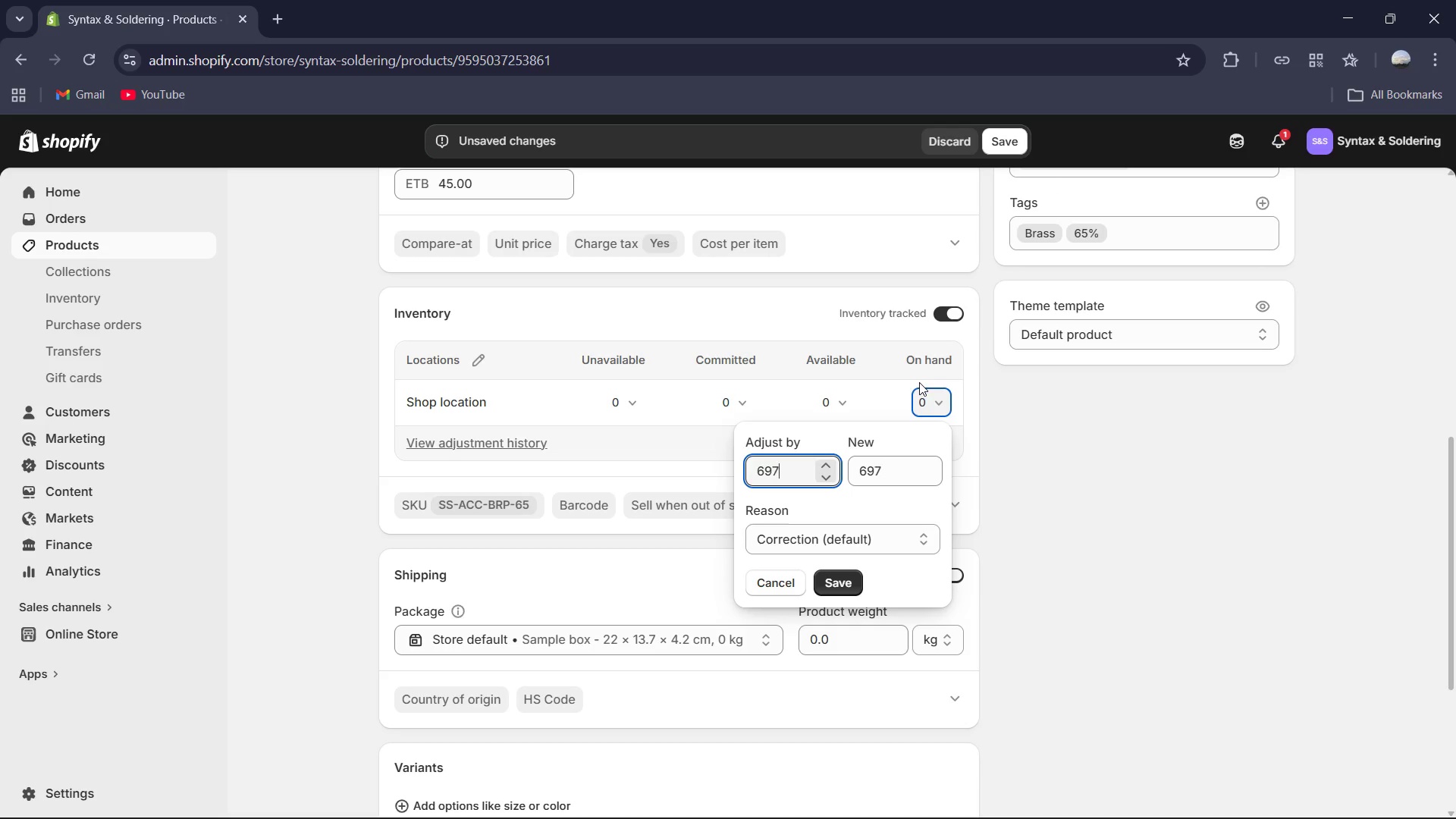 
key(Numpad7)
 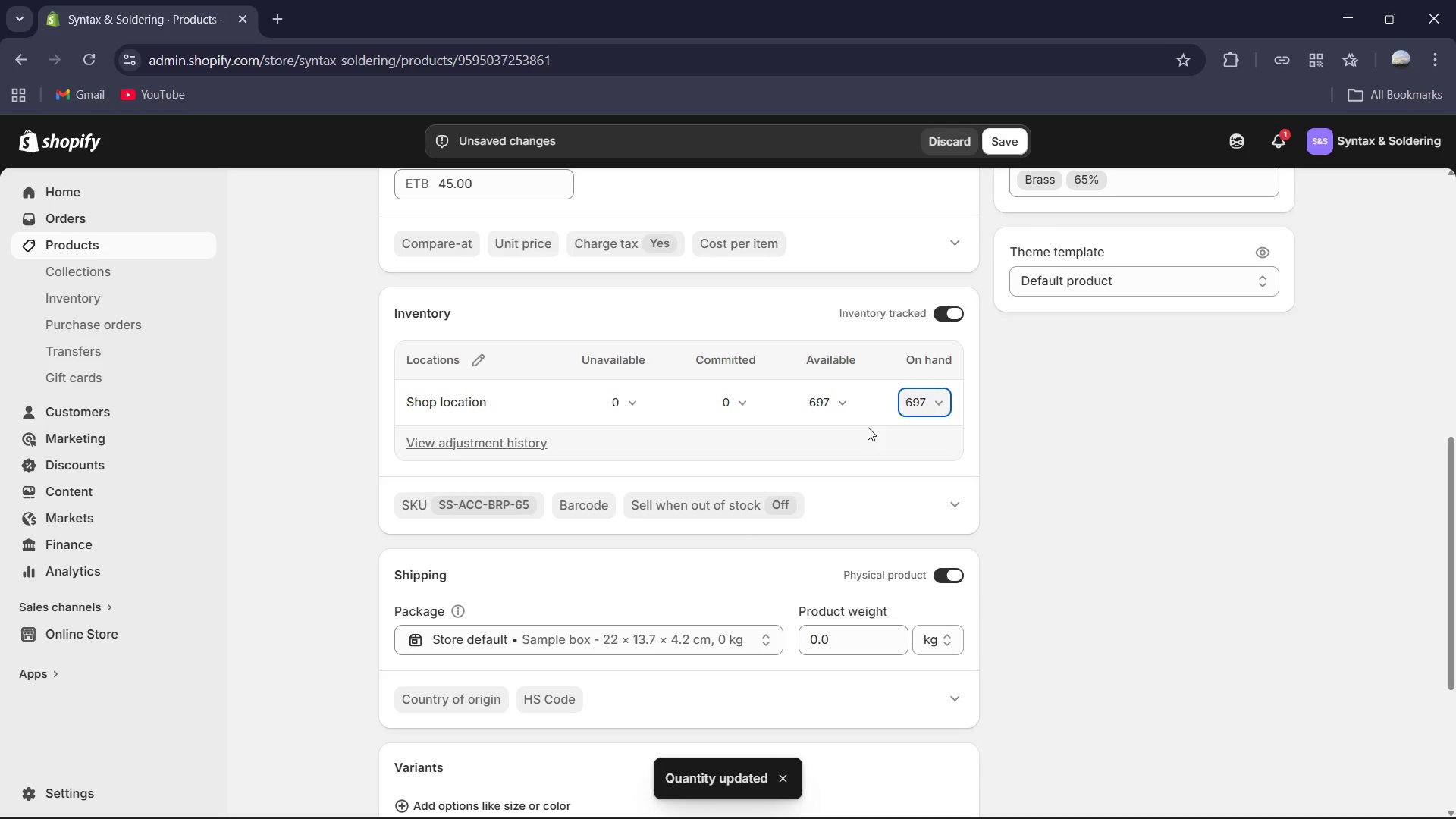 
wait(7.05)
 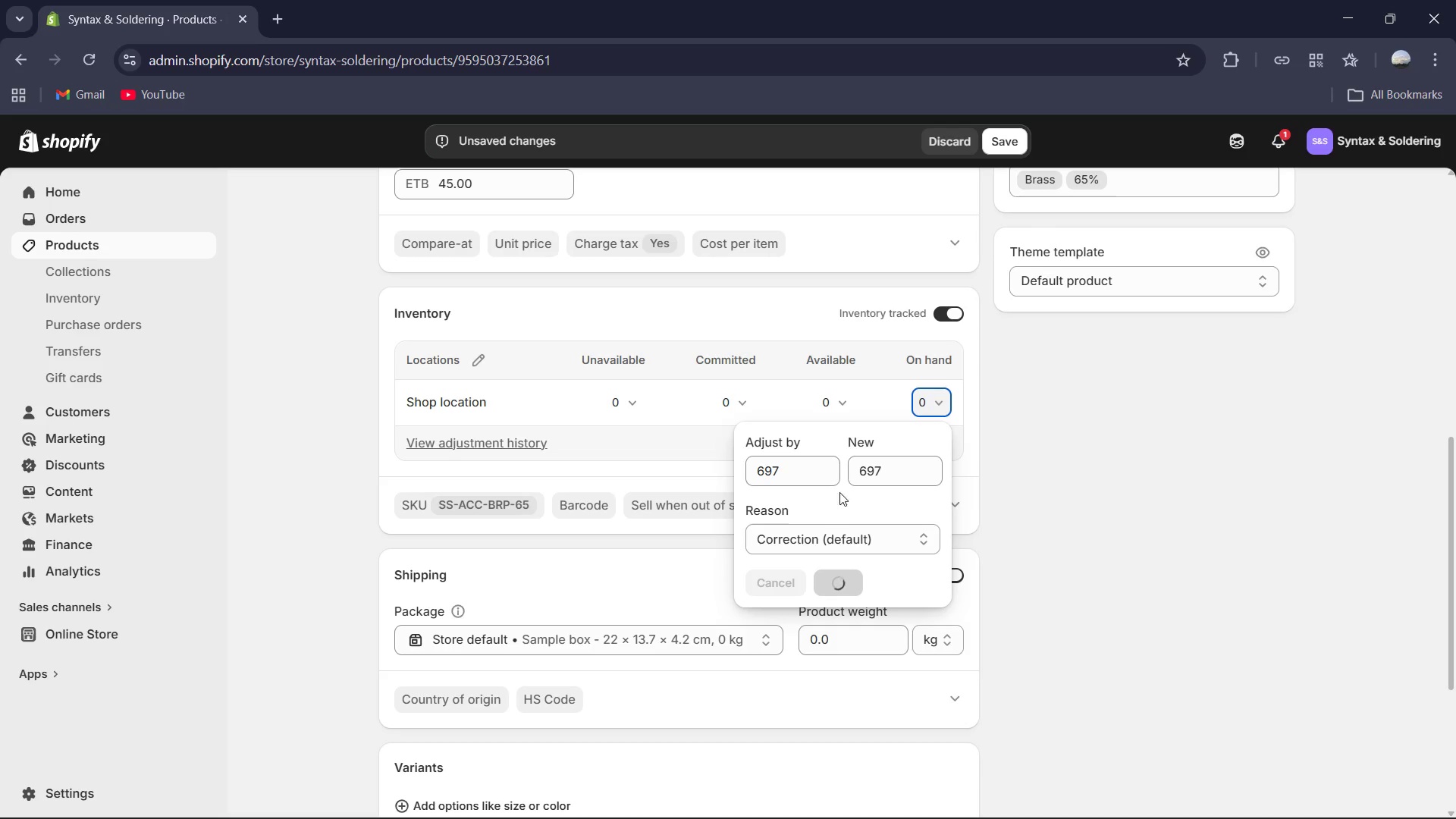 
left_click([1009, 146])
 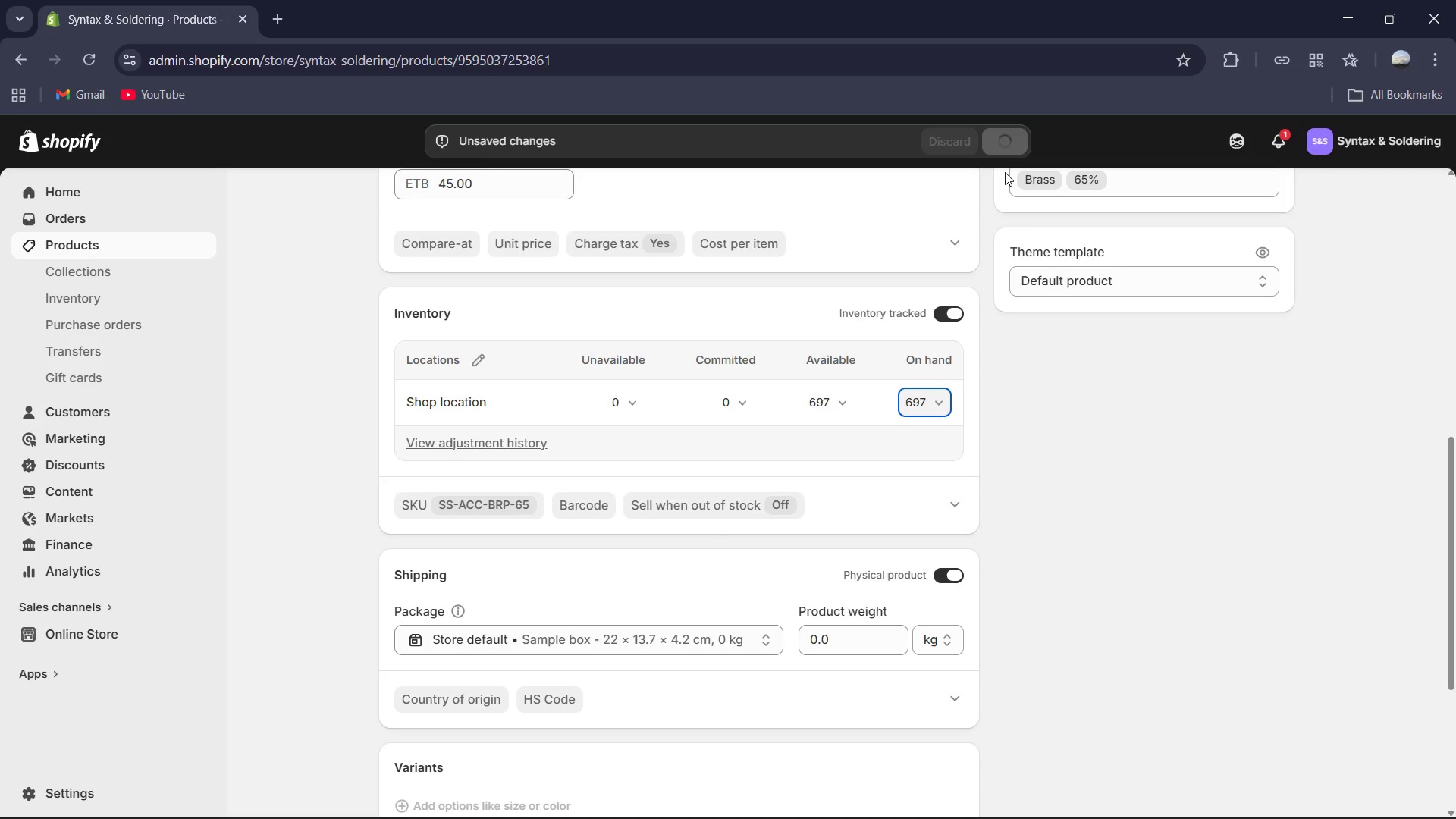 
wait(7.92)
 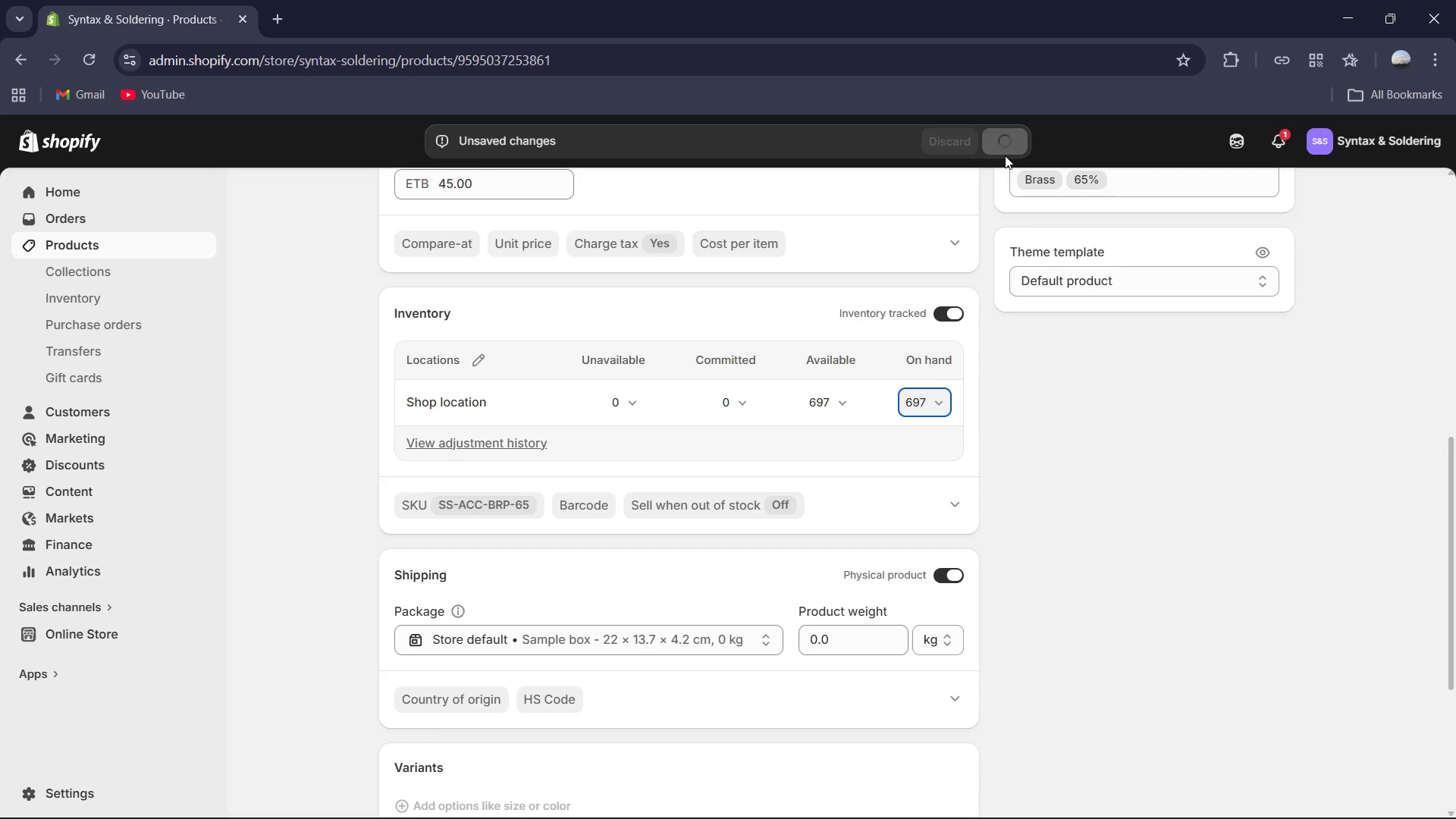 
scroll: coordinate [711, 334], scroll_direction: up, amount: 12.0
 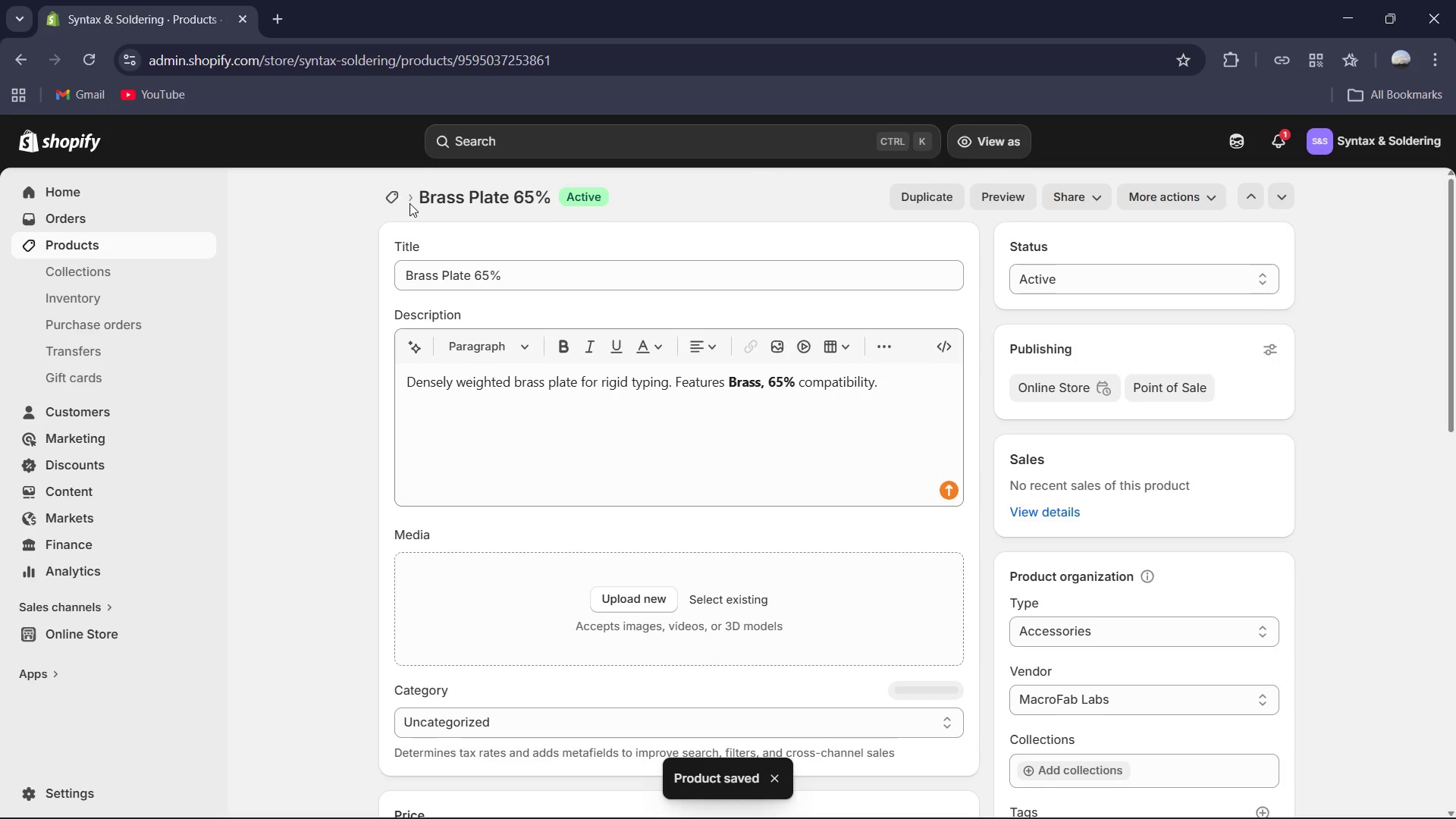 
left_click([401, 203])
 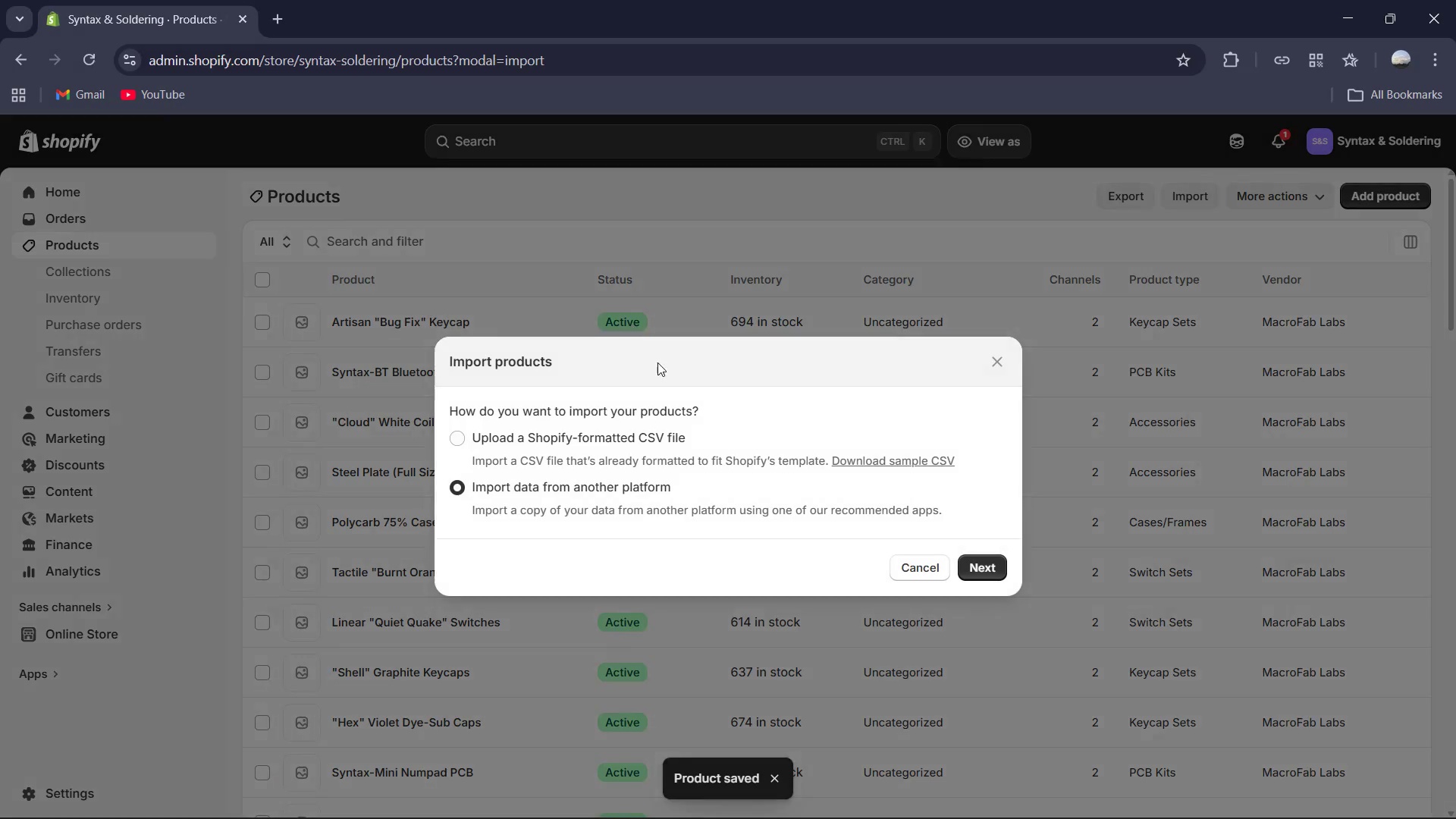 
left_click([902, 299])
 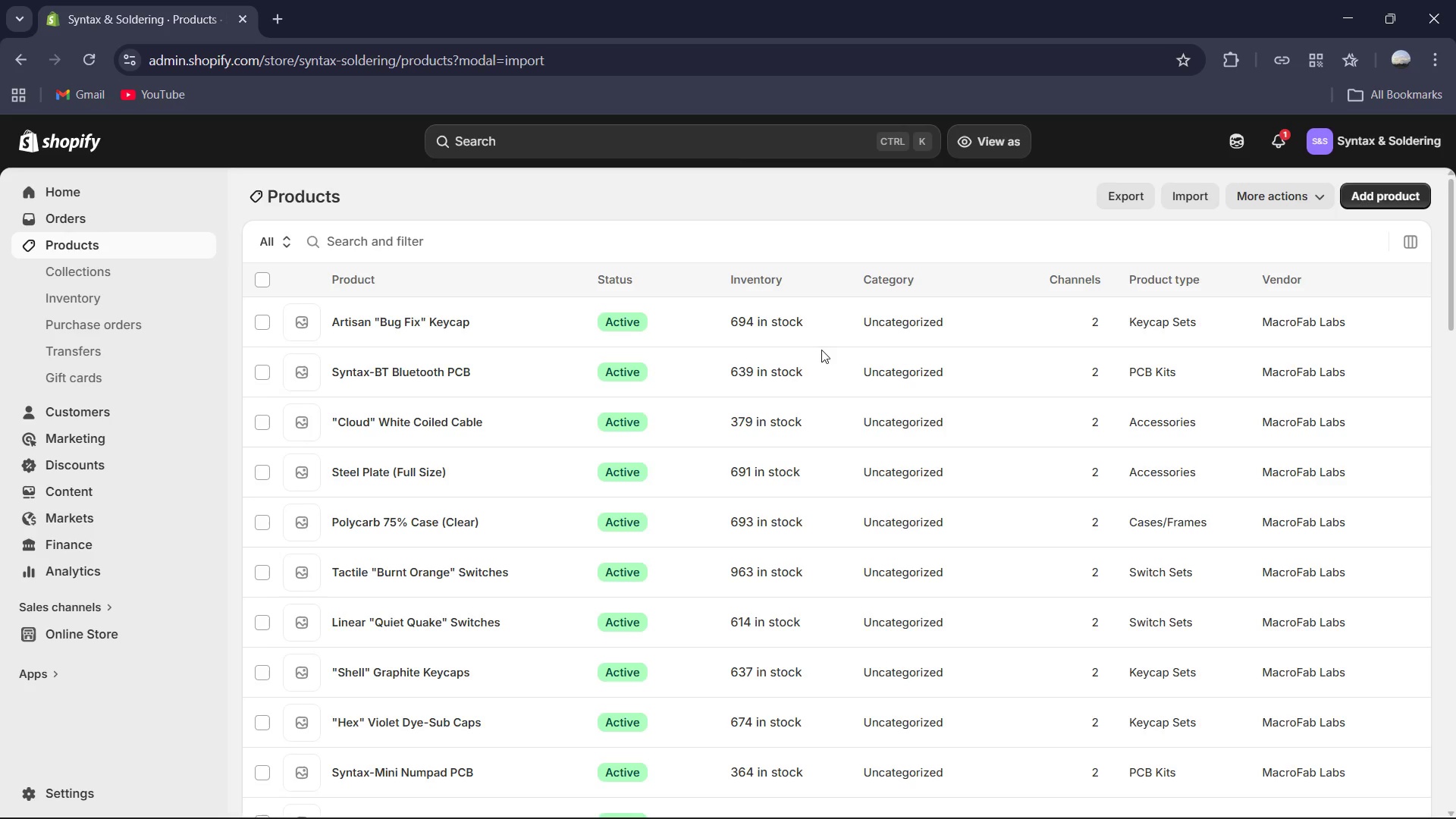 
scroll: coordinate [601, 406], scroll_direction: down, amount: 16.0
 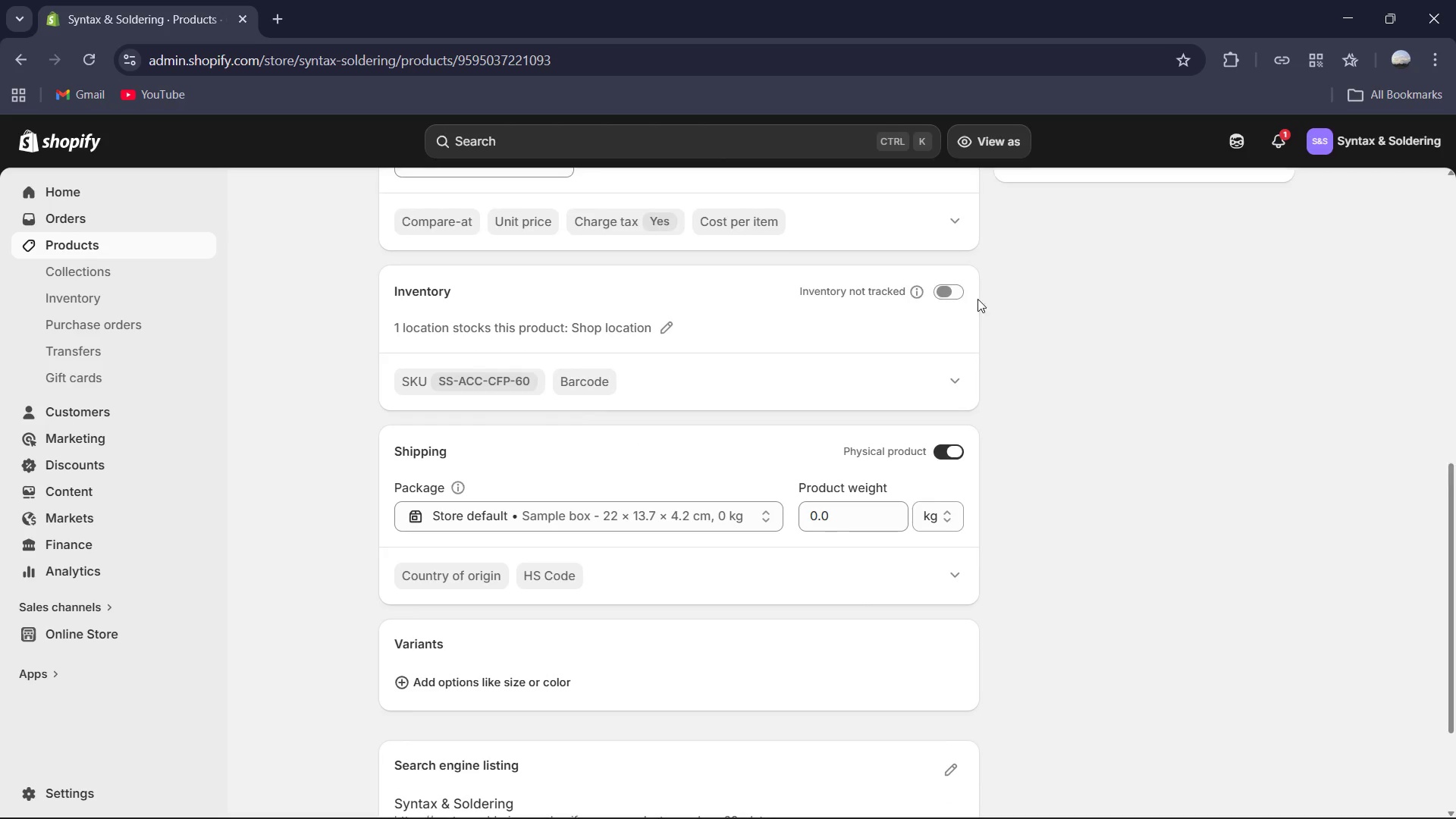 
left_click([947, 286])
 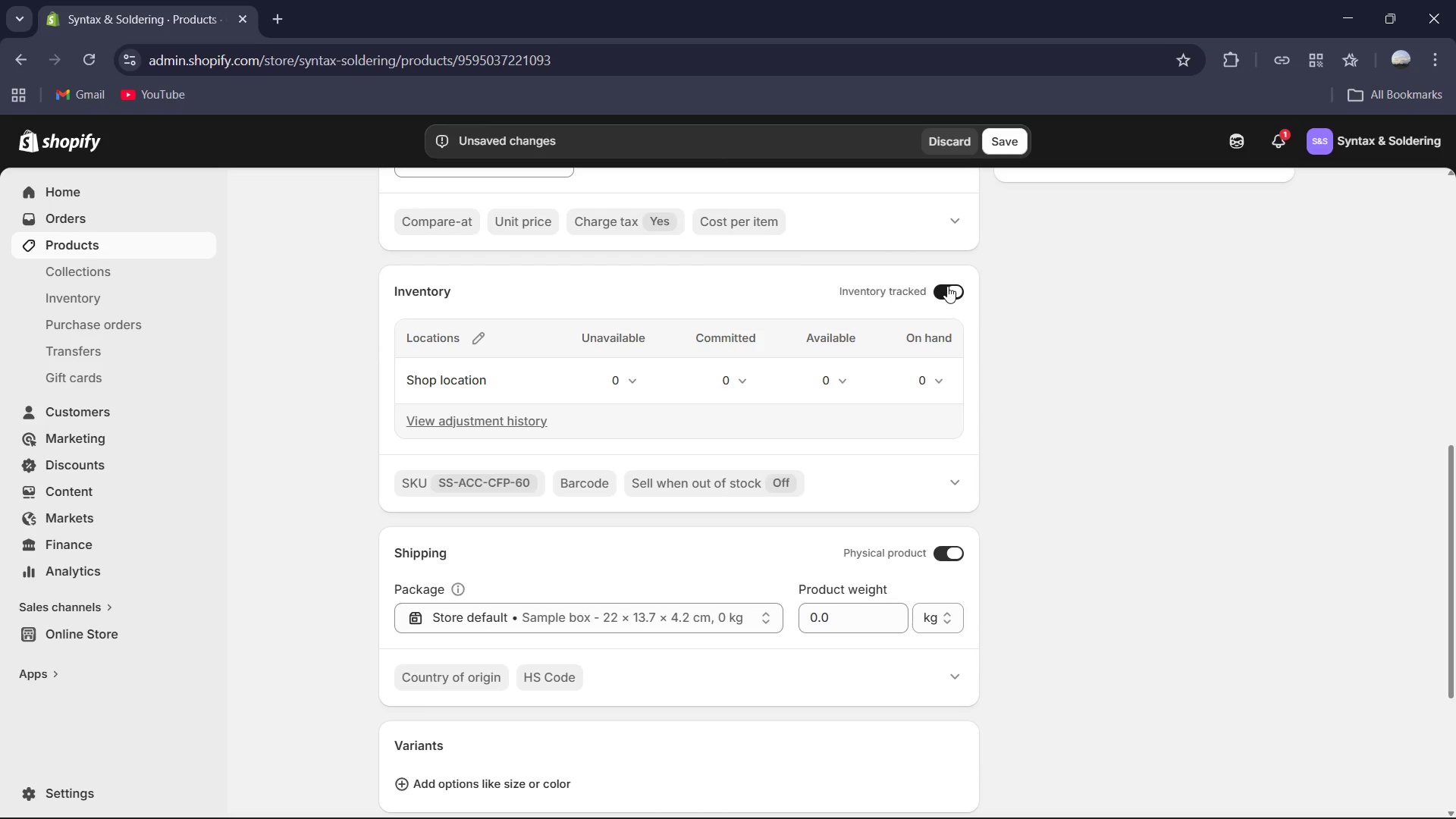 
key(Numpad4)
 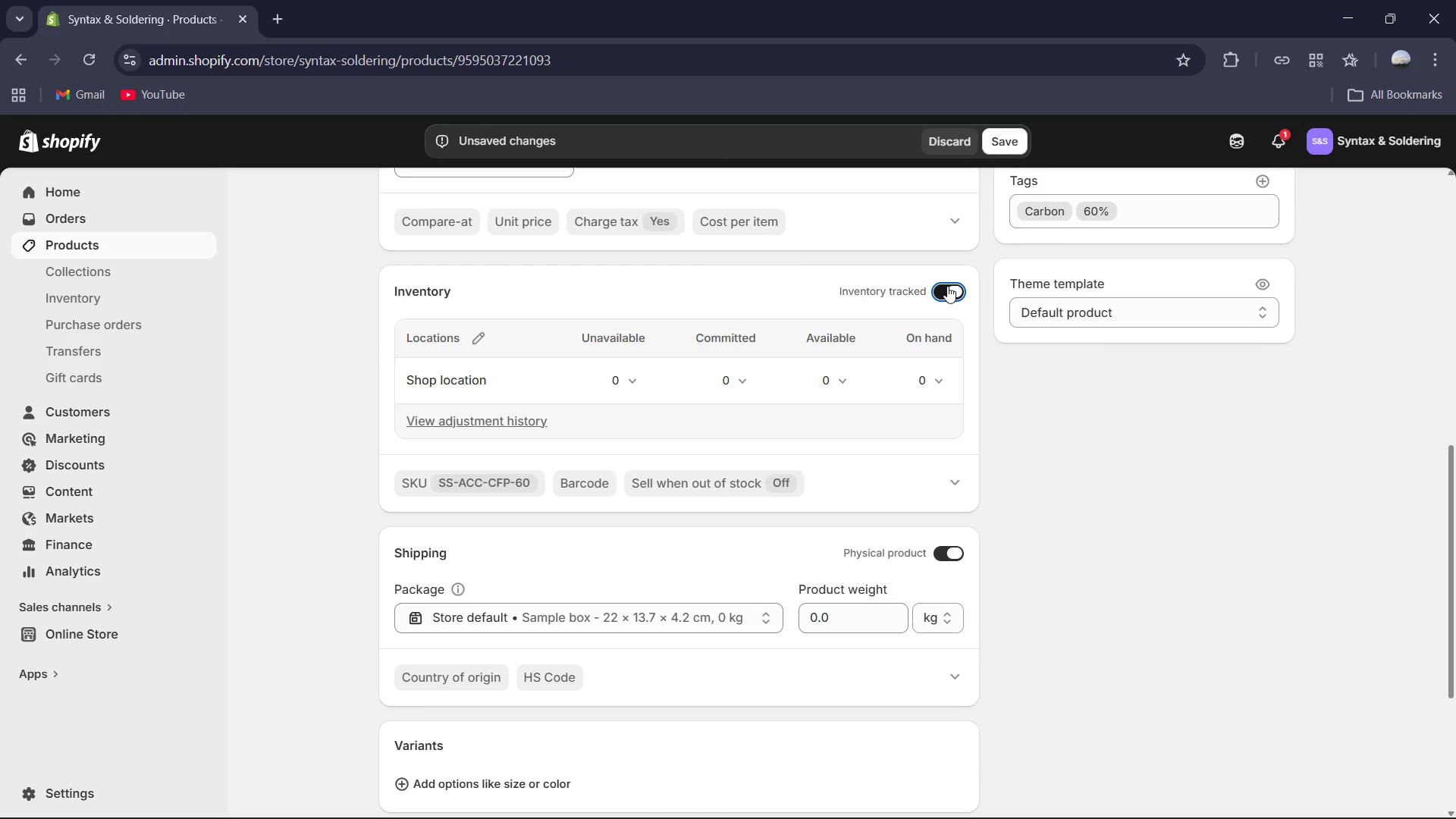 
key(Numpad8)
 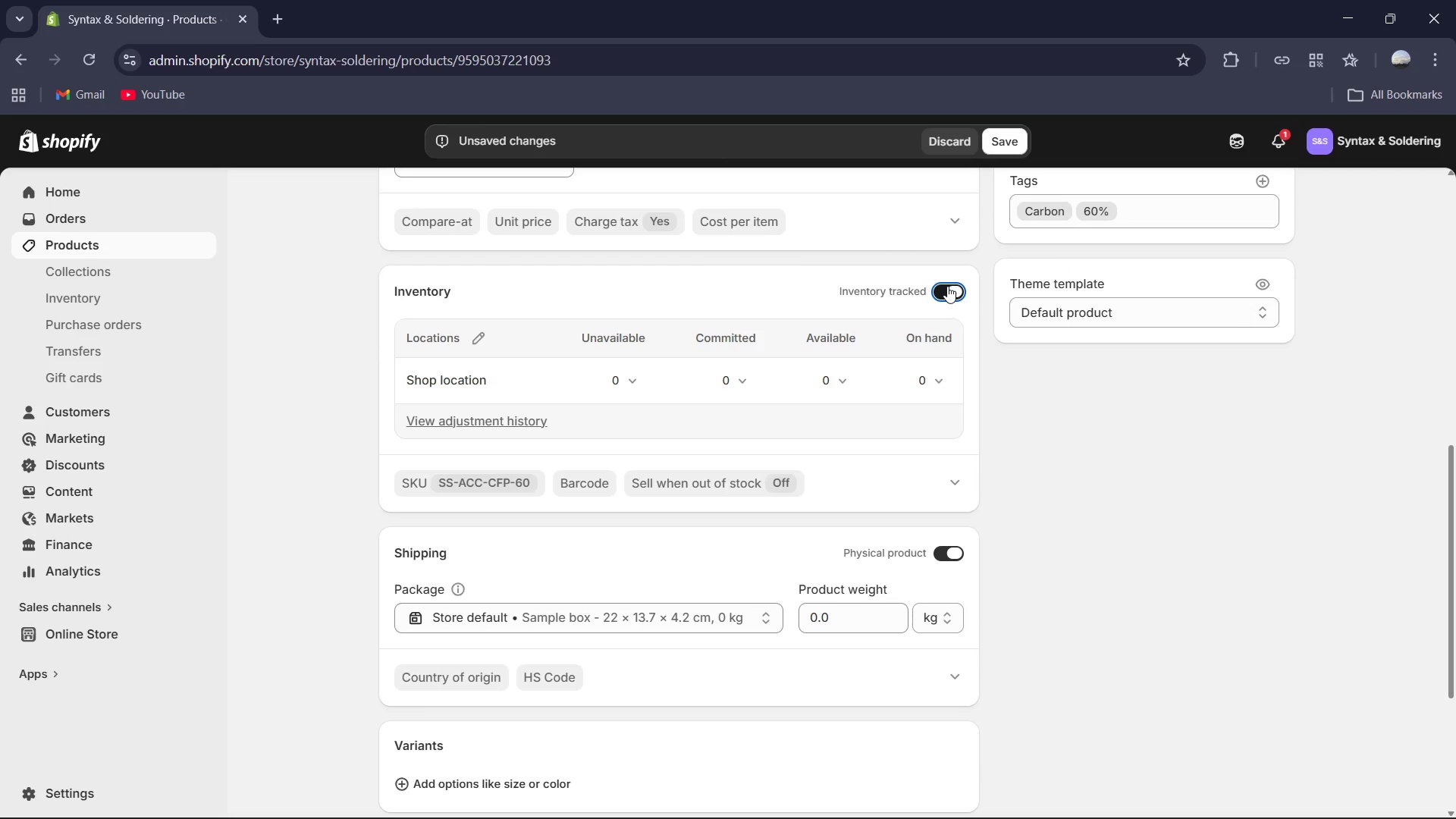 
key(Numpad6)
 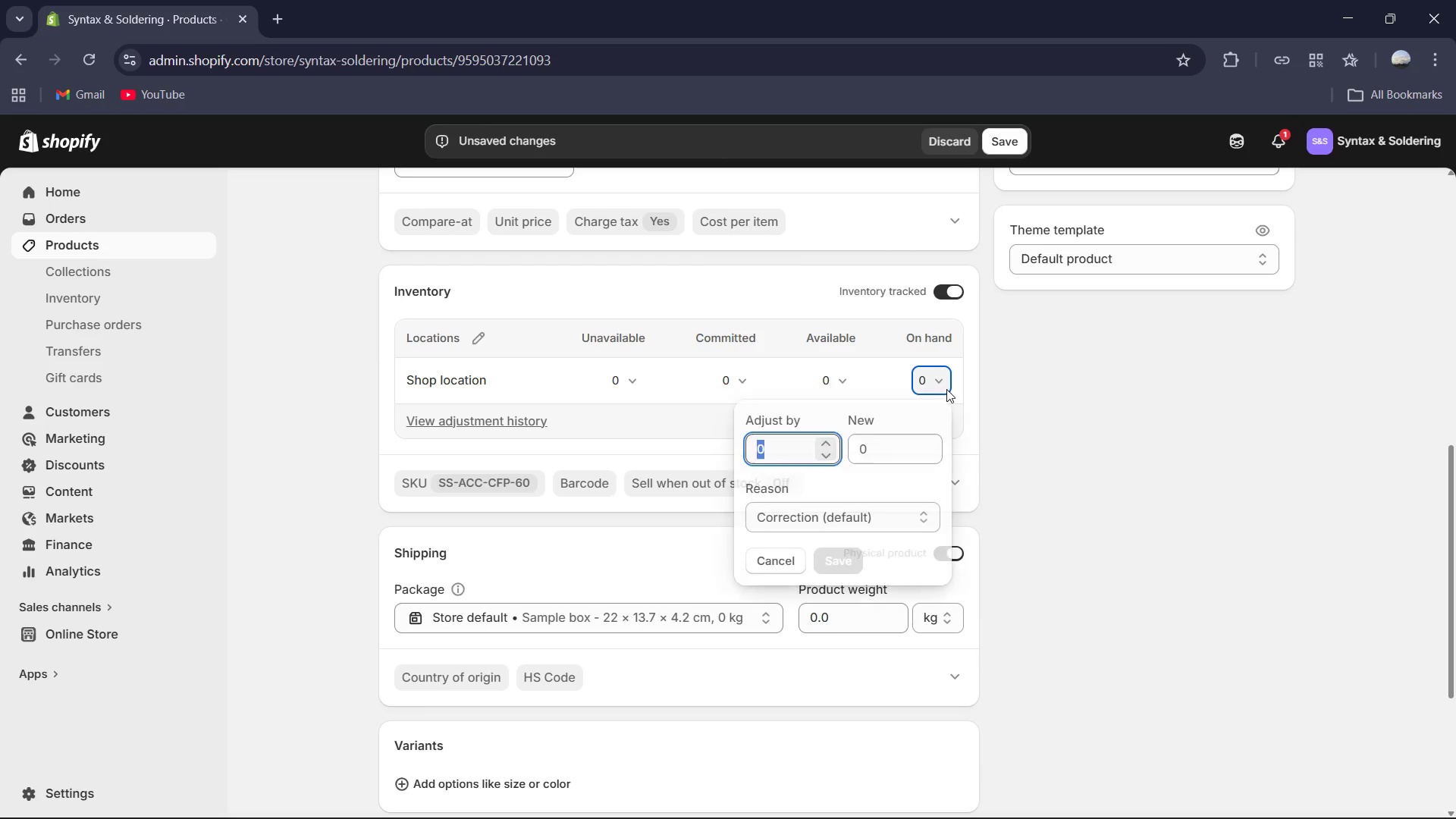 
key(Numpad4)
 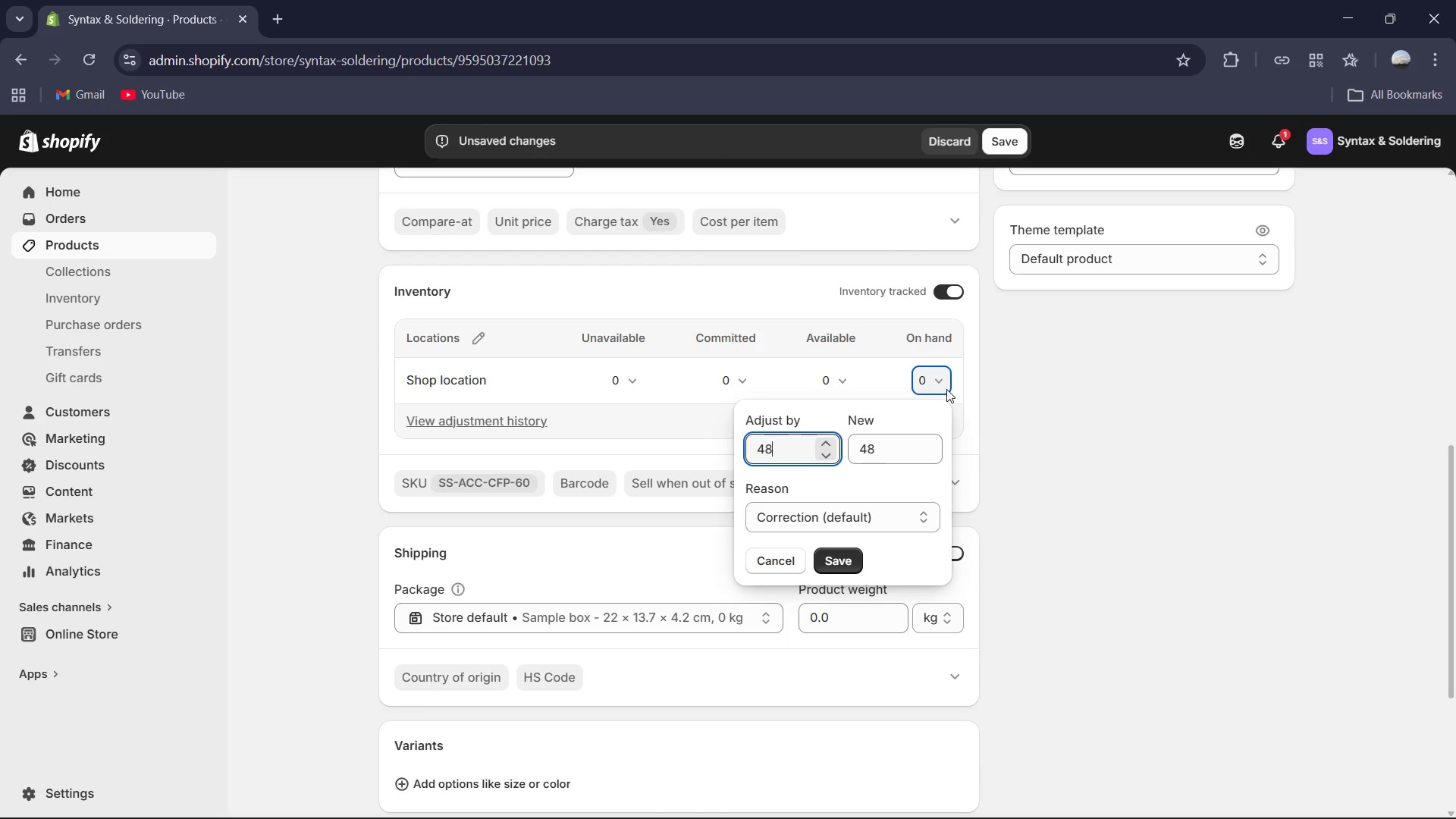 
key(Numpad8)
 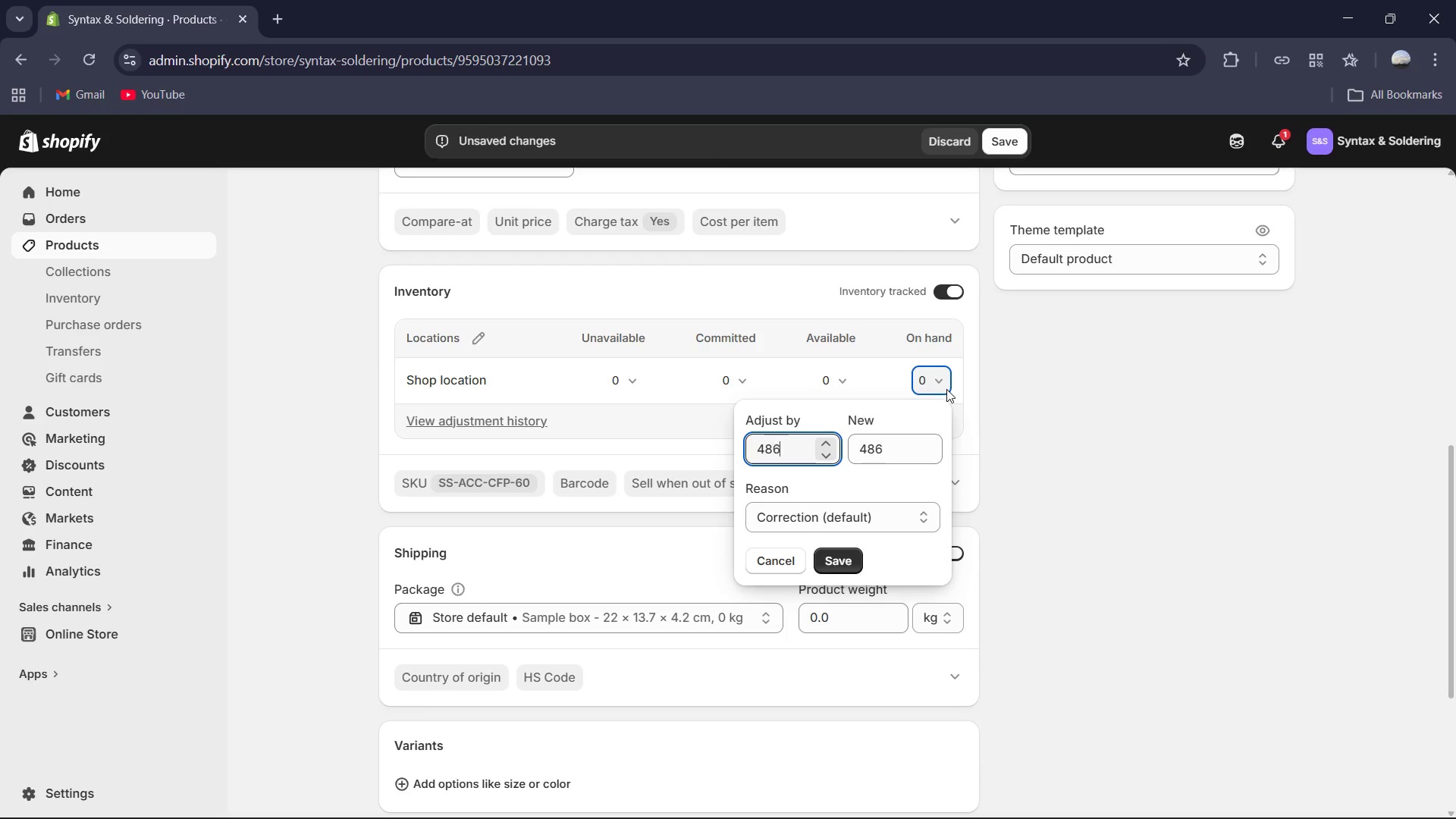 
key(Numpad6)
 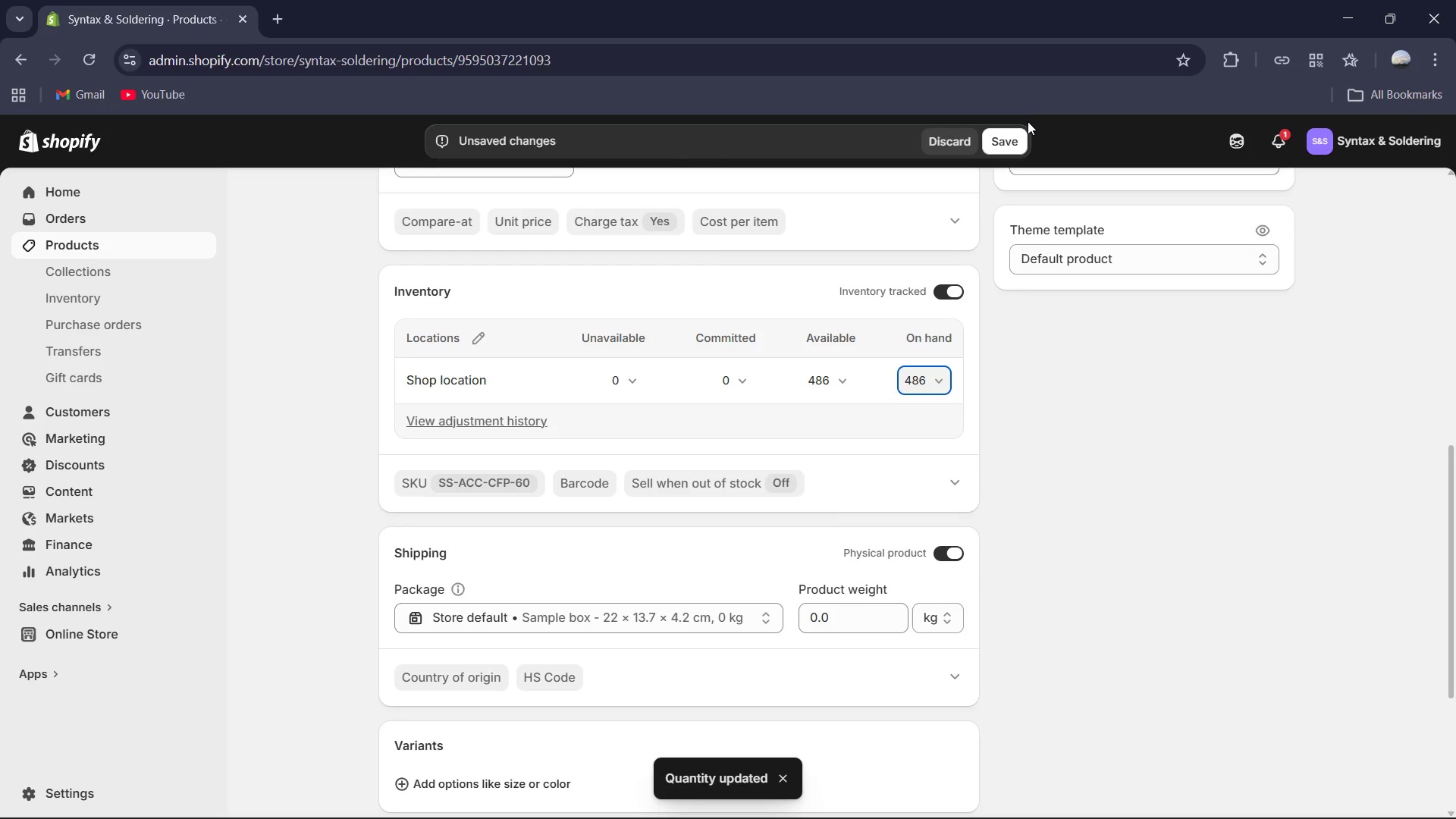 
wait(5.42)
 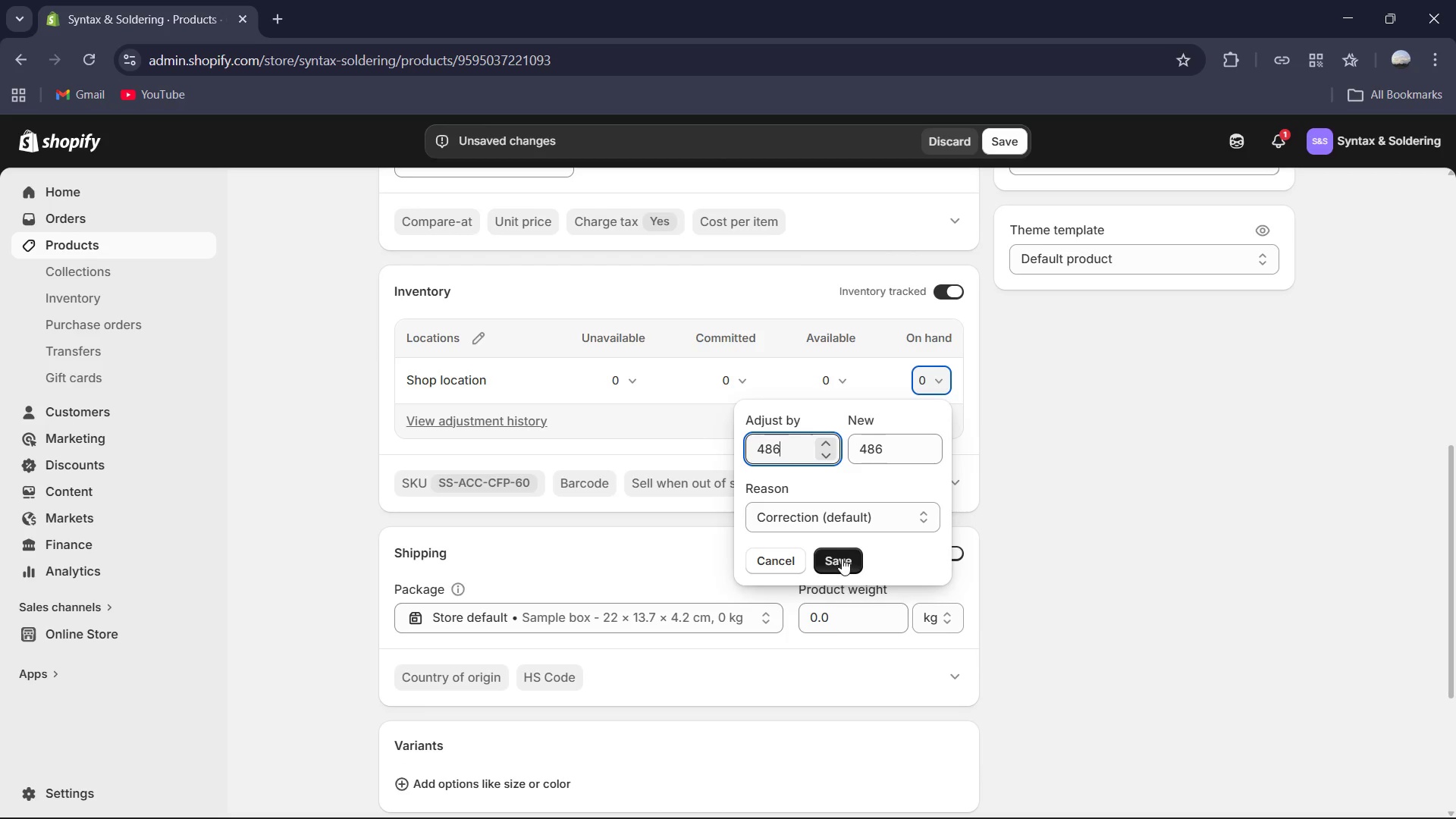 
left_click([1005, 137])
 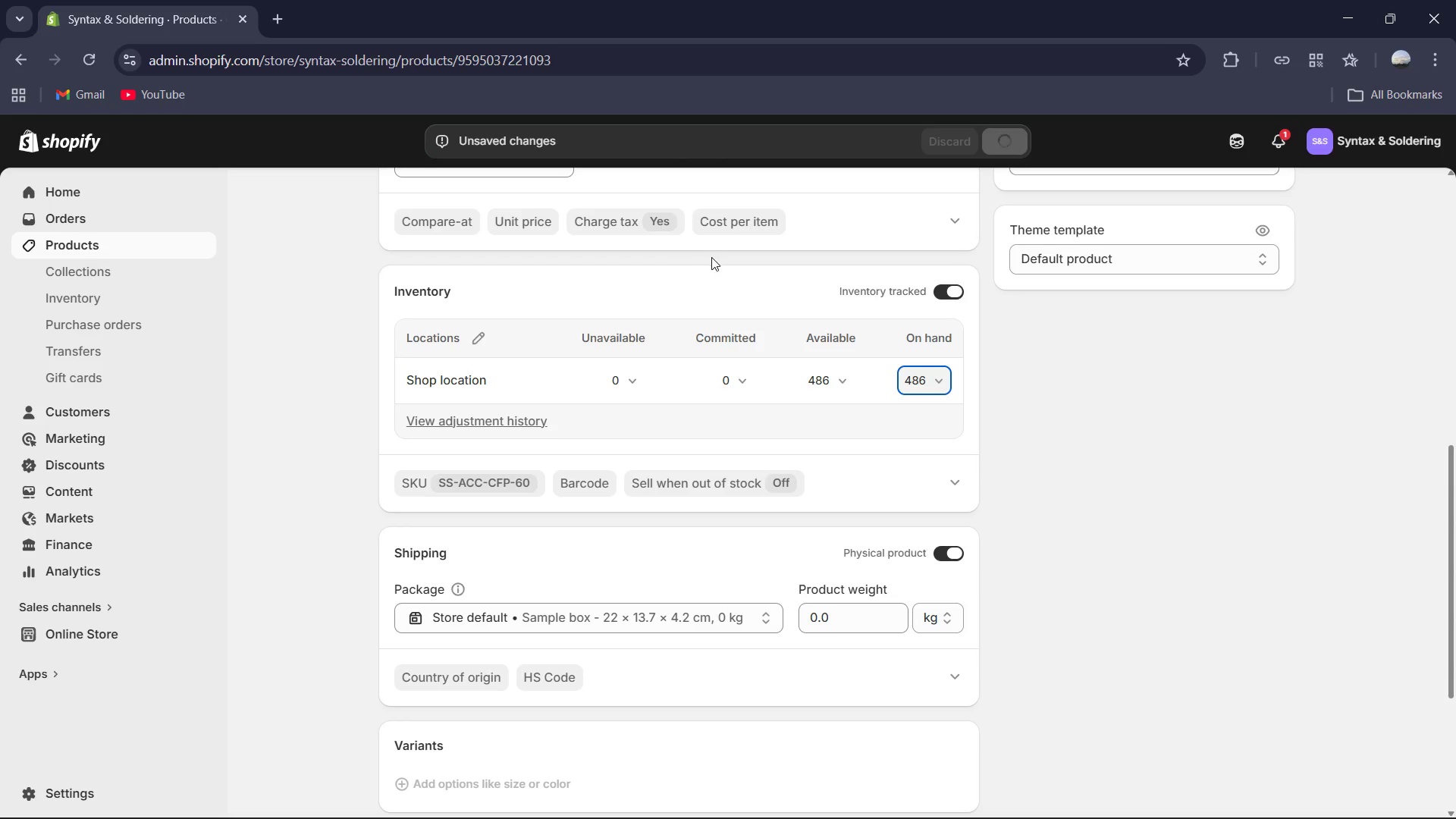 
wait(12.8)
 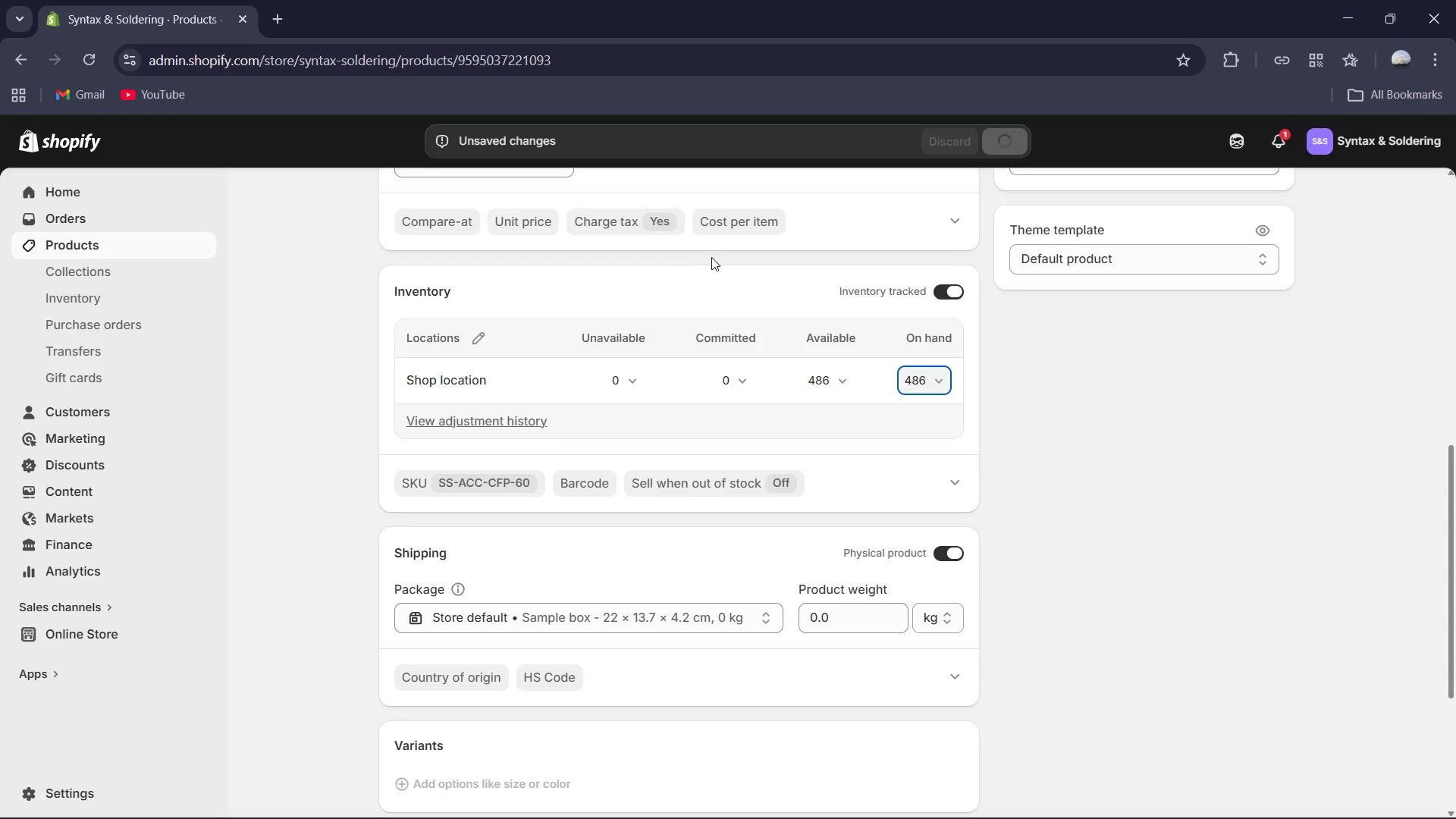 
key(Mute)
 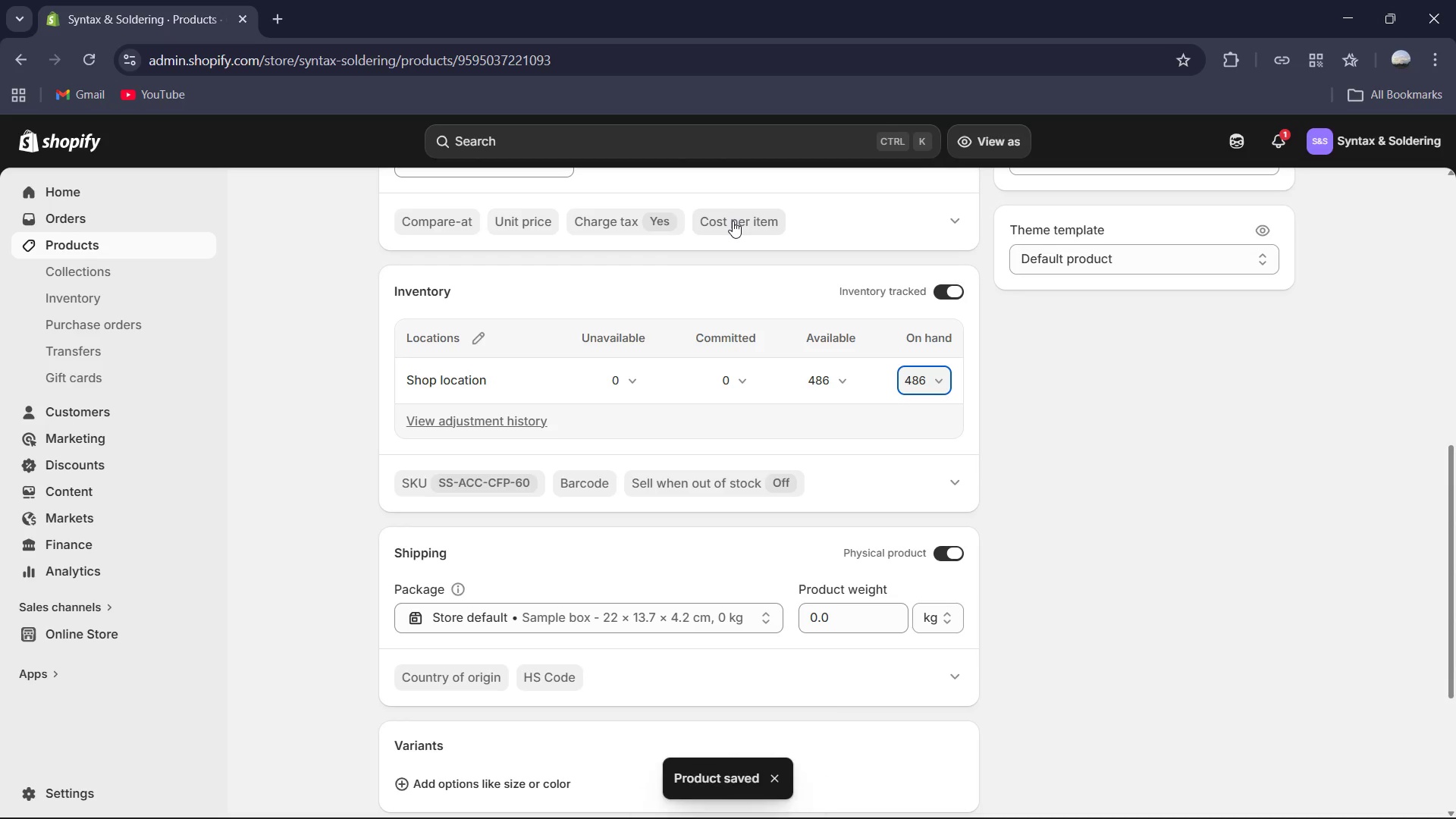 
key(Mute)
 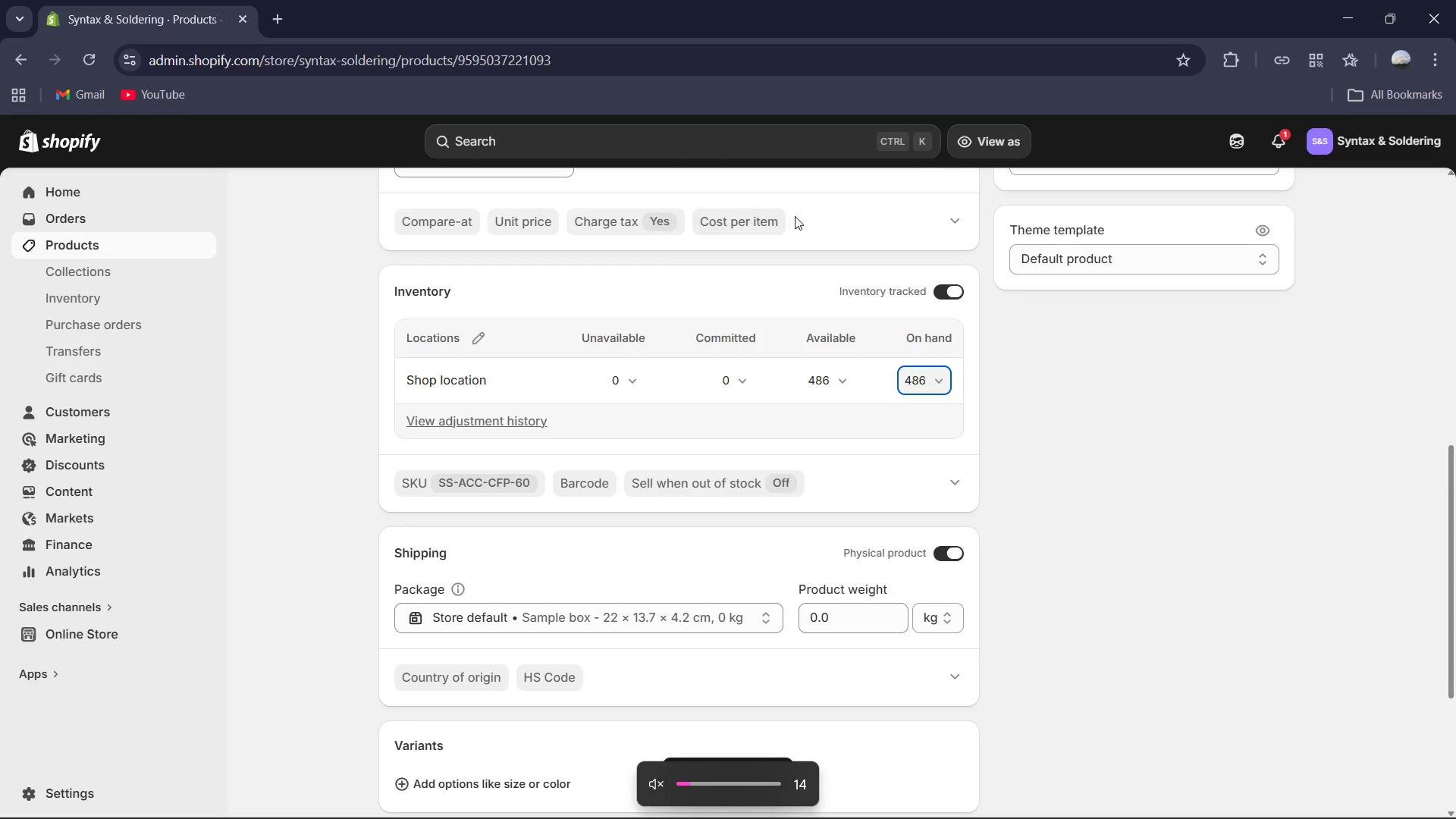 
scroll: coordinate [733, 231], scroll_direction: up, amount: 11.0
 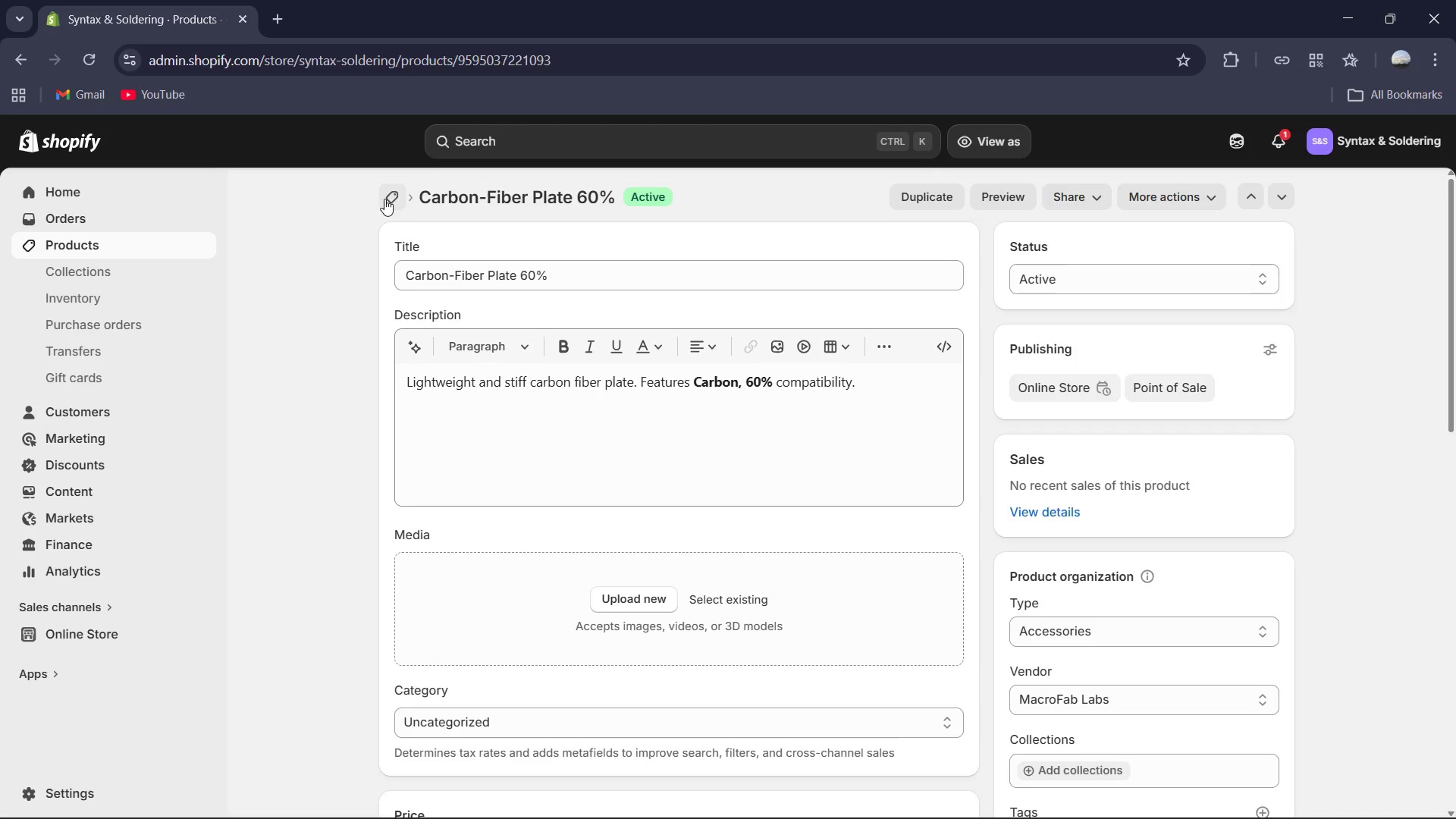 
left_click([384, 198])
 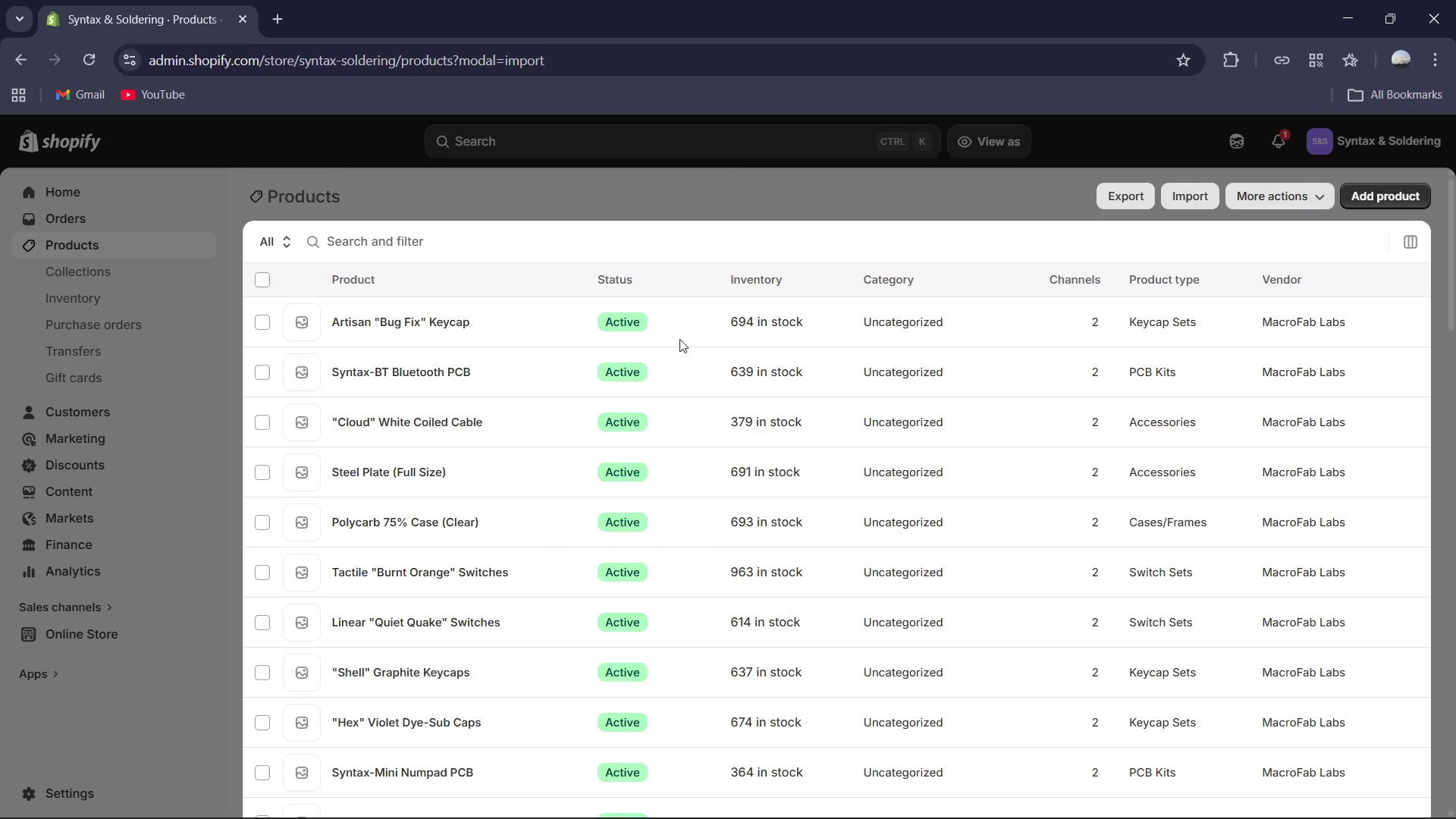 
left_click([805, 276])
 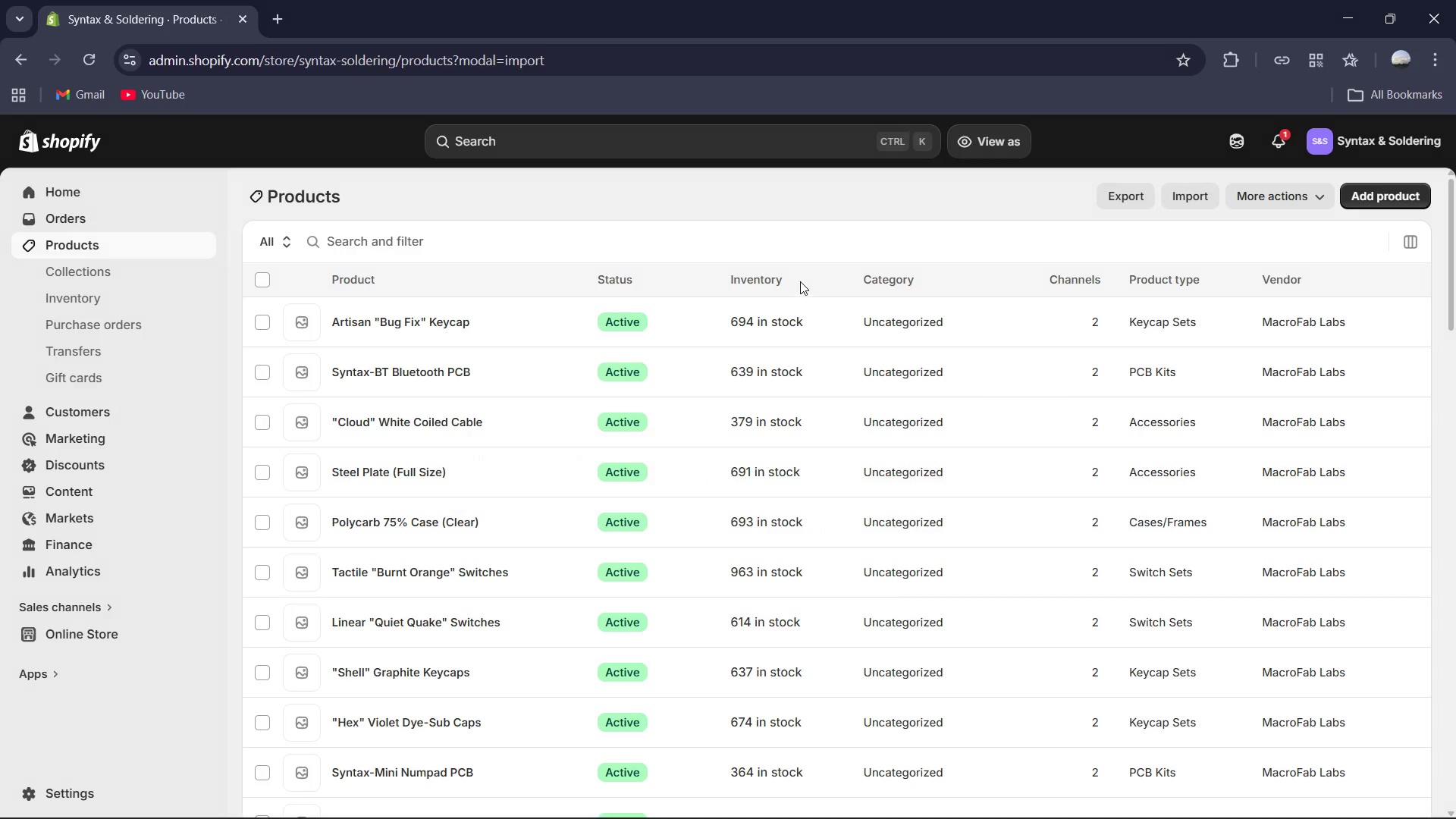 
scroll: coordinate [794, 290], scroll_direction: down, amount: 5.0
 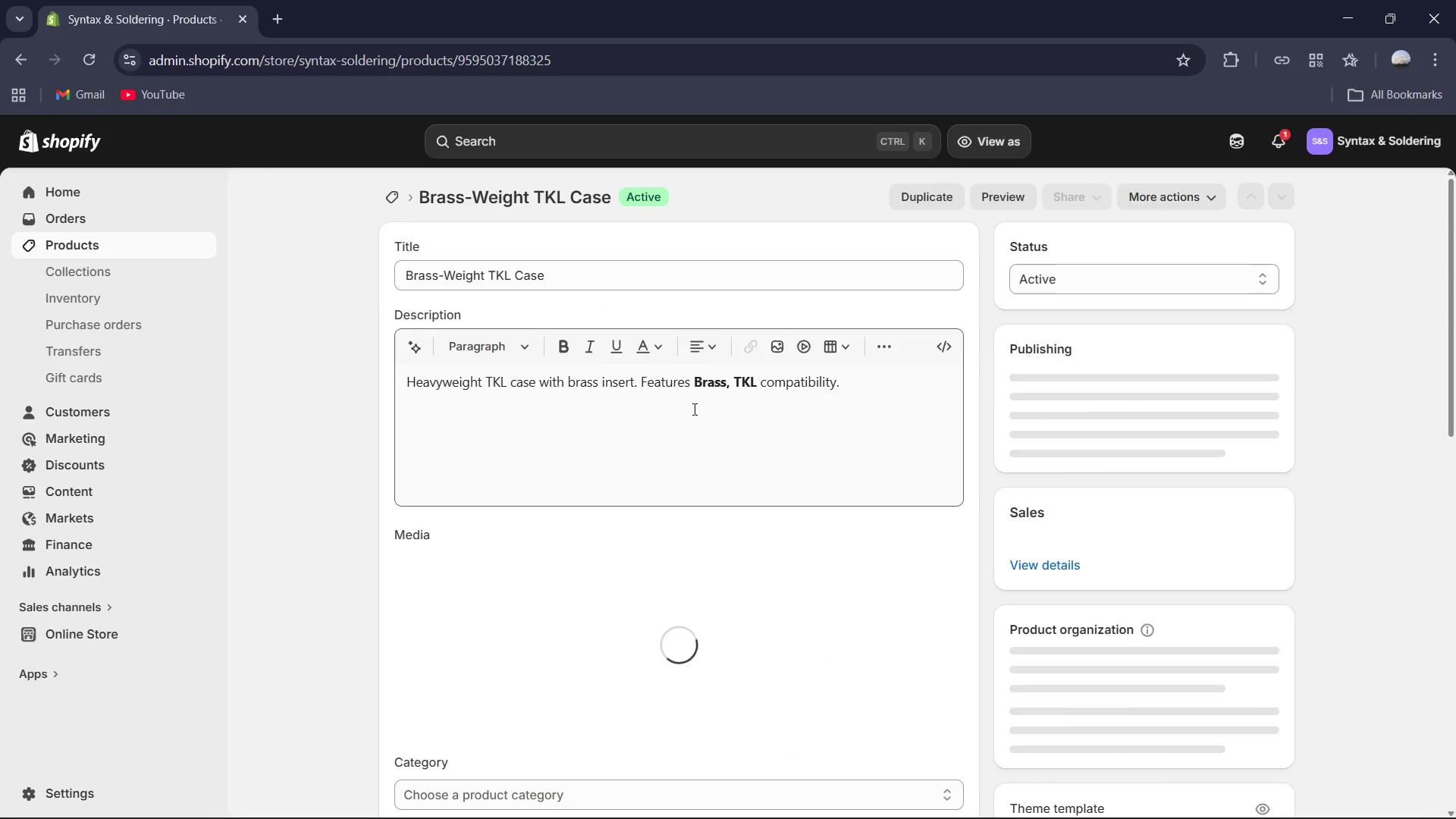 
wait(6.02)
 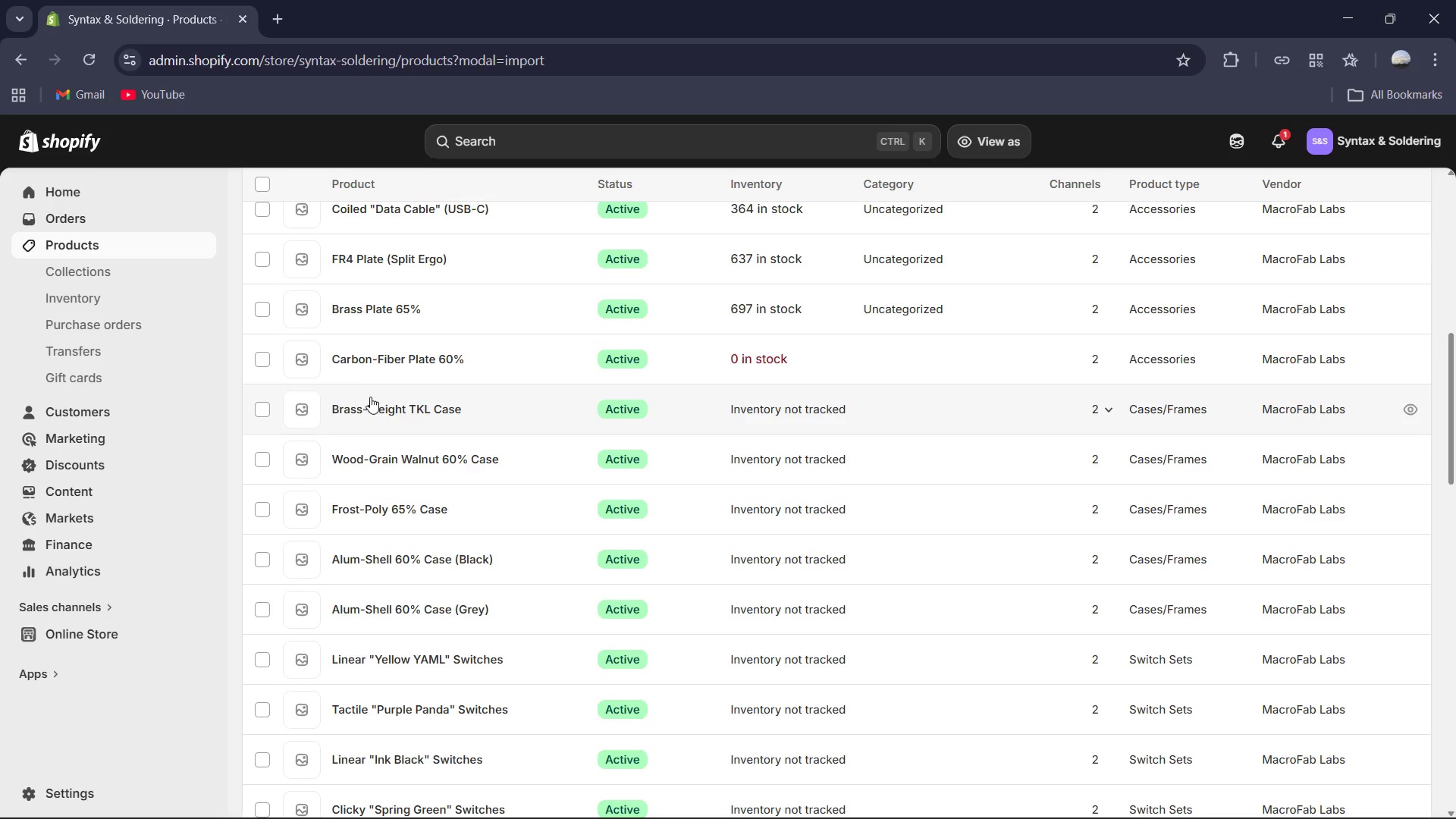 
scroll: coordinate [952, 566], scroll_direction: down, amount: 6.0
 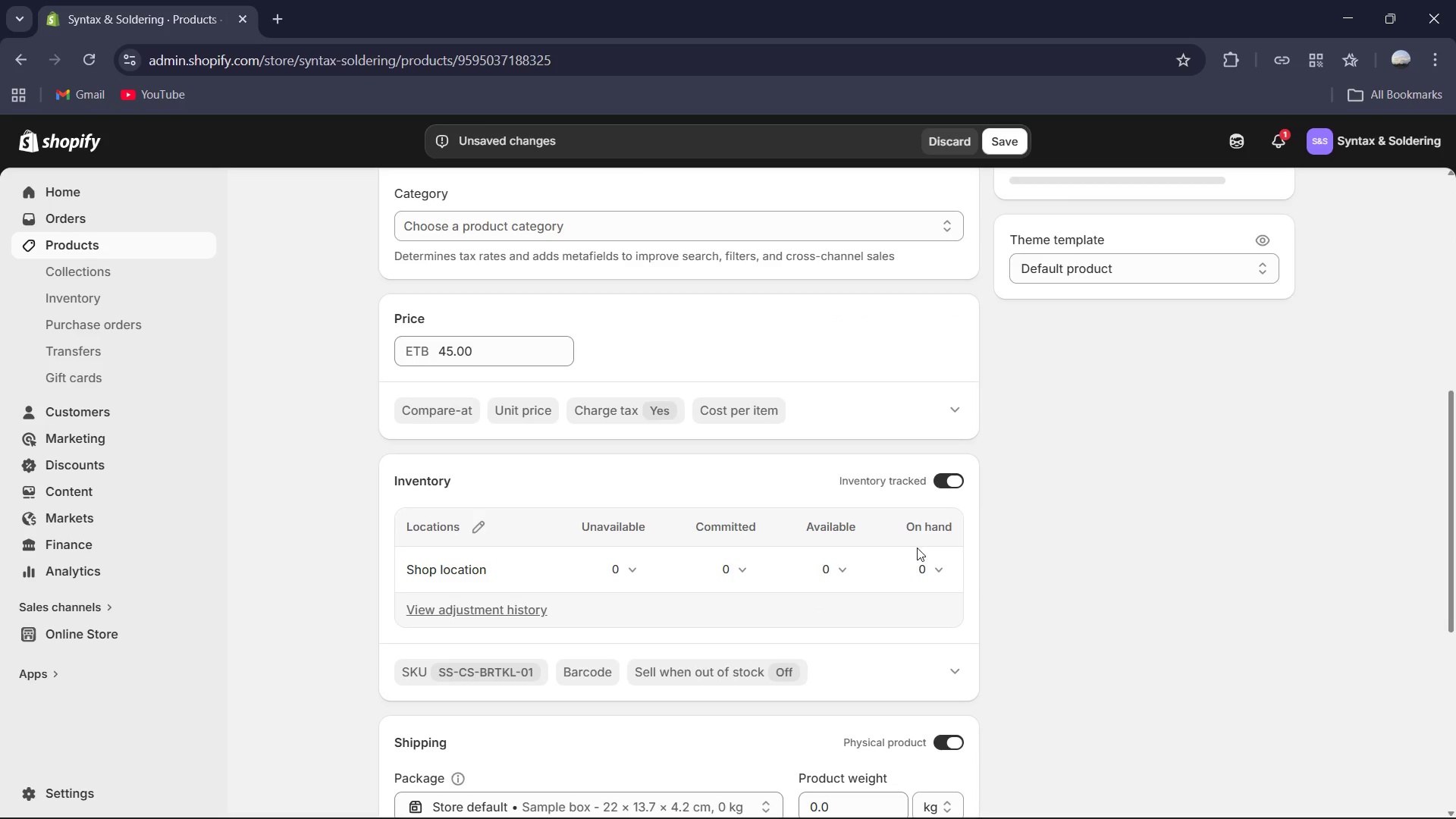 
left_click([921, 558])
 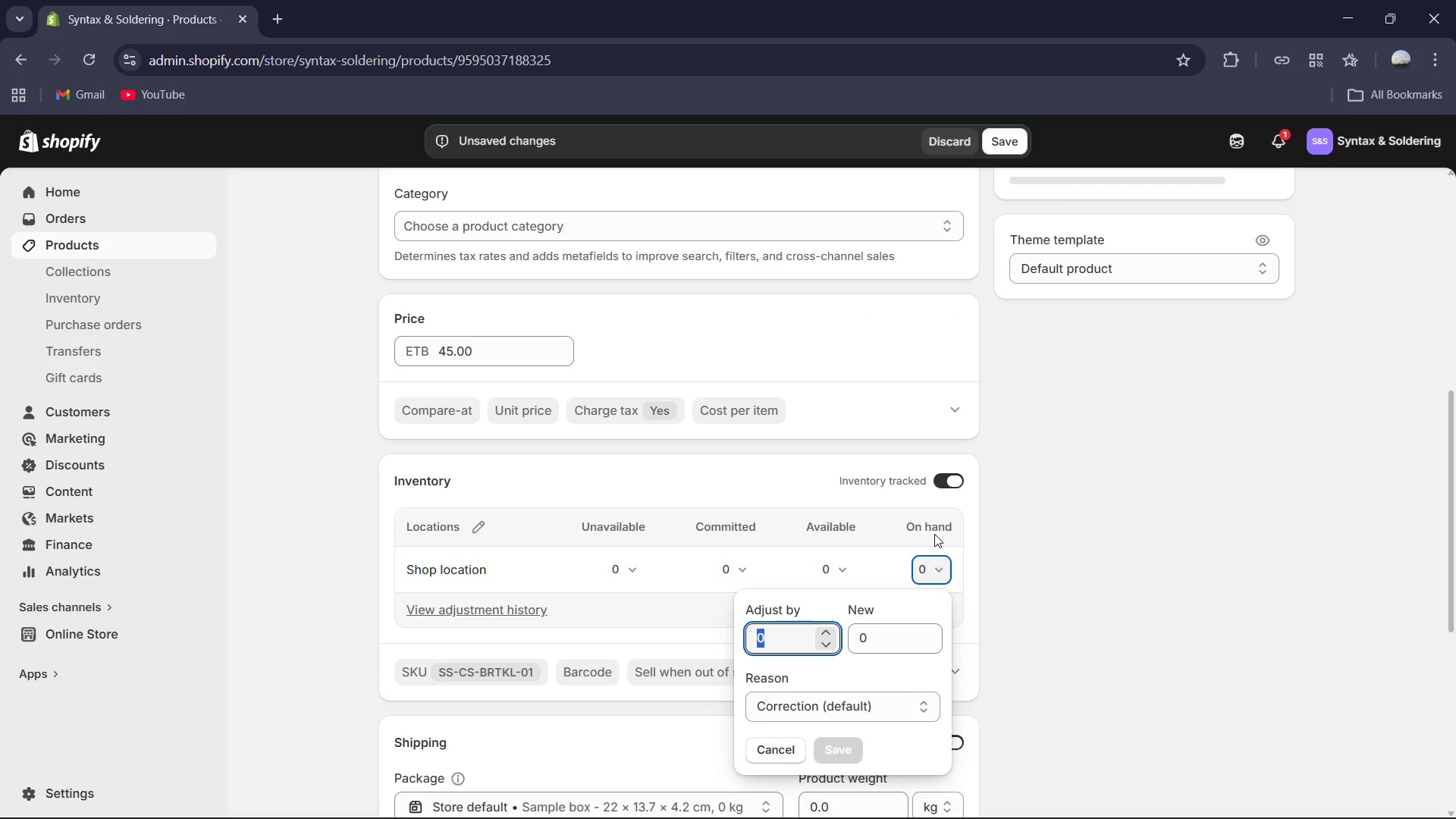 
key(Numpad7)
 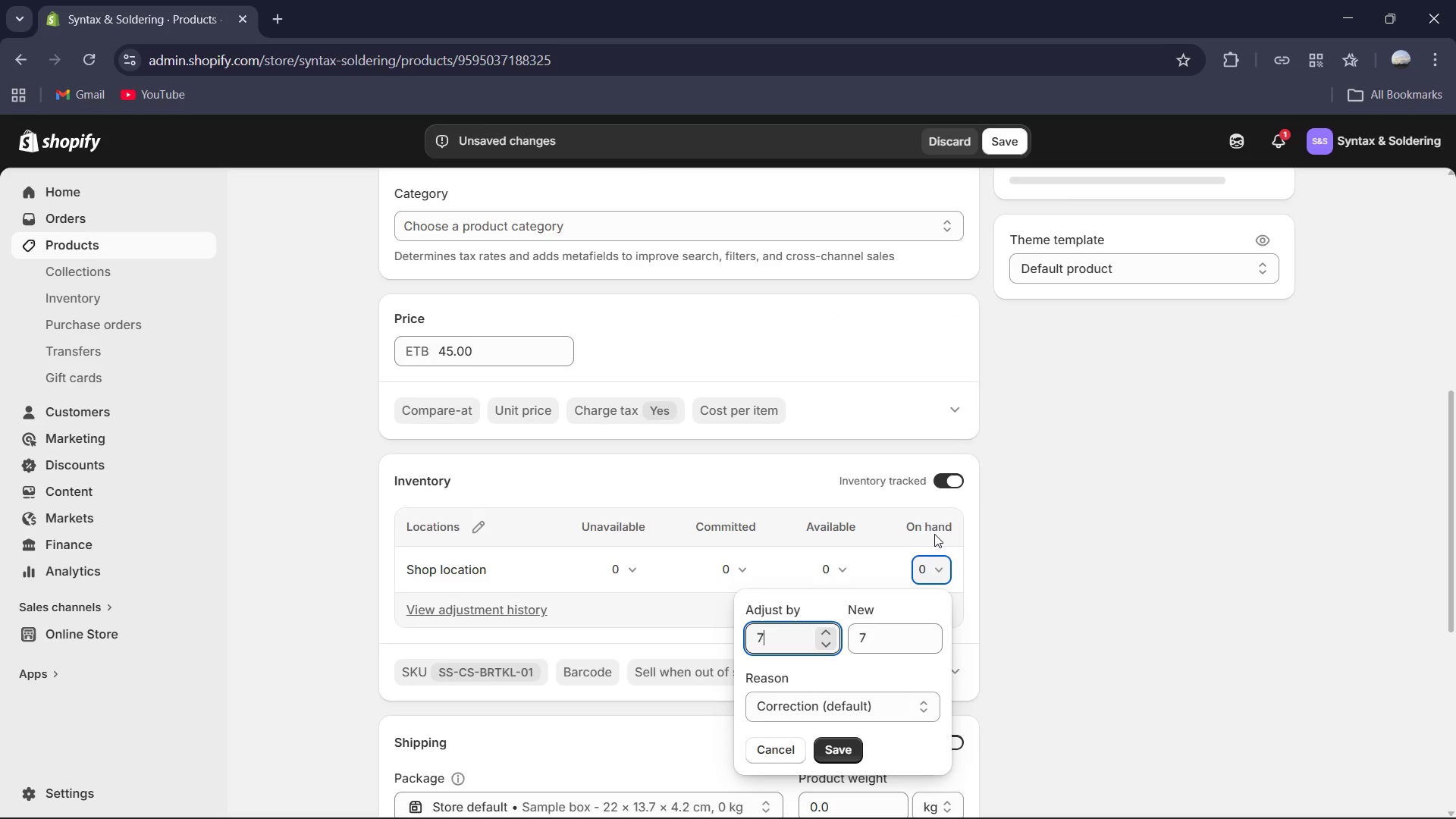 
key(Numpad5)
 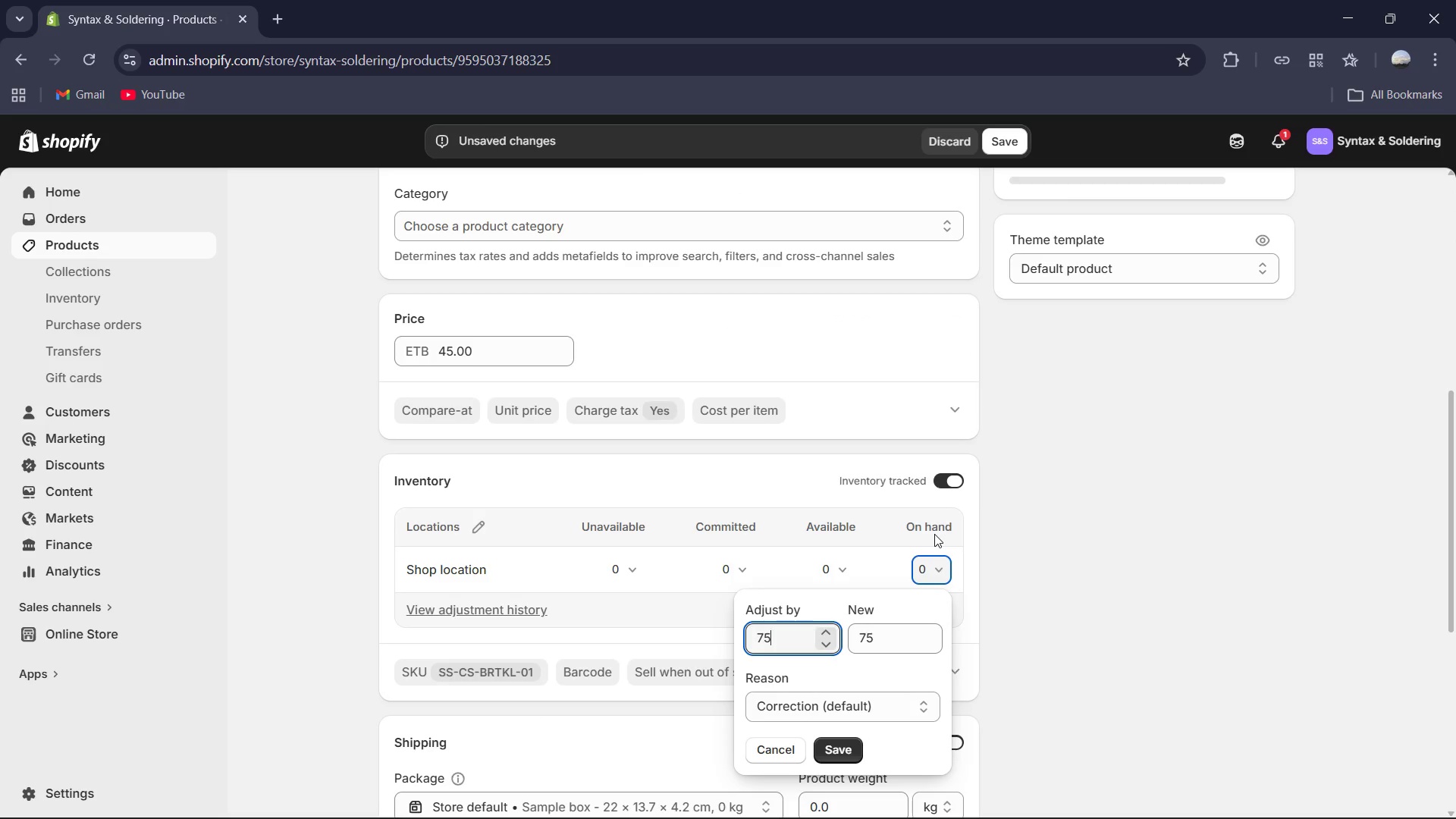 
key(Numpad3)
 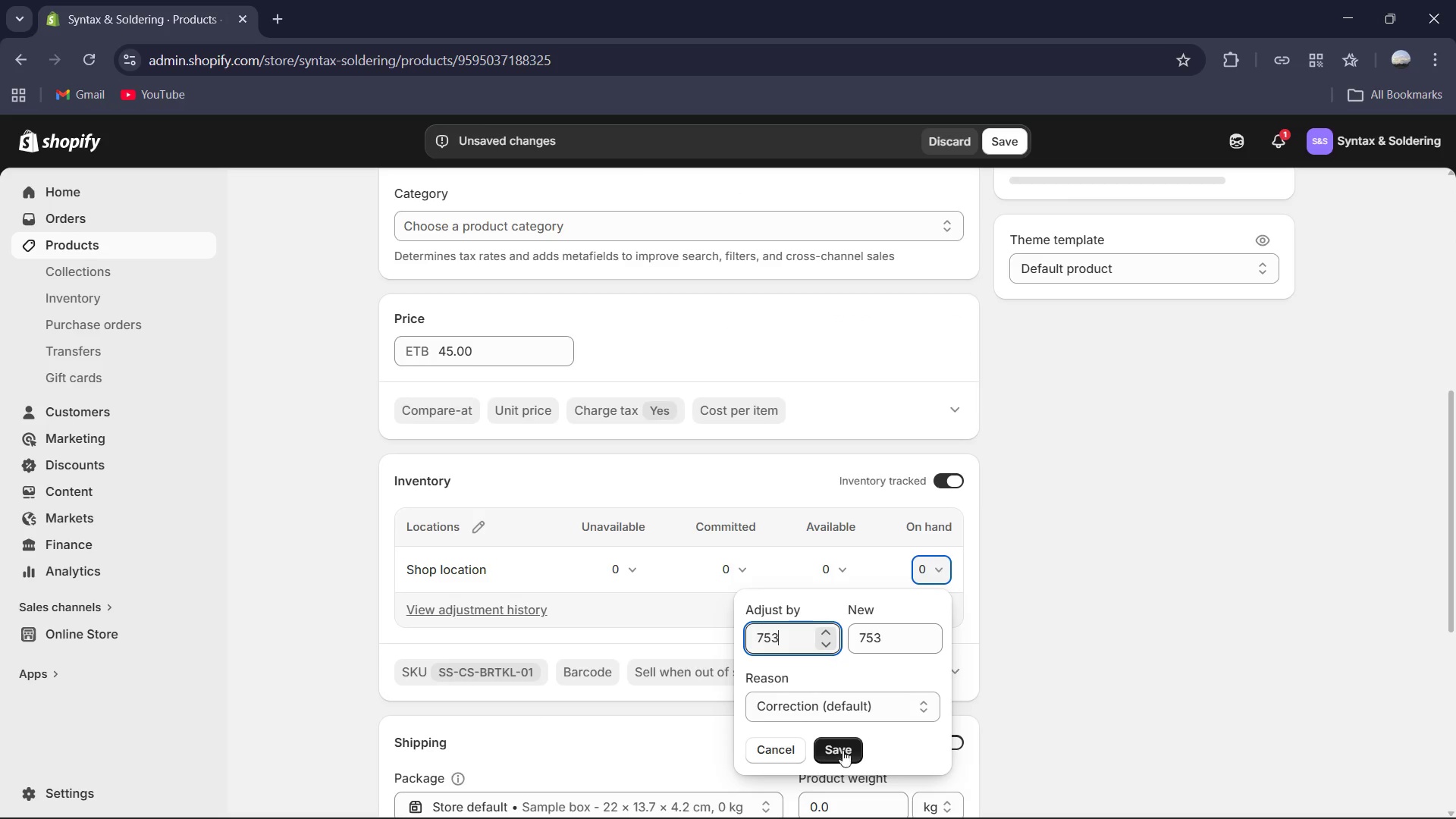 
left_click_drag(start_coordinate=[833, 762], to_coordinate=[827, 764])
 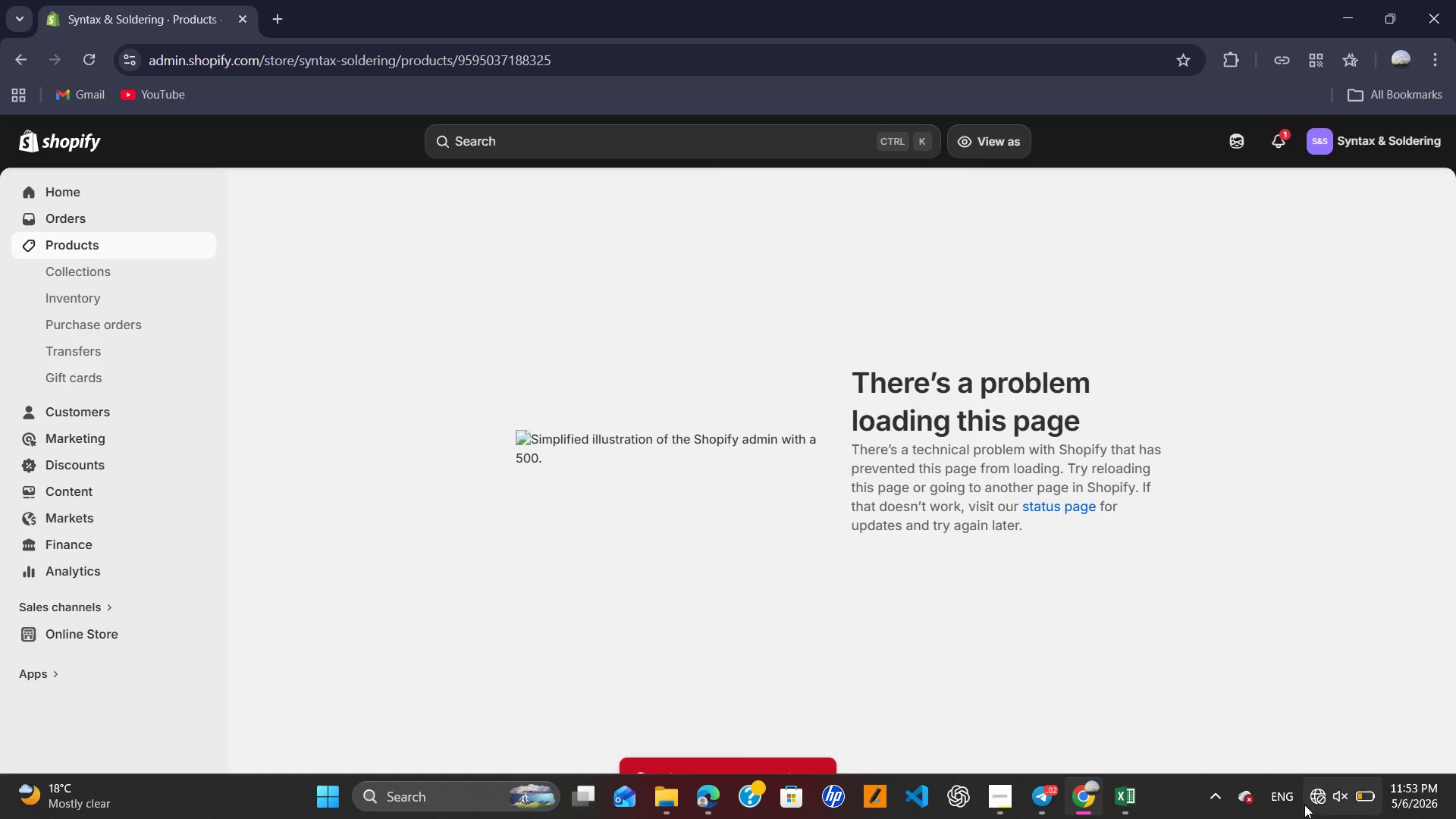 
wait(37.12)
 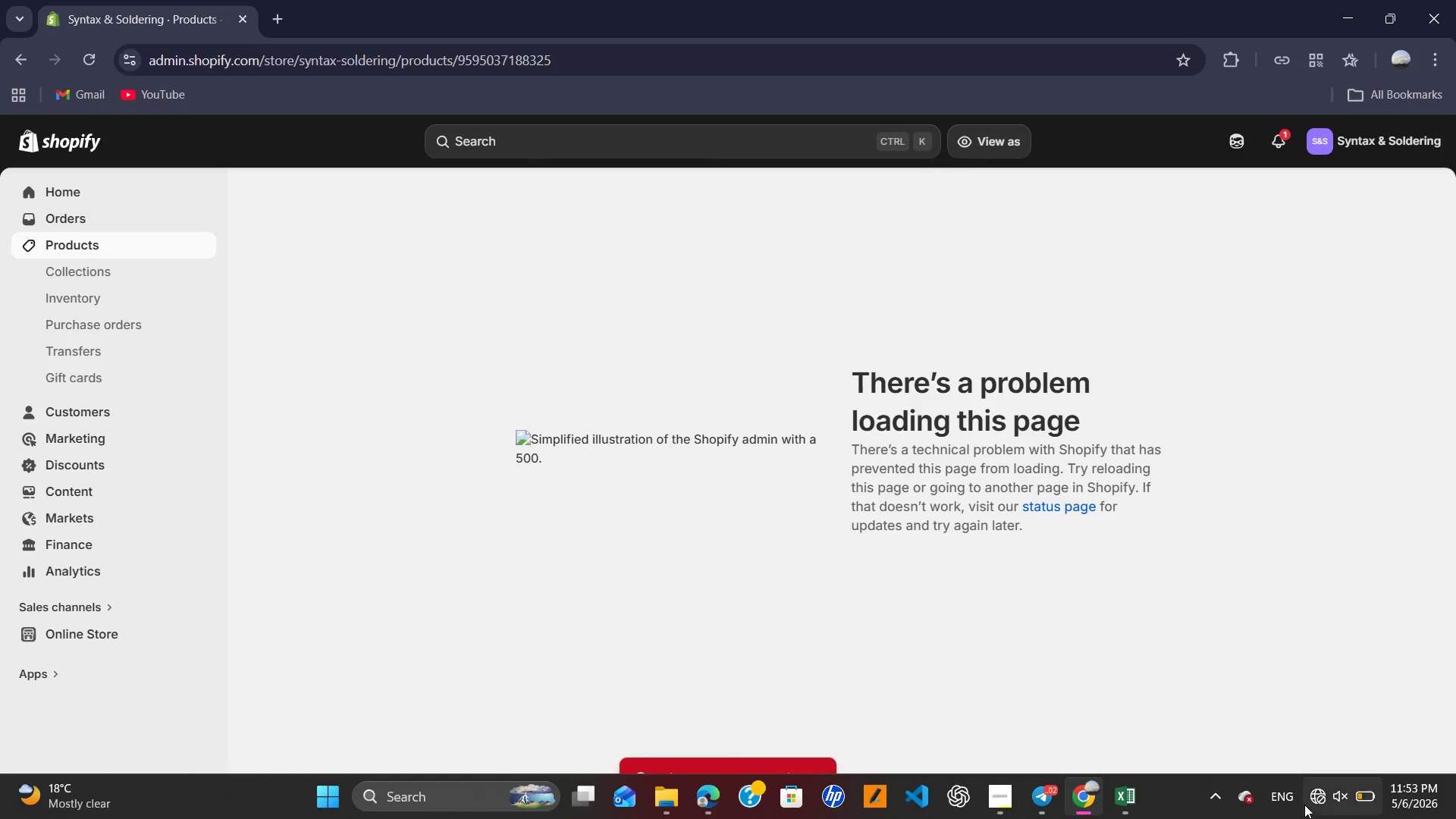 
left_click_drag(start_coordinate=[96, 60], to_coordinate=[832, 700])
 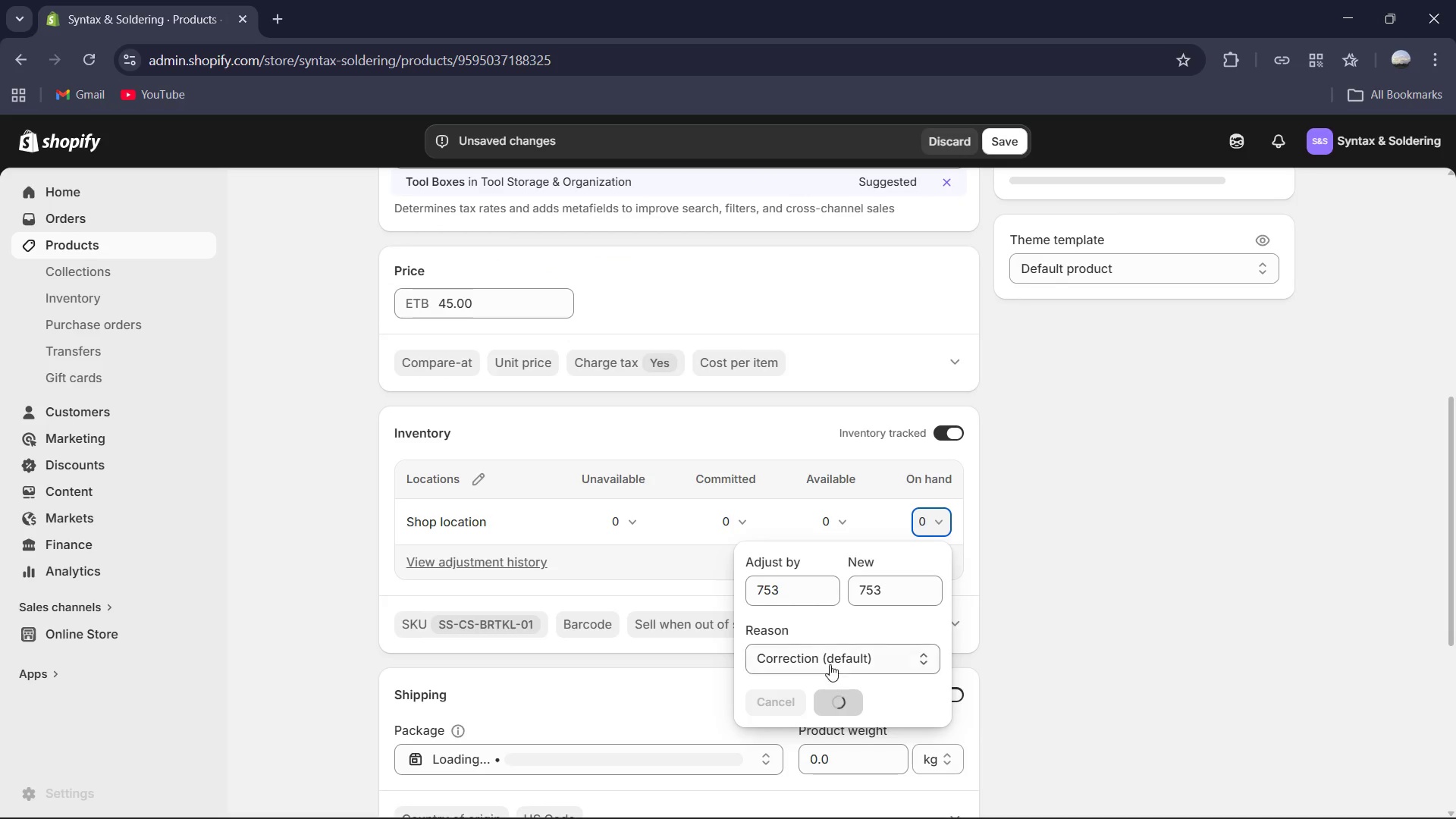 
key(Numpad3)
 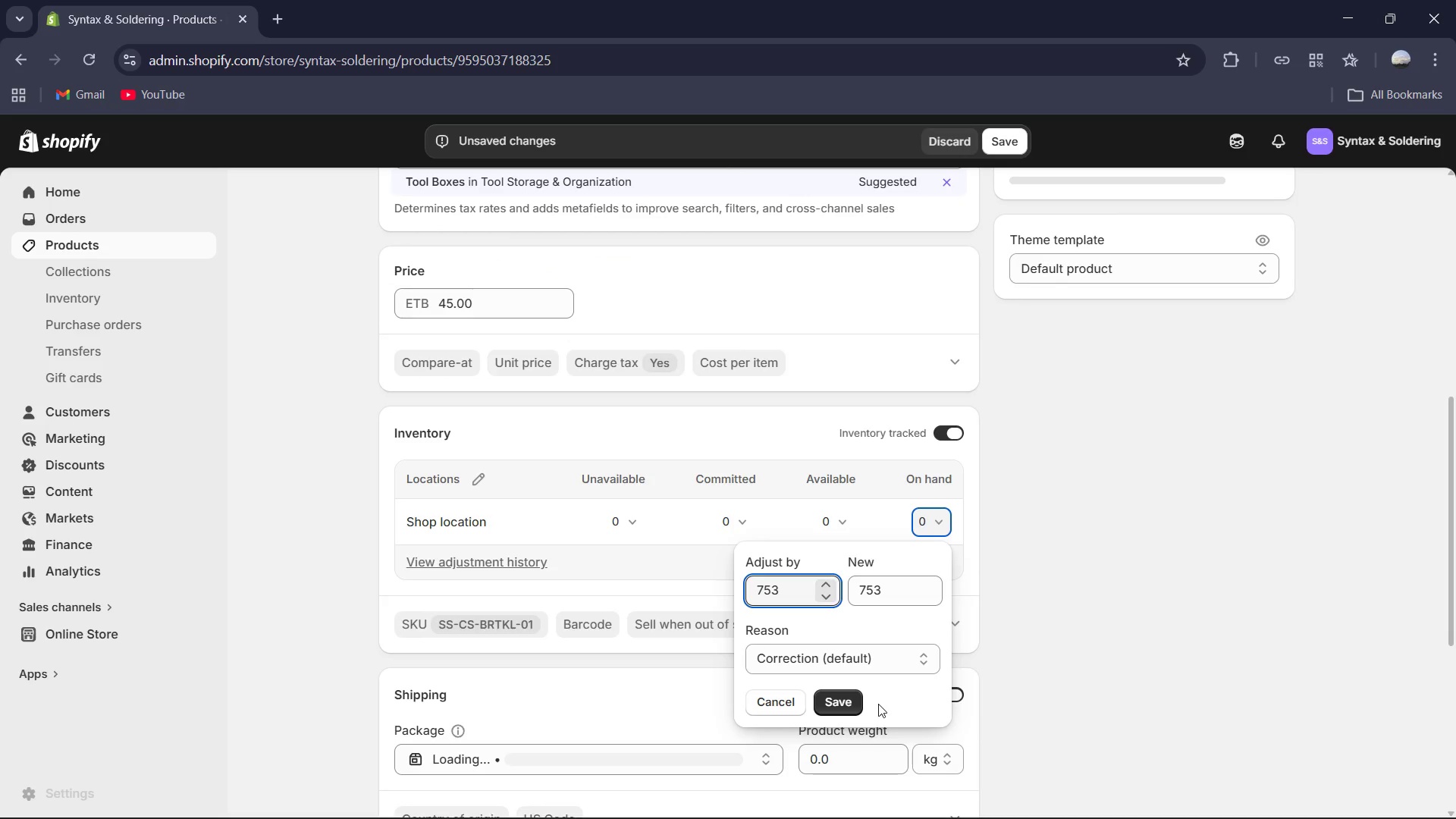 
left_click([832, 700])
 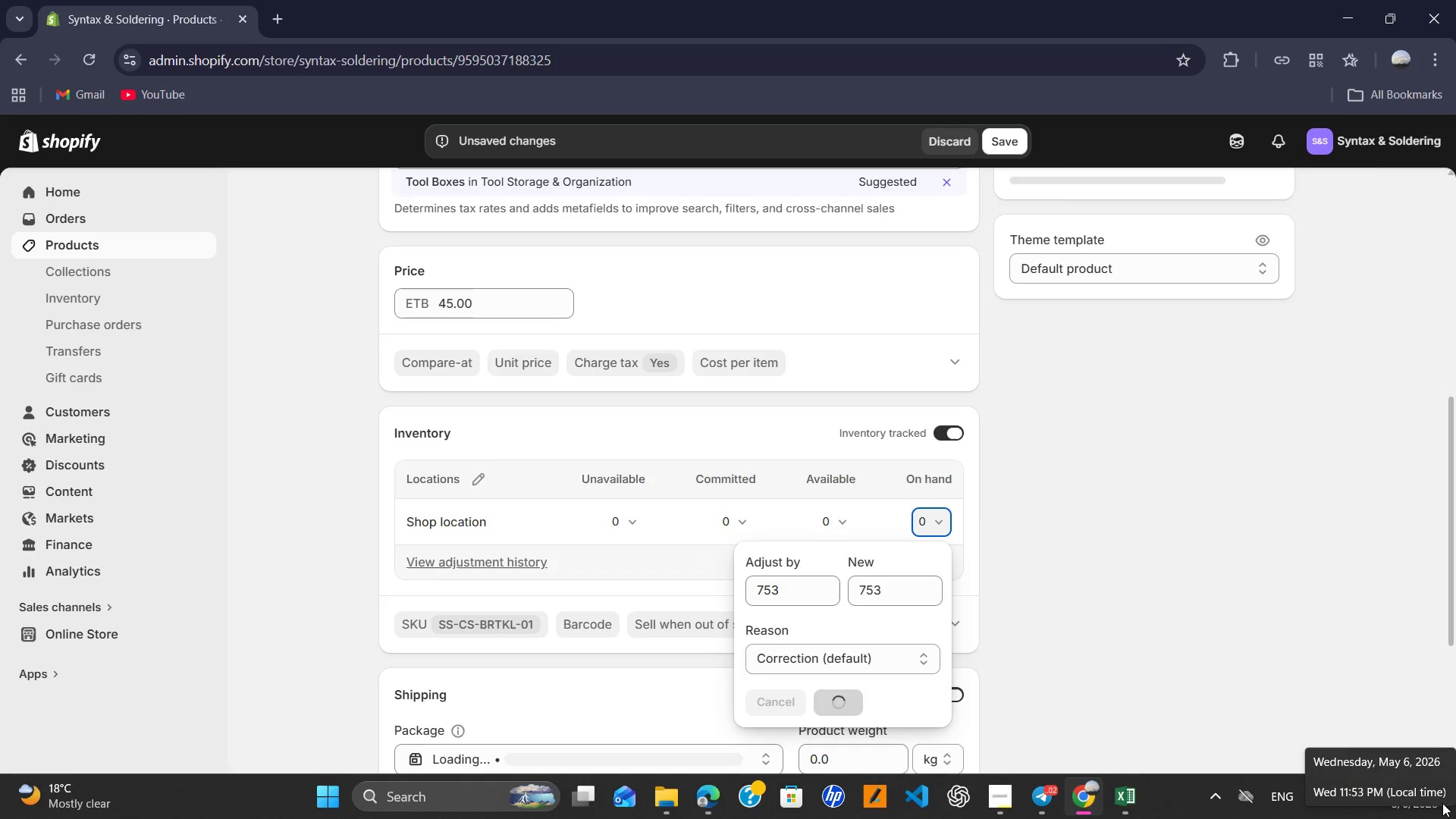 
wait(25.84)
 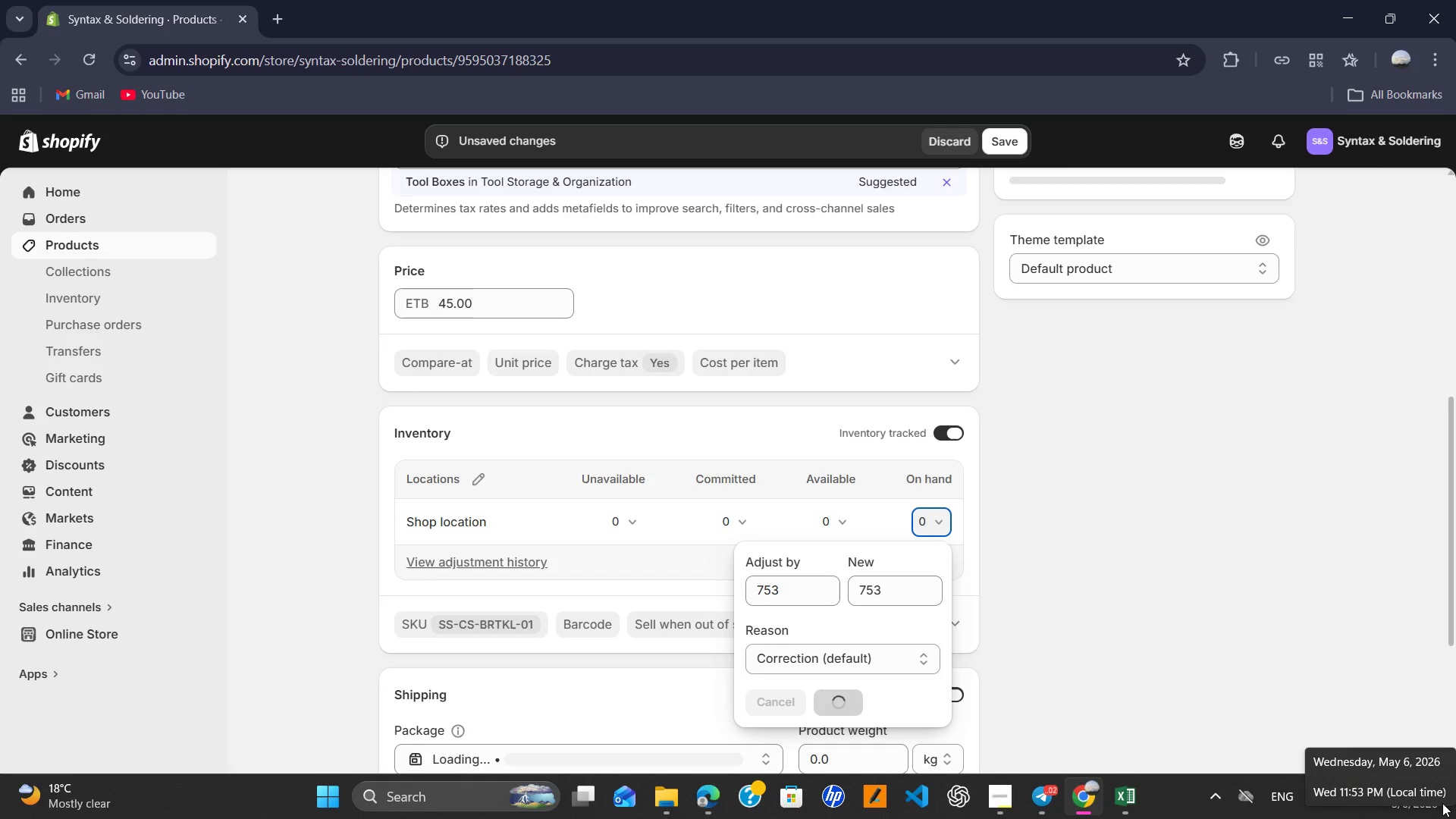 
left_click([1321, 787])
 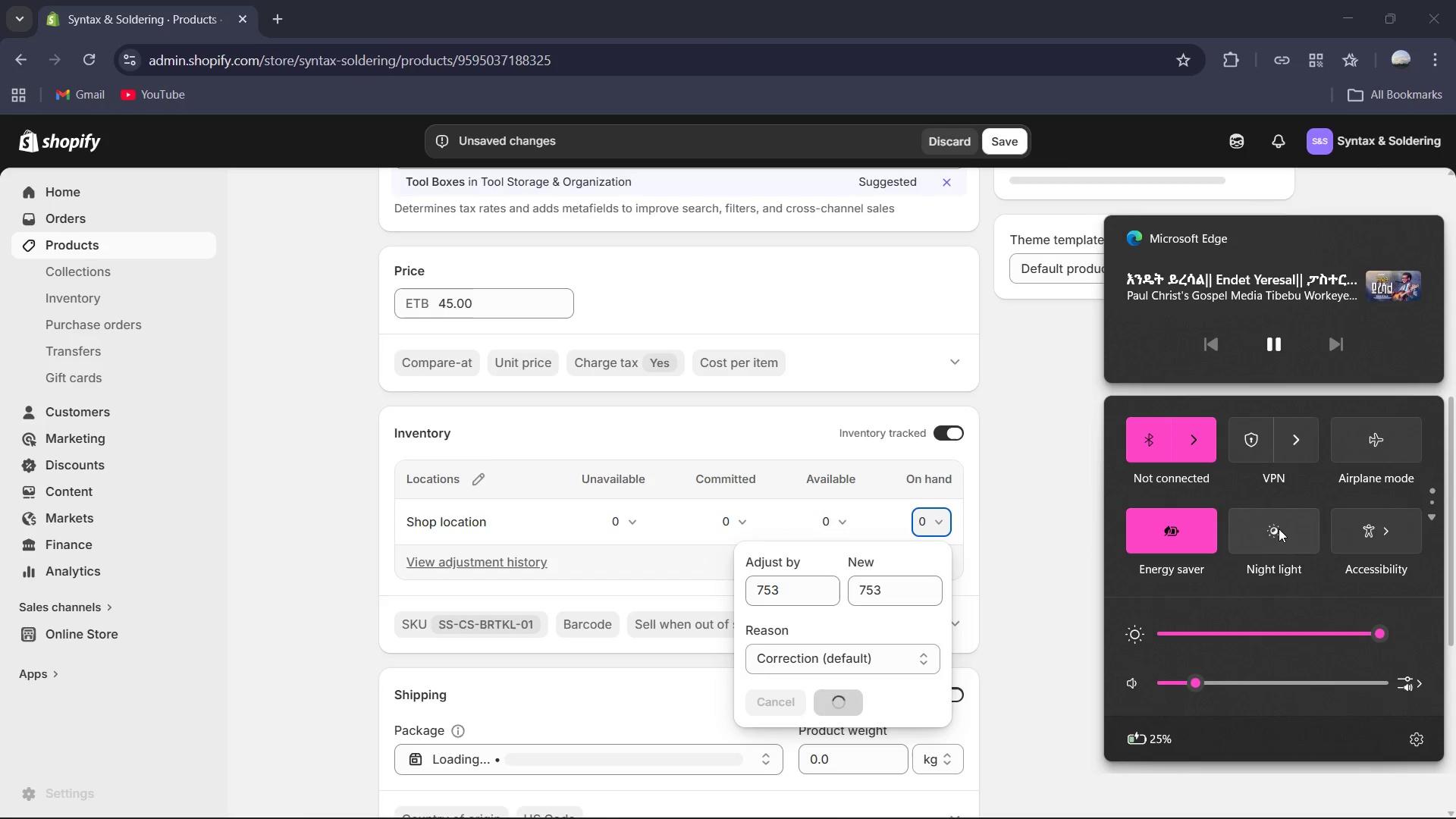 
scroll: coordinate [1173, 481], scroll_direction: down, amount: 3.0
 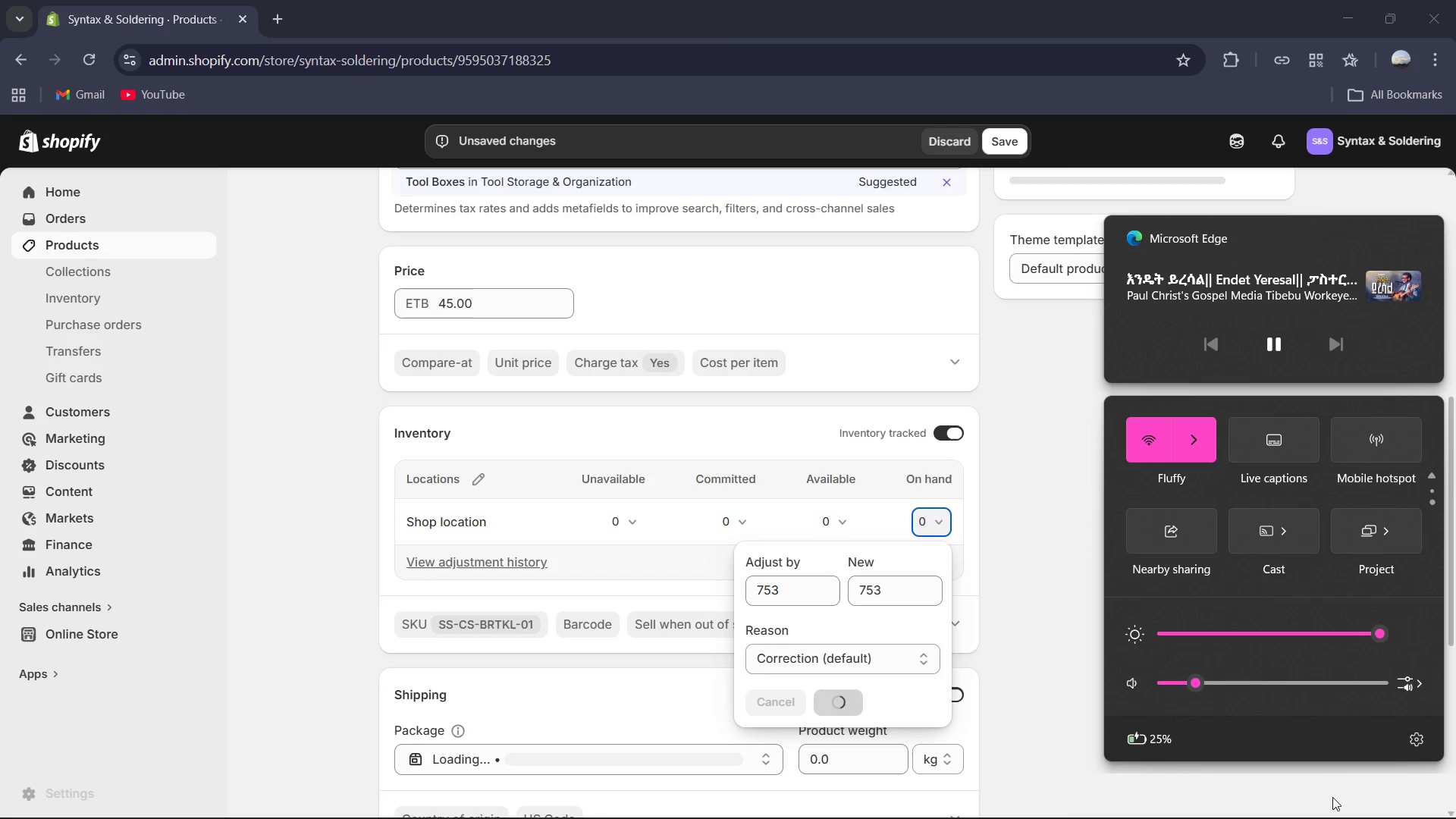 
mouse_move([1351, 804])
 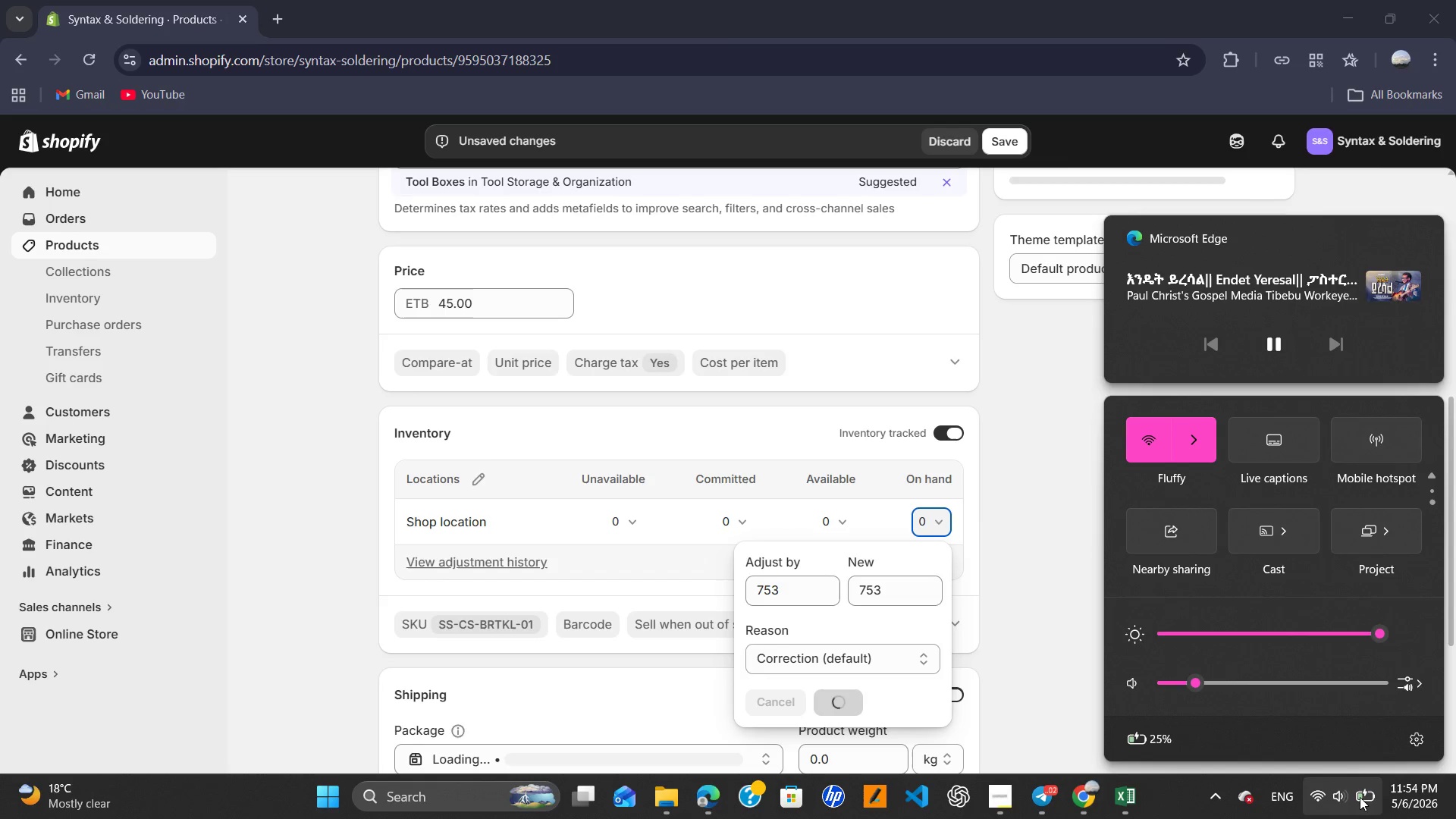 
left_click([1361, 796])
 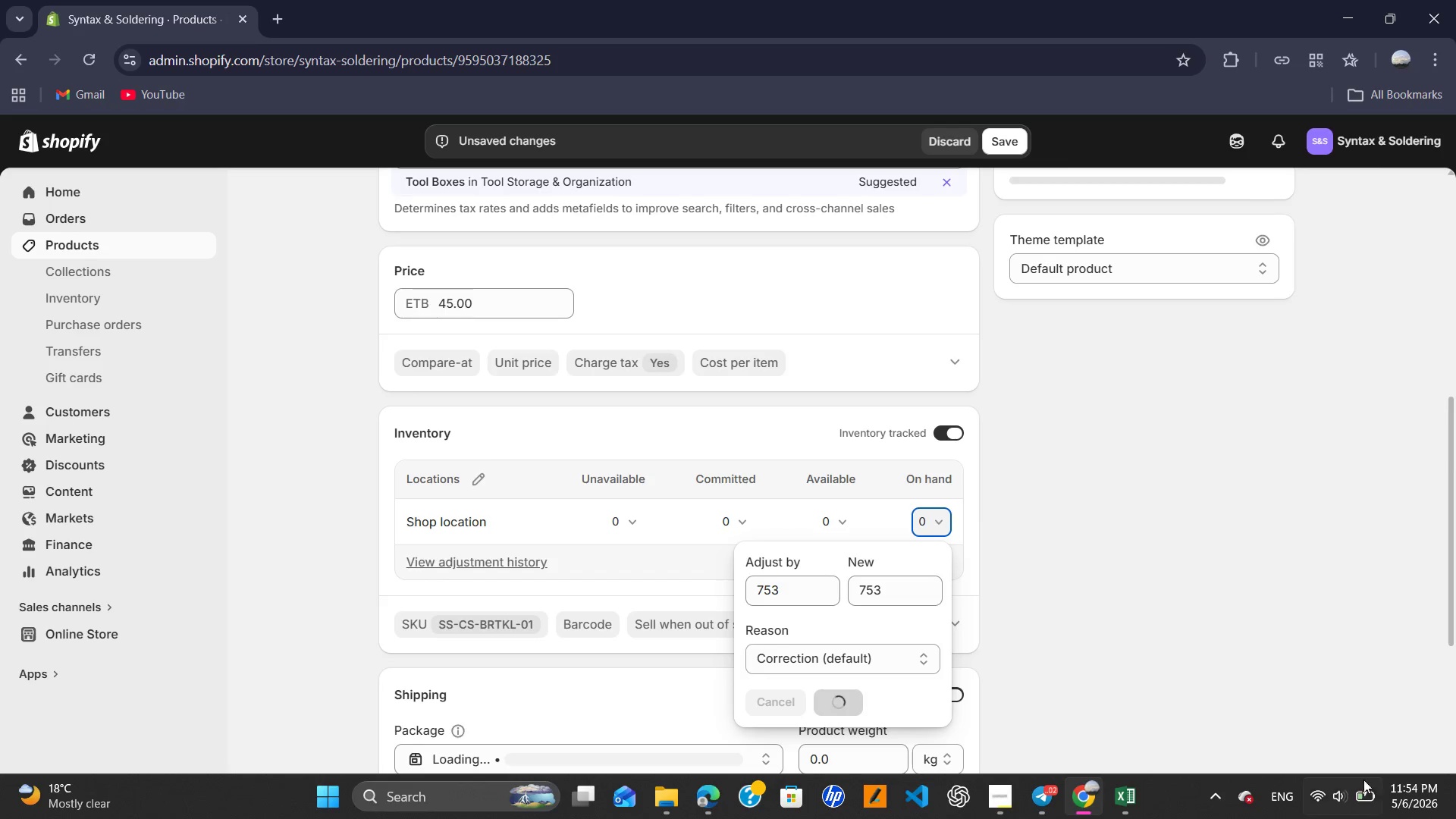 
left_click([1364, 789])
 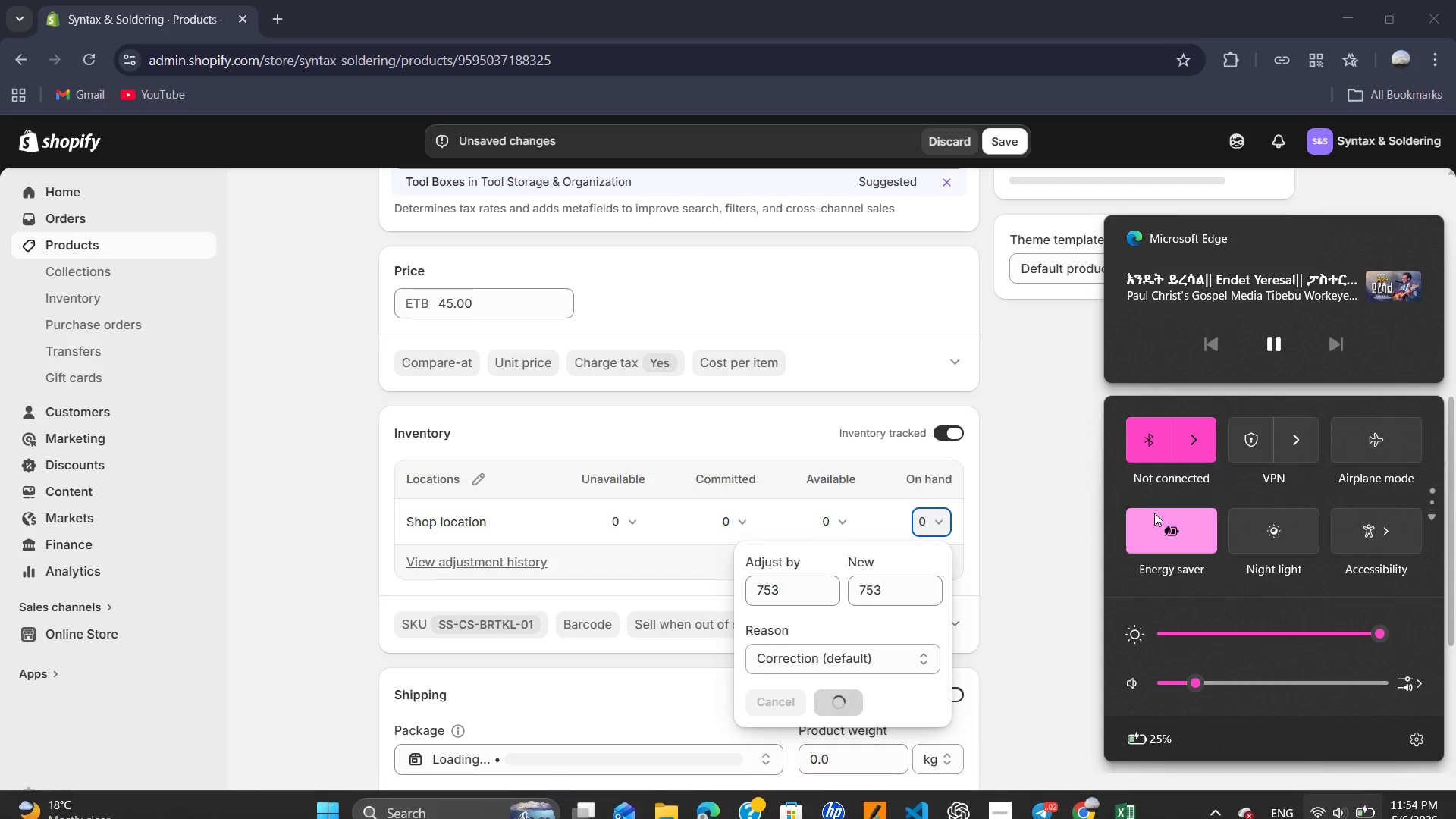 
left_click([1172, 532])
 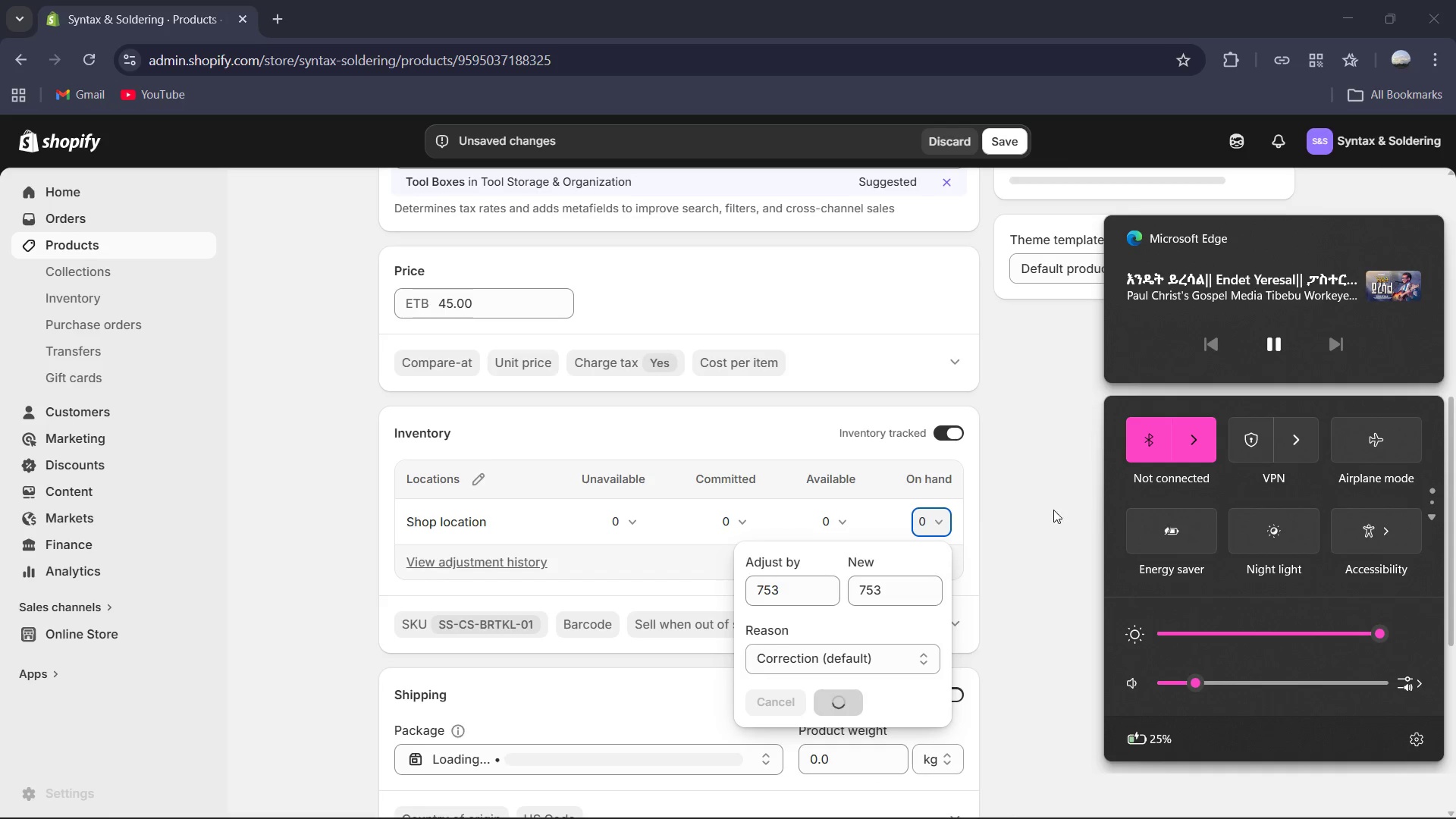 
left_click([1053, 503])
 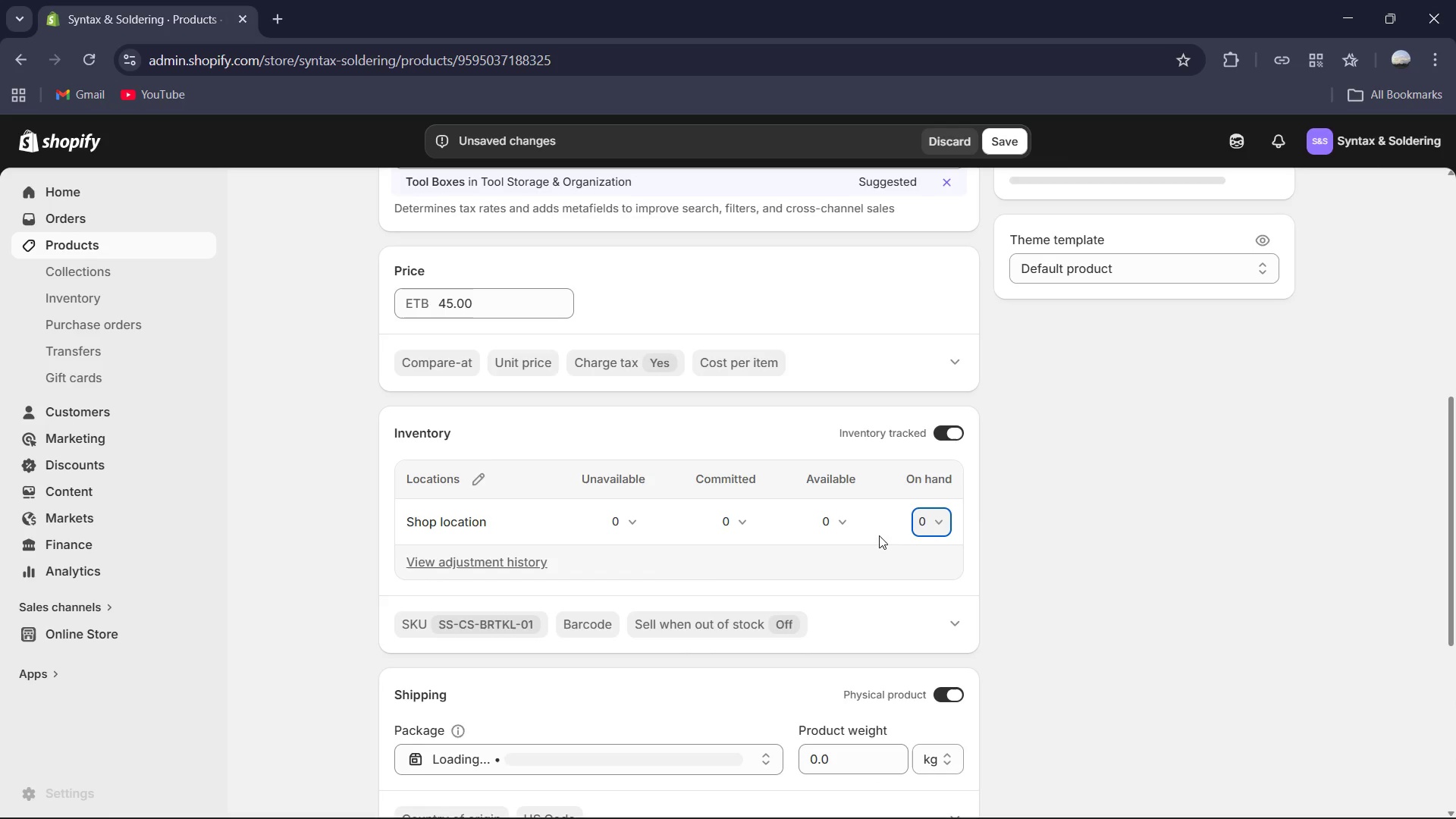 
left_click([918, 519])
 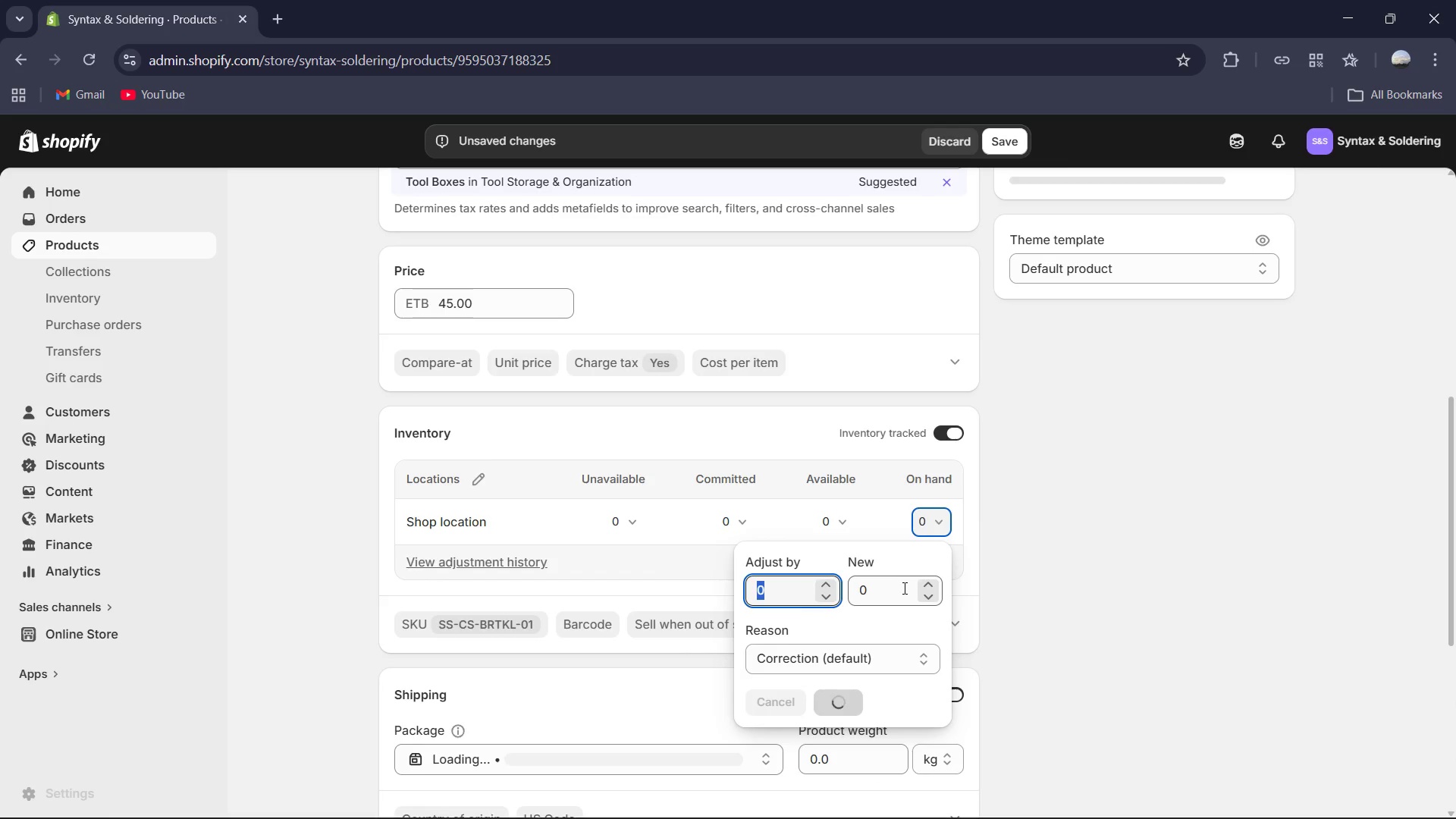 
left_click([903, 588])
 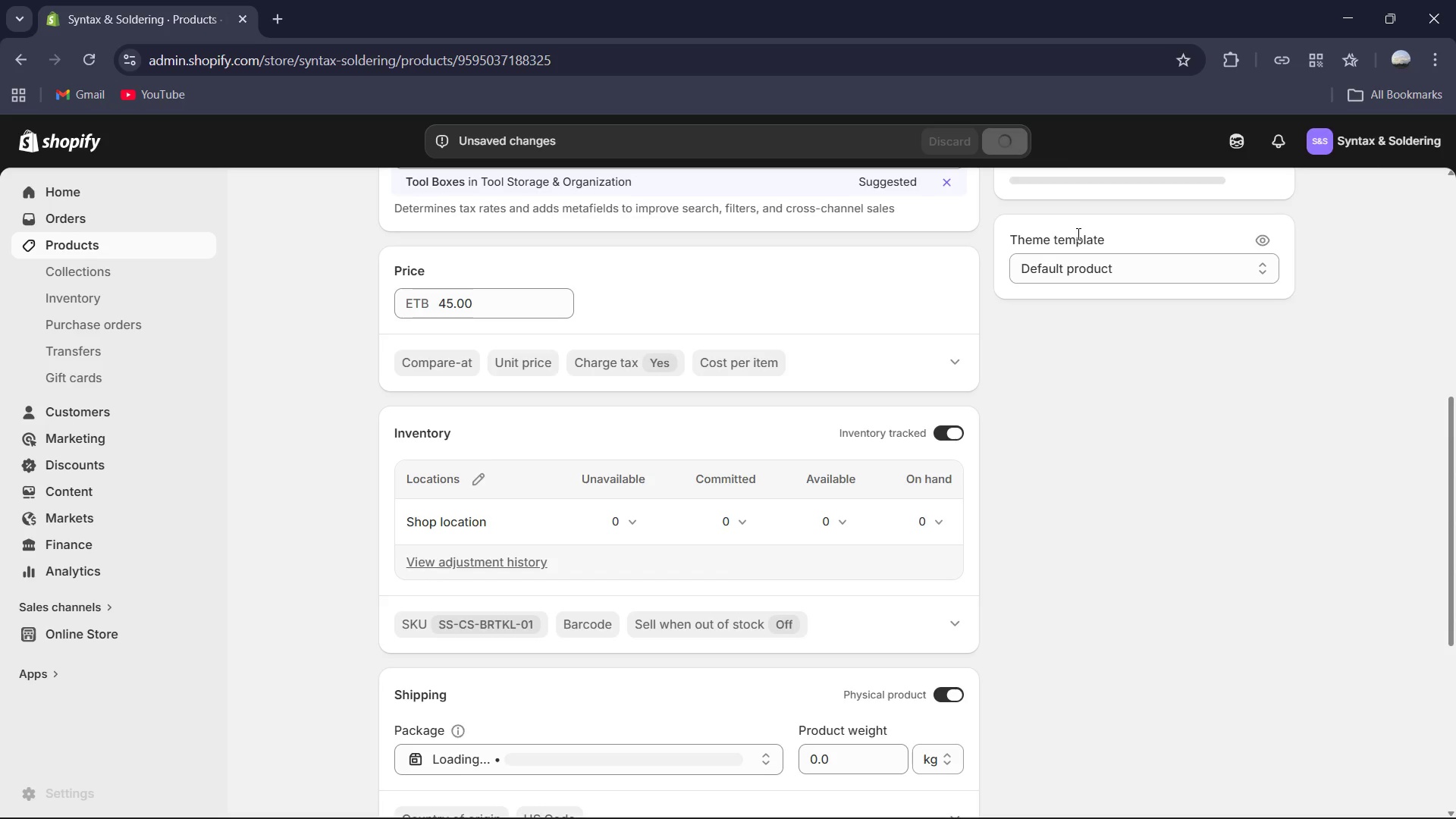 
wait(16.5)
 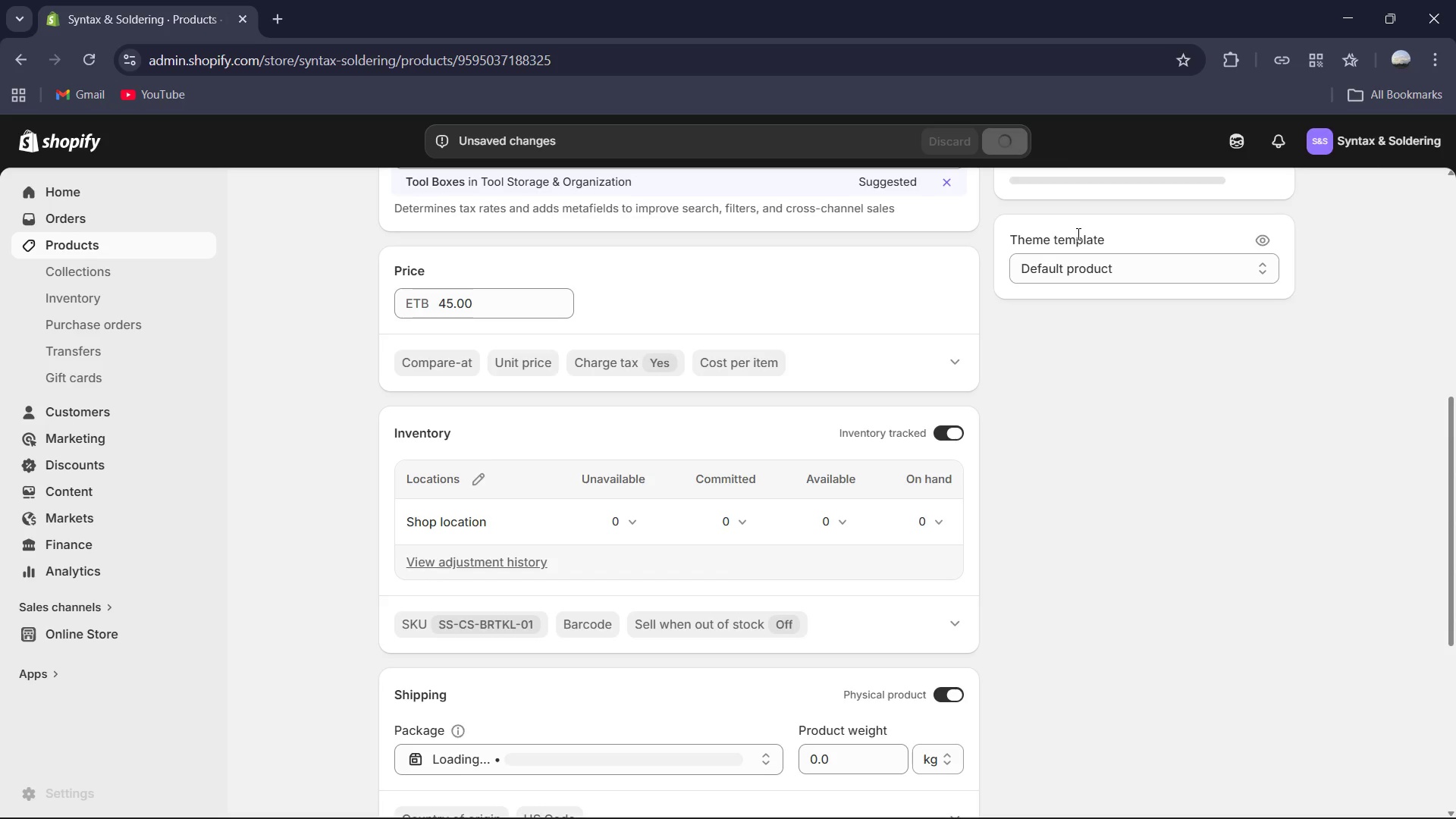 
scroll: coordinate [497, 211], scroll_direction: up, amount: 10.0
 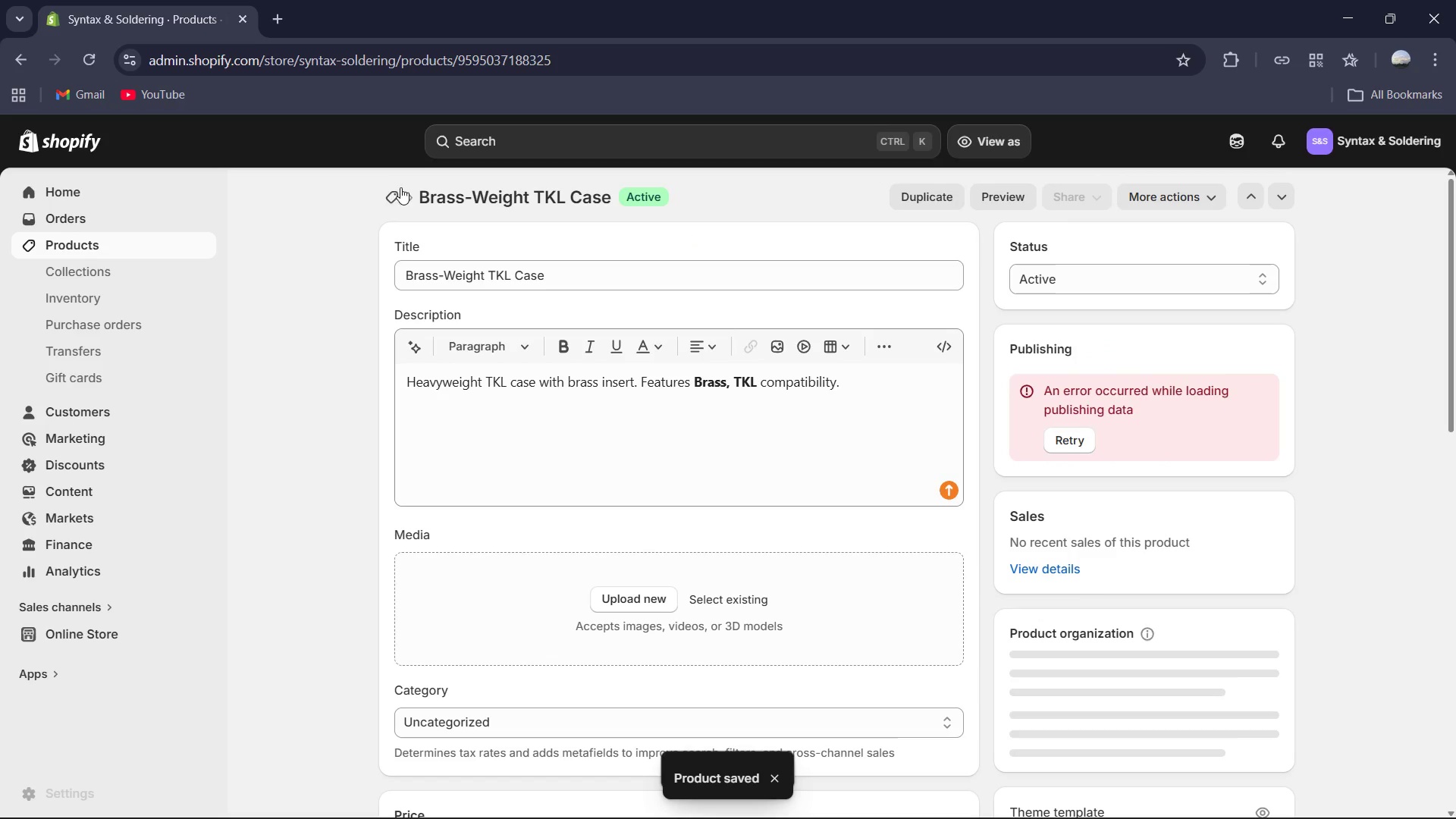 
left_click([381, 195])
 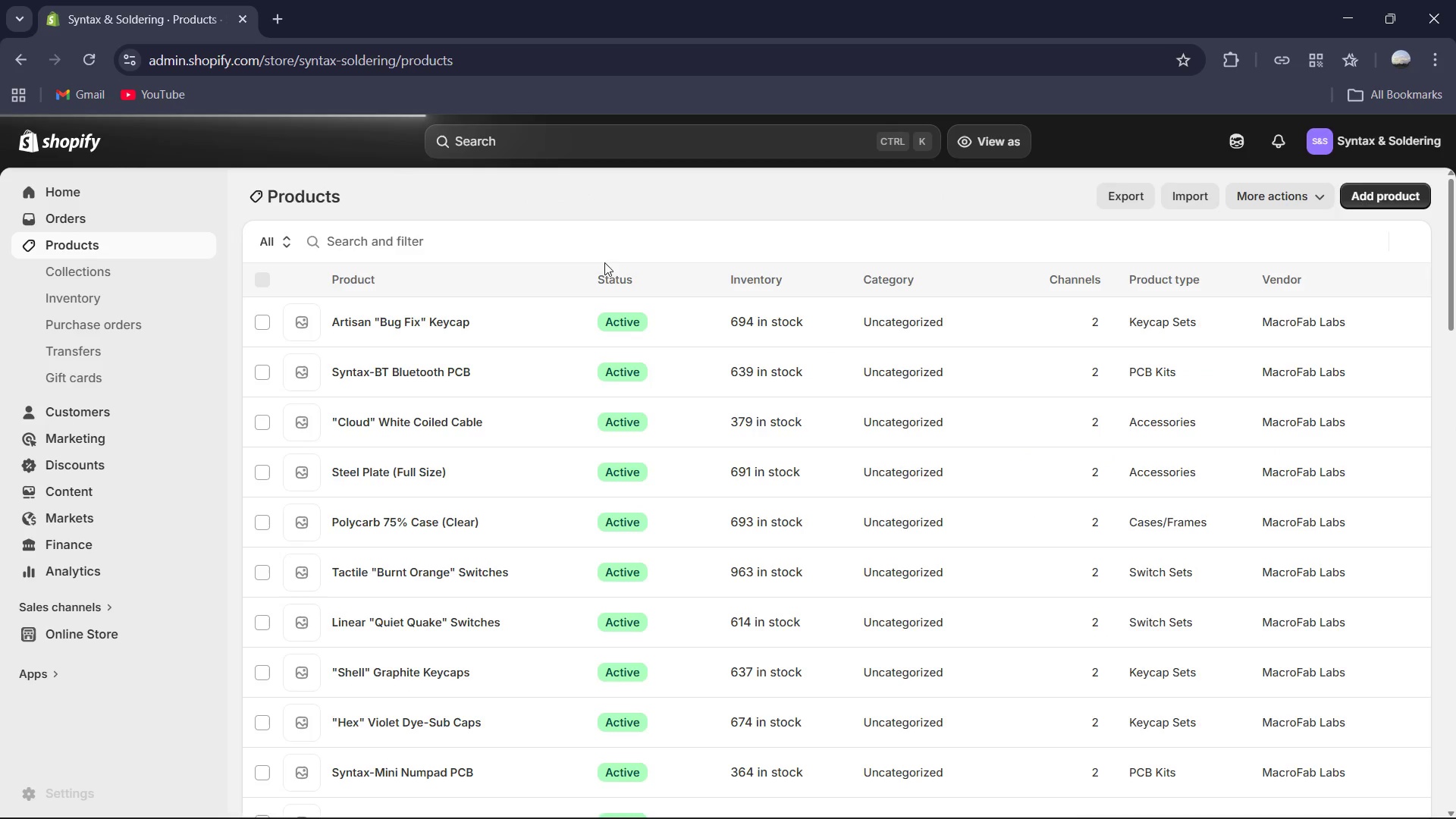 
scroll: coordinate [727, 408], scroll_direction: down, amount: 8.0
 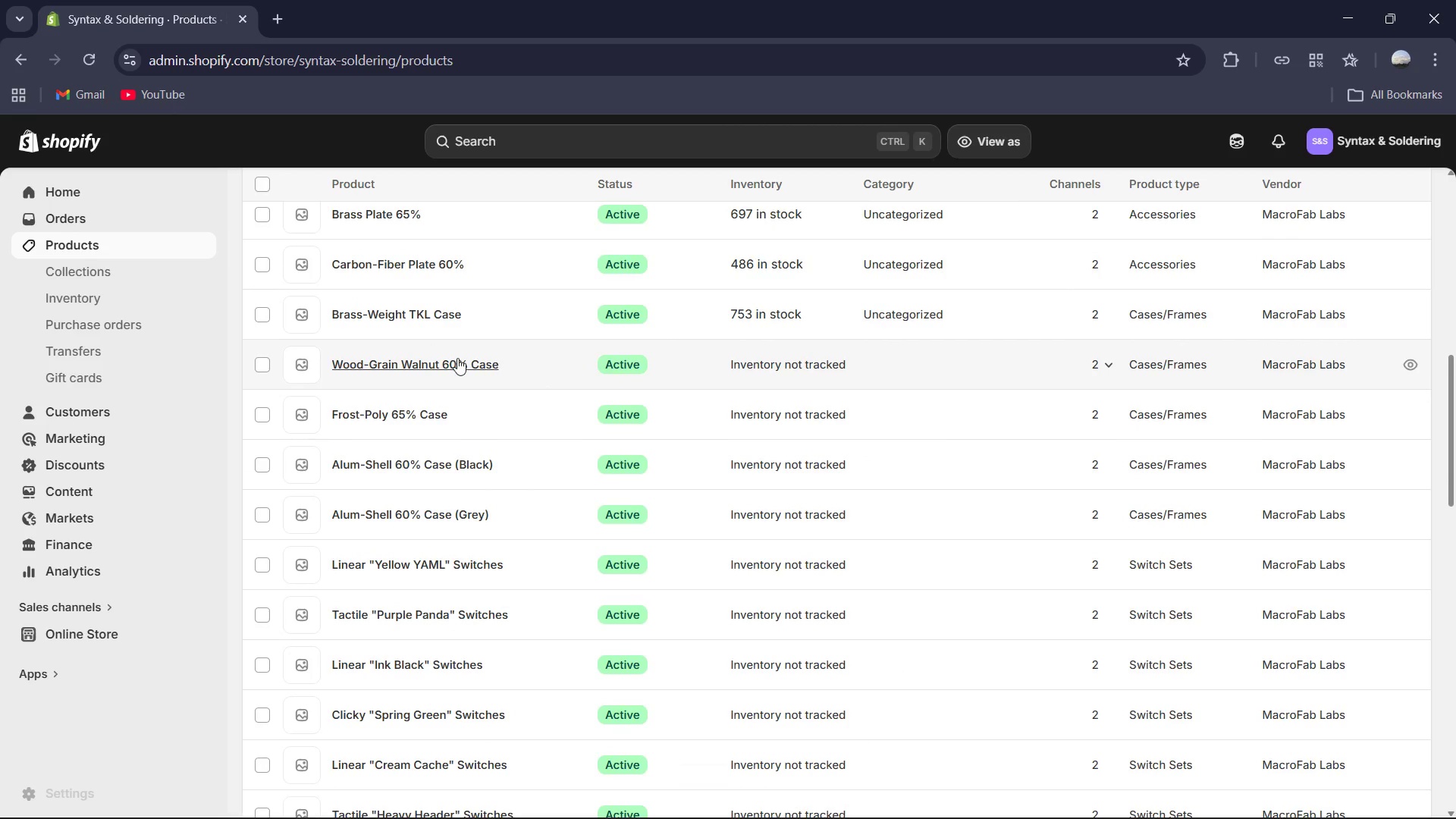 
left_click([457, 358])
 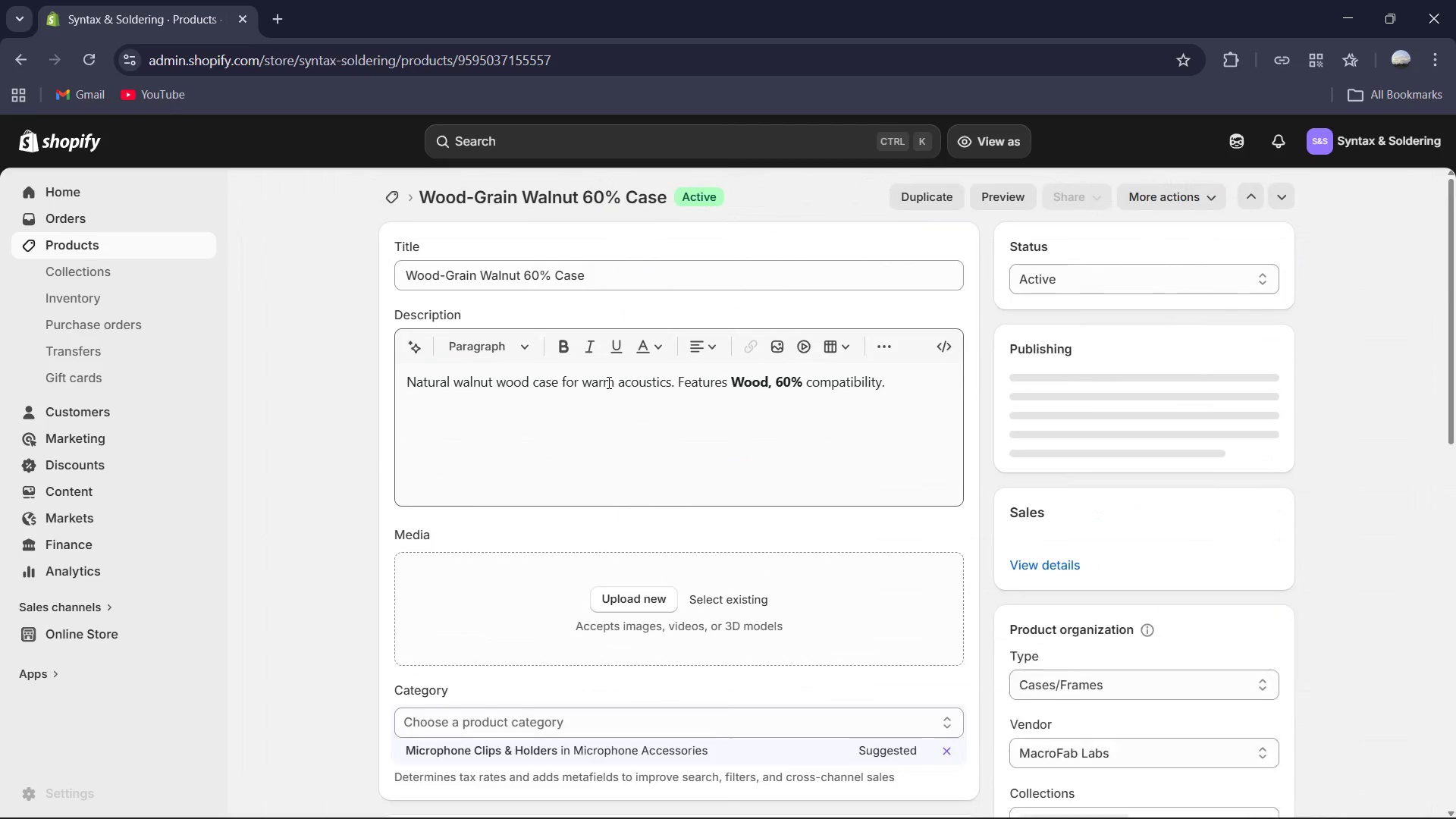 
scroll: coordinate [763, 410], scroll_direction: down, amount: 6.0
 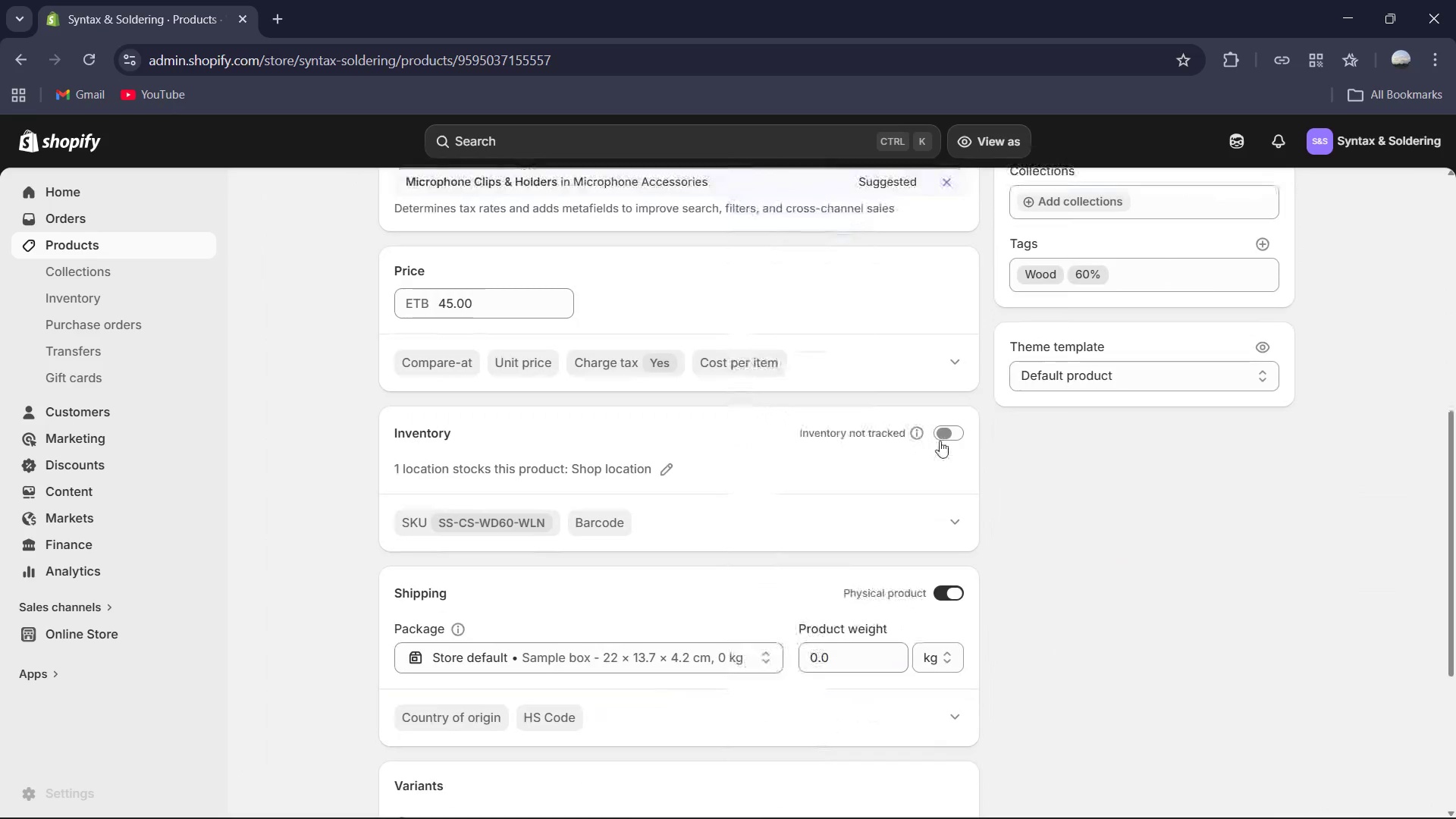 
left_click([950, 441])
 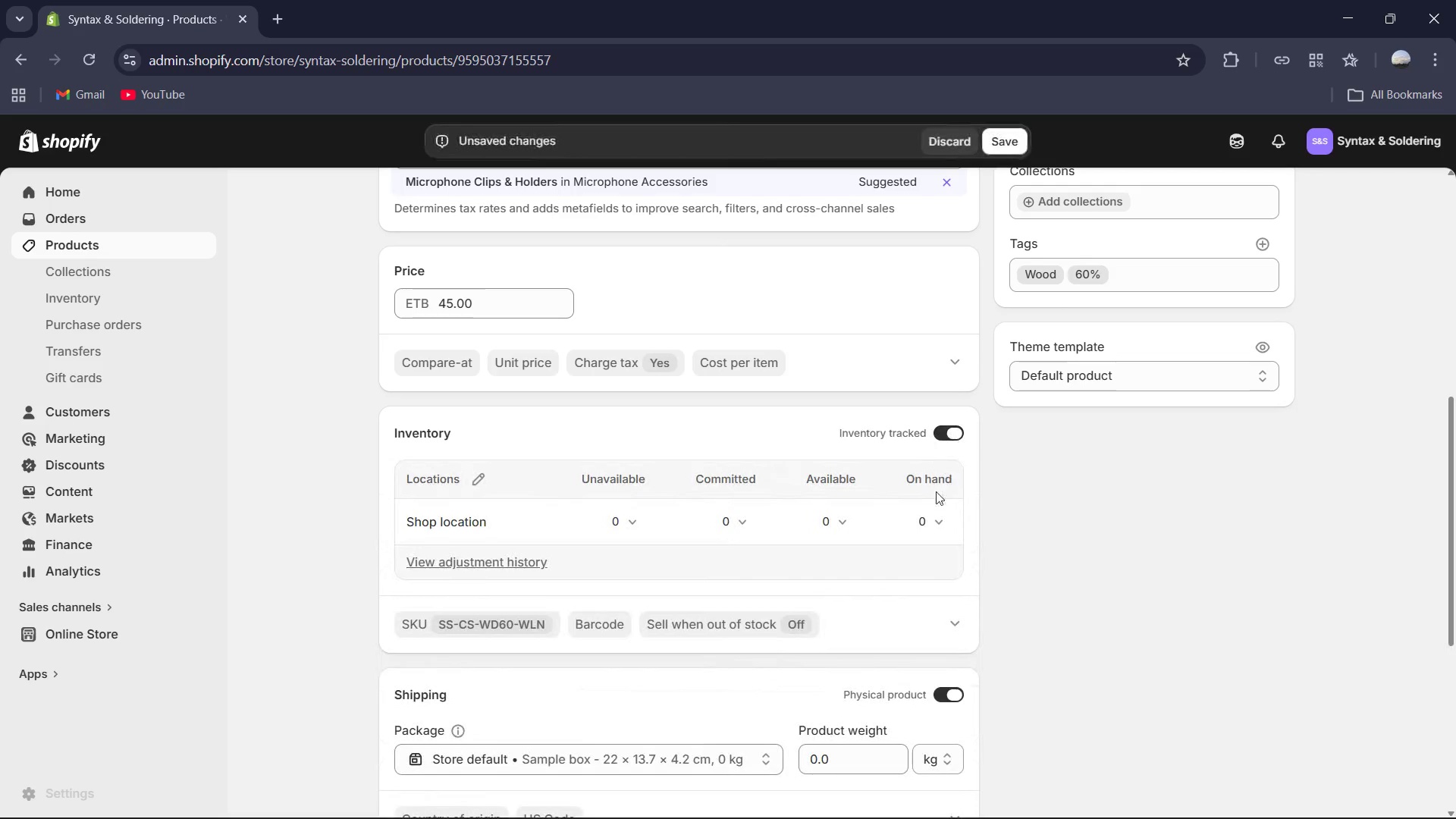 
left_click([930, 514])
 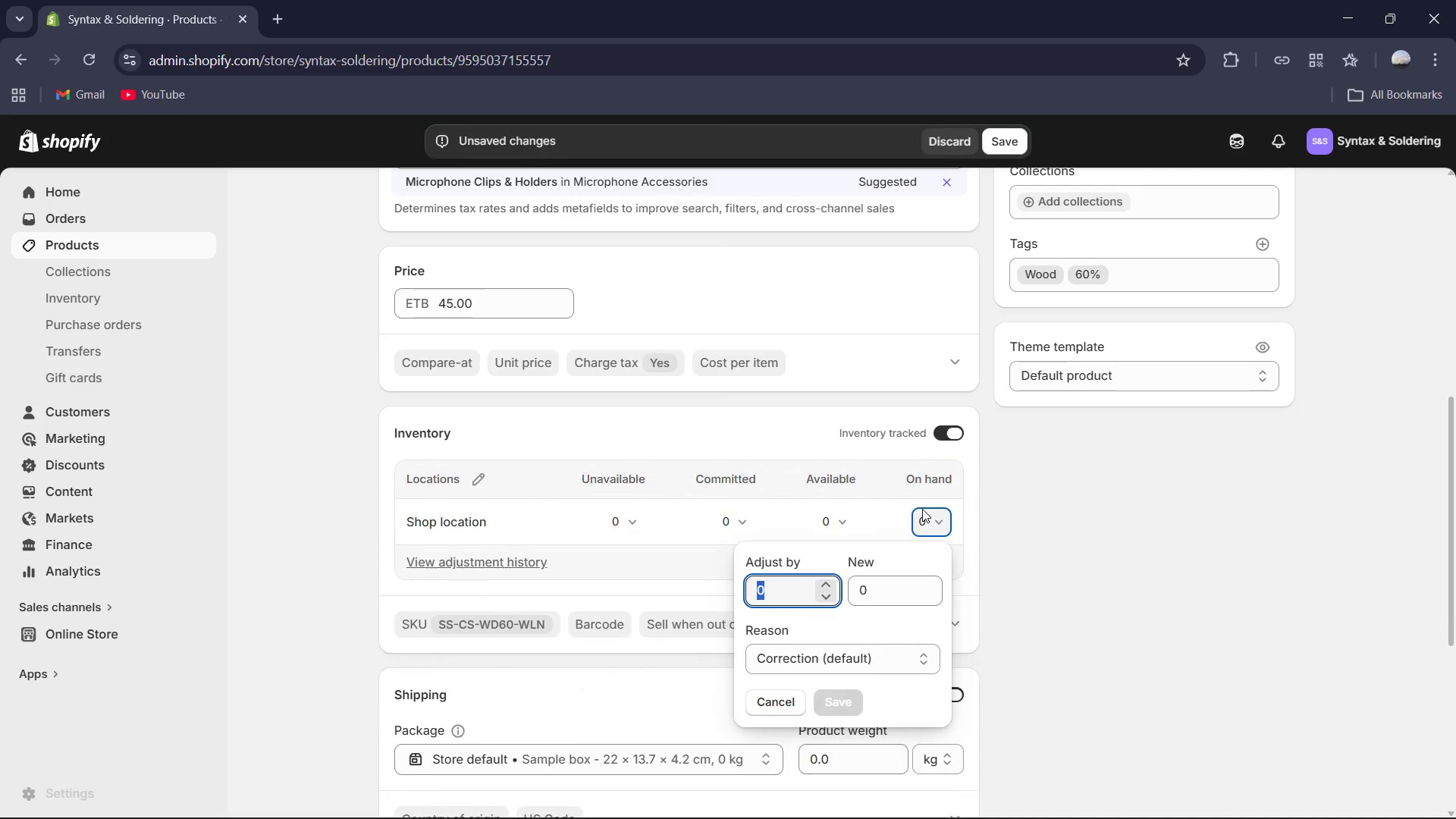 
key(Numpad9)
 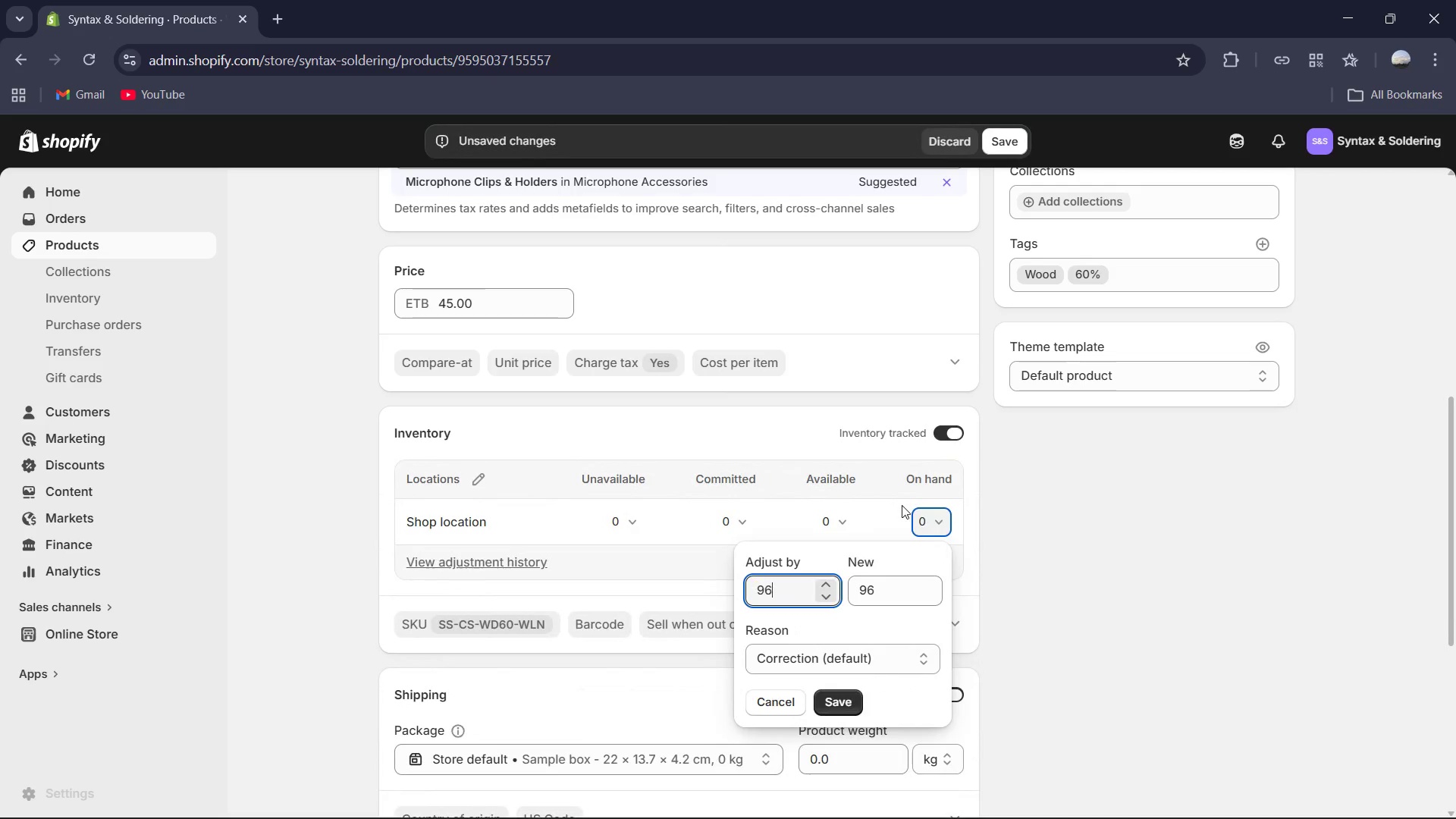 
key(Numpad6)
 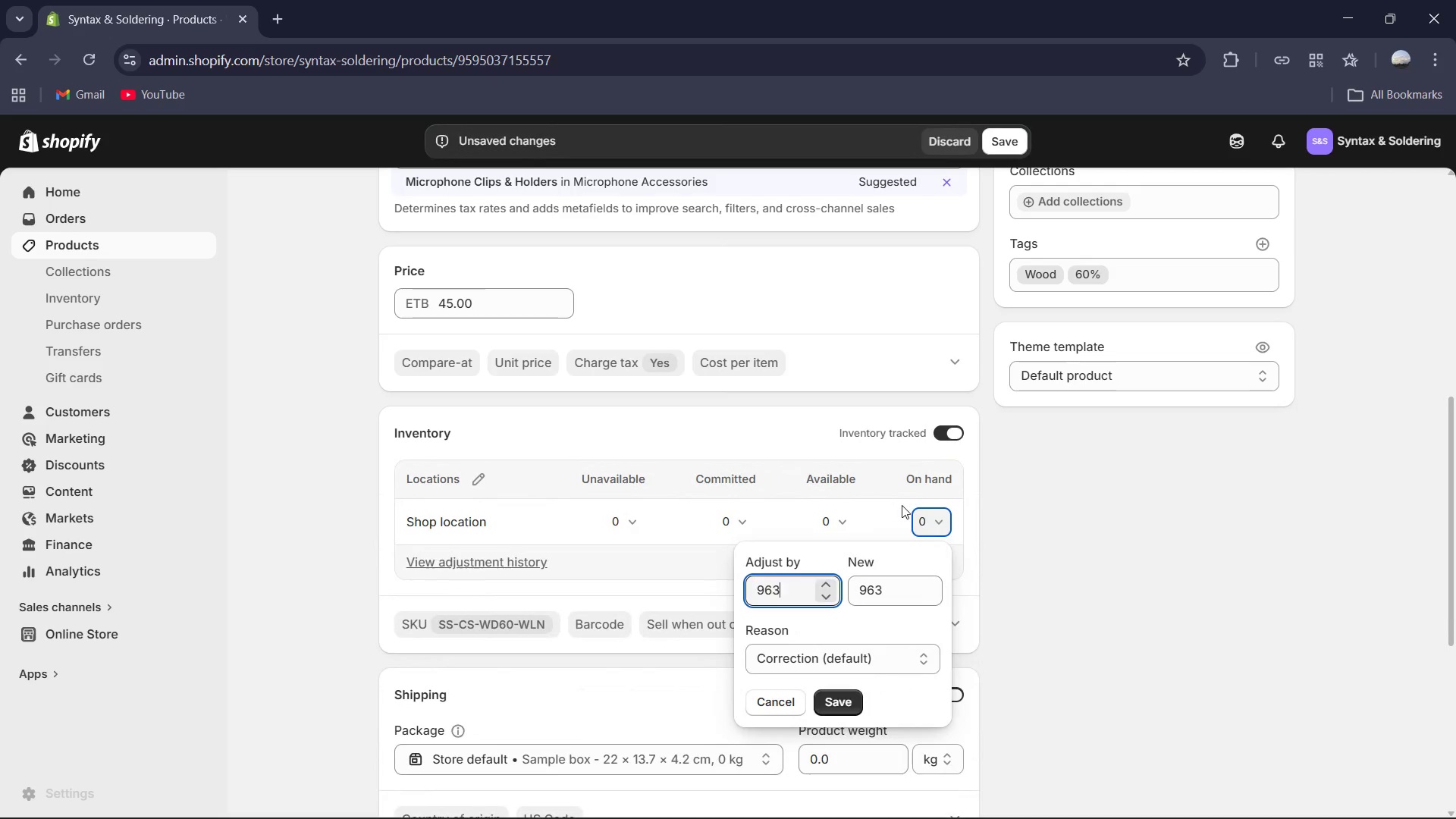 
key(Numpad3)
 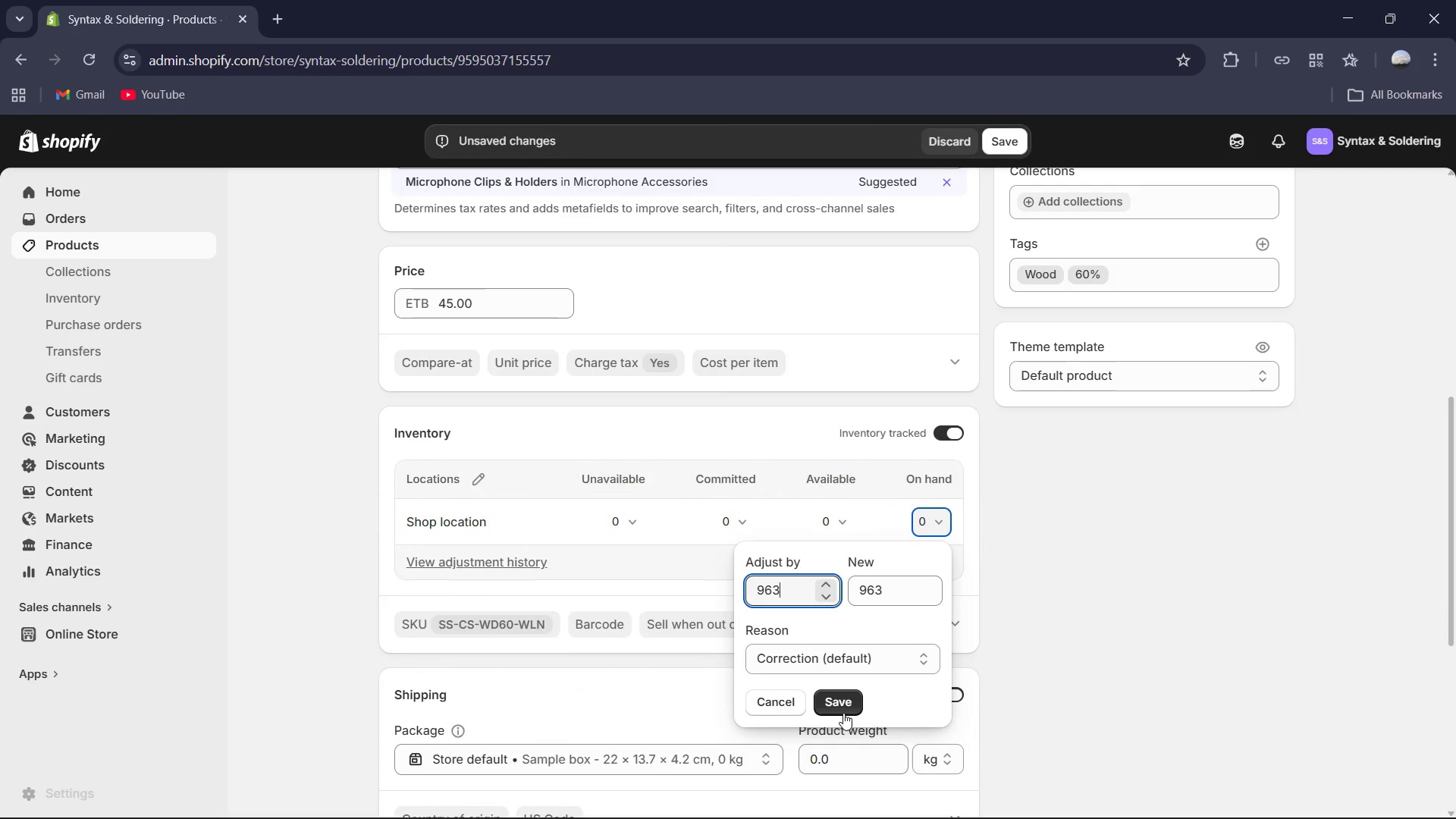 
left_click([846, 706])
 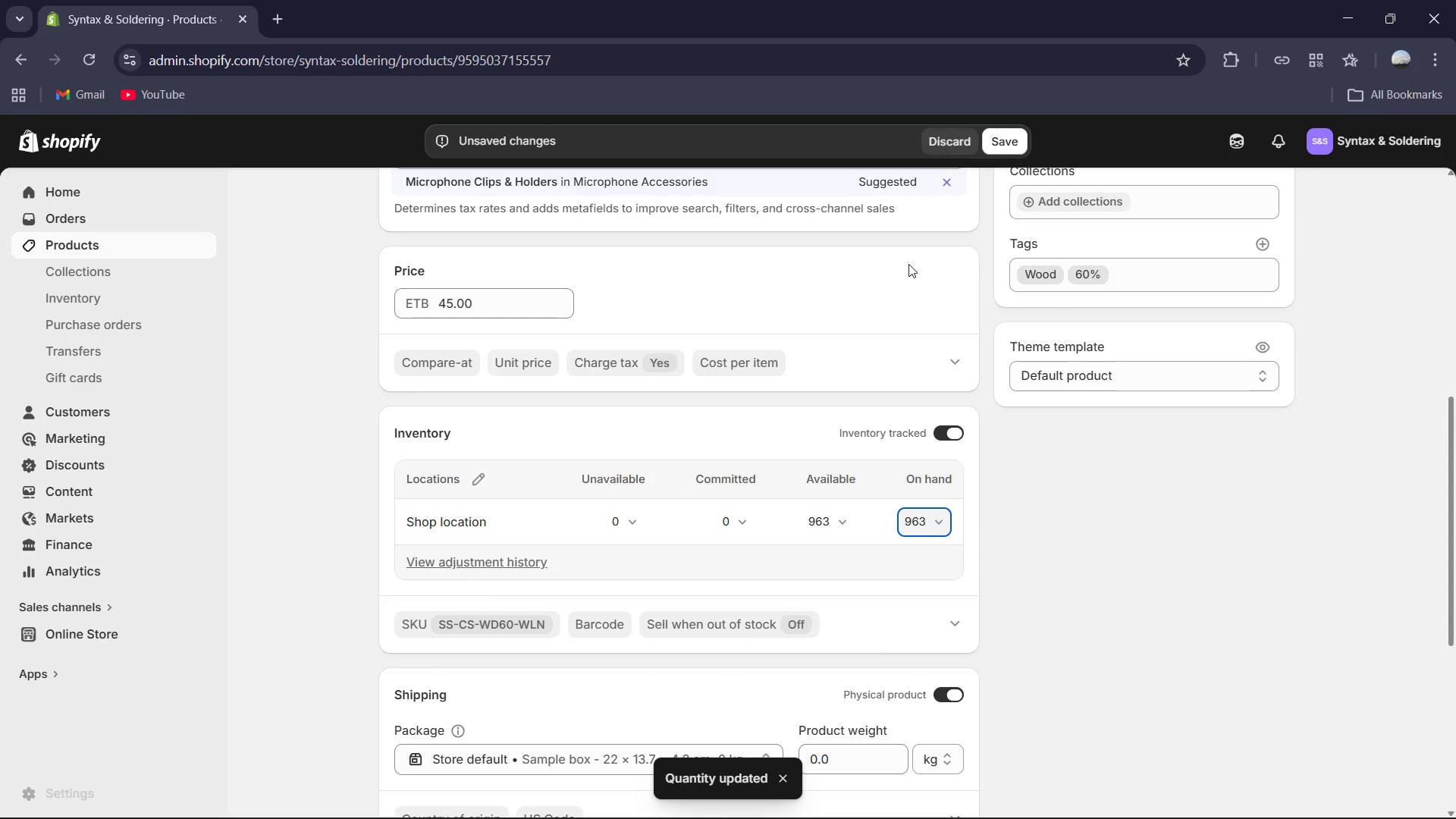 
left_click([1004, 140])
 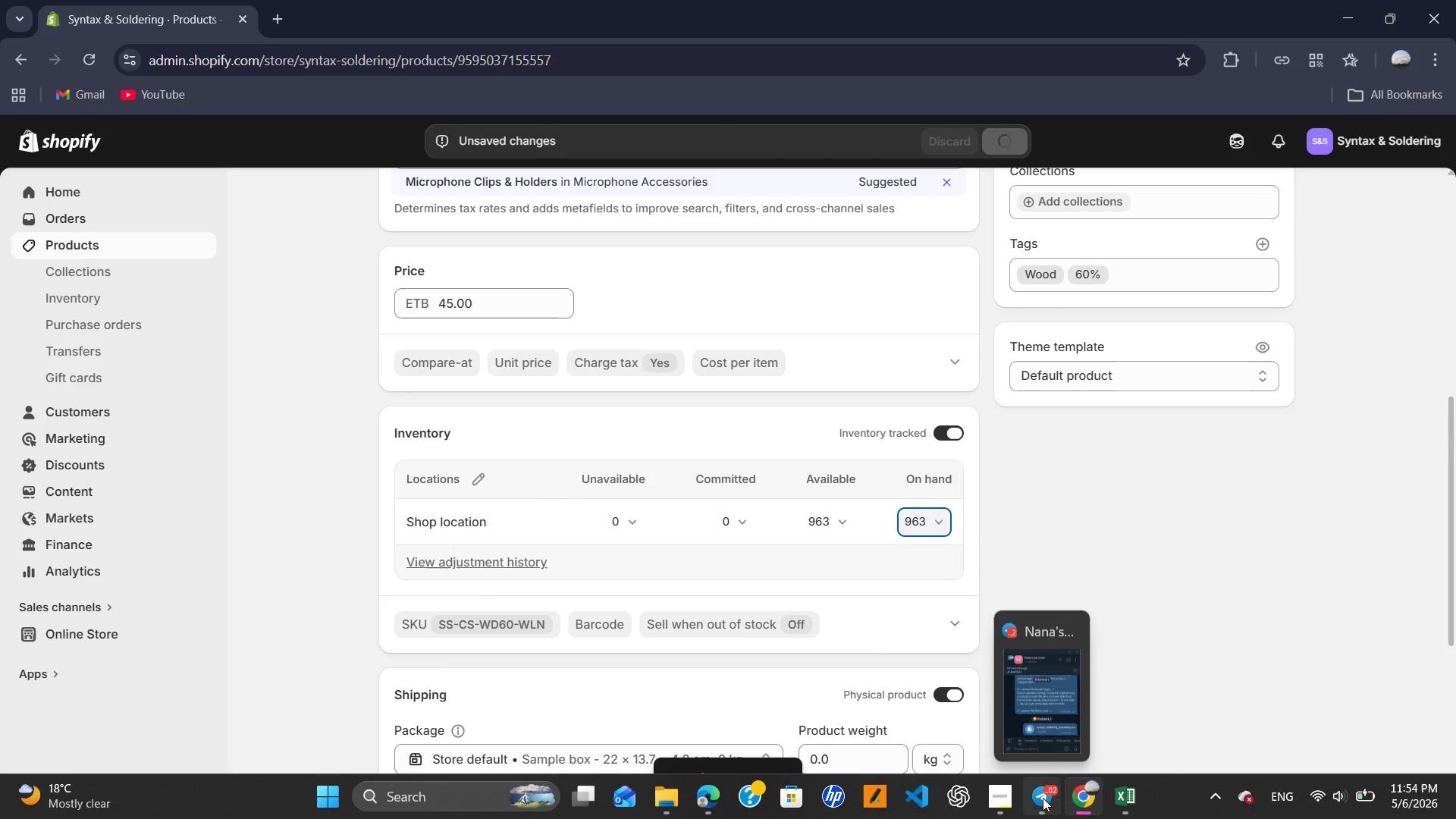 
left_click([1003, 792])
 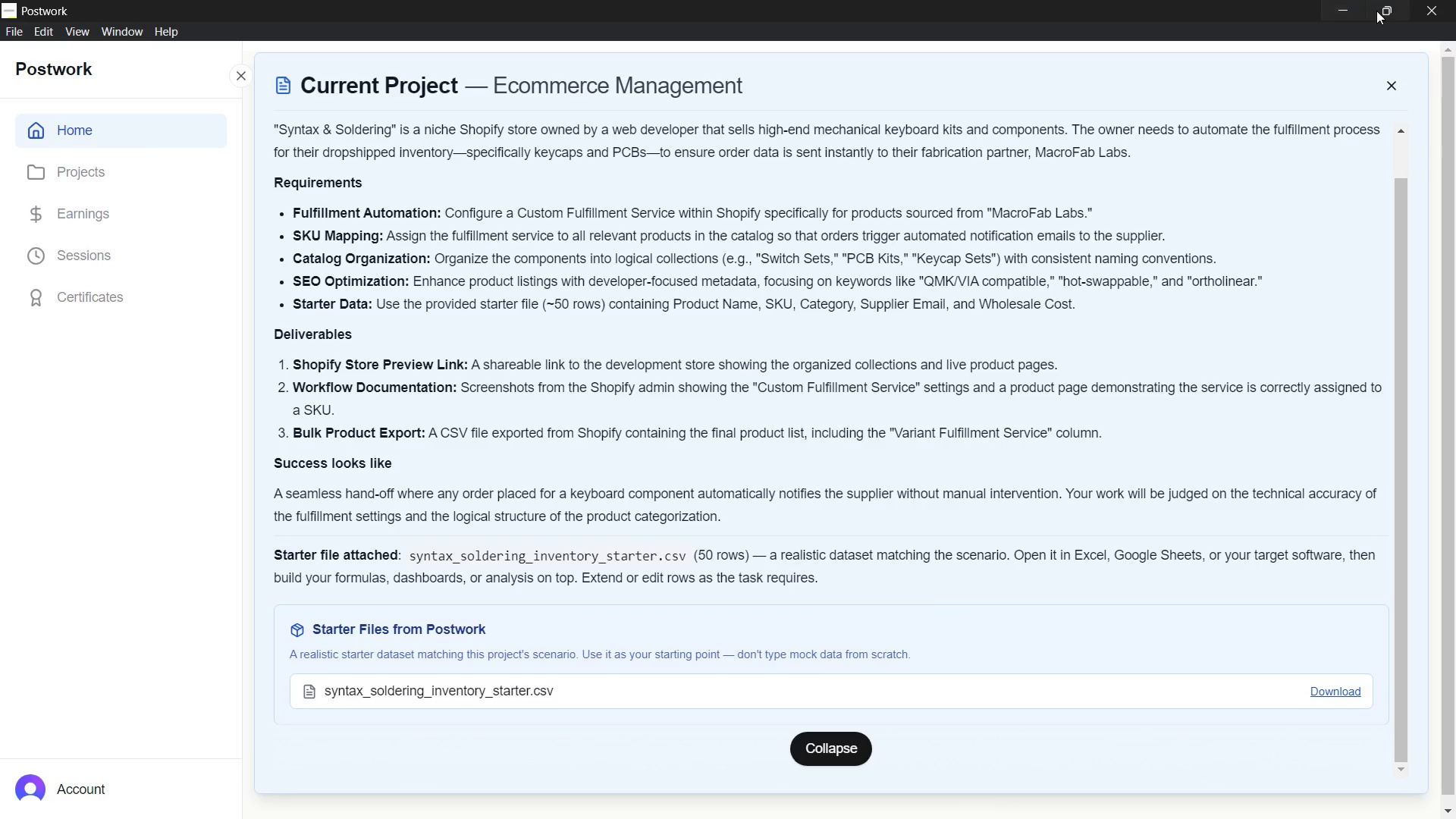 
wait(10.98)
 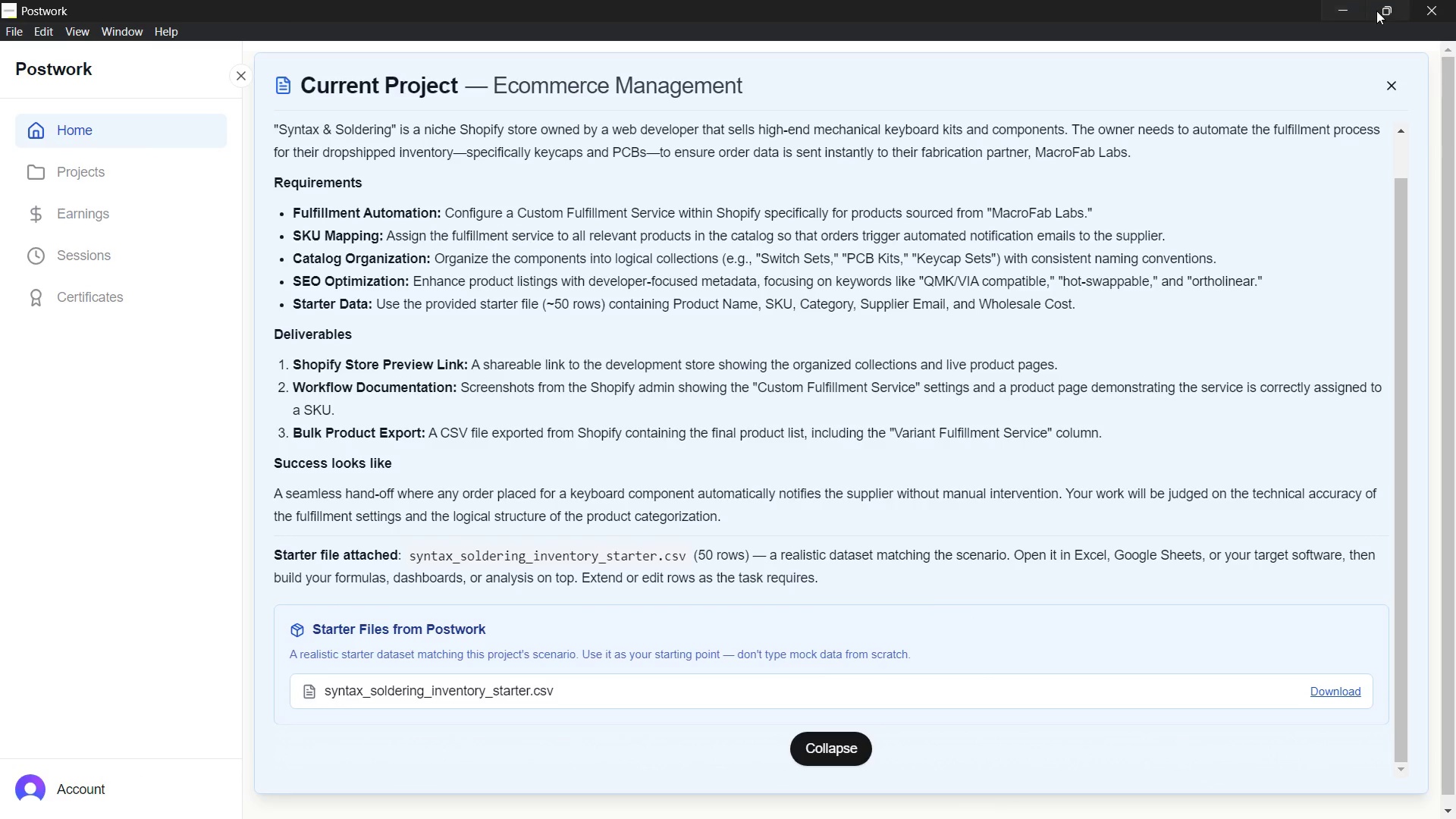 
scroll: coordinate [895, 435], scroll_direction: up, amount: 2.0
 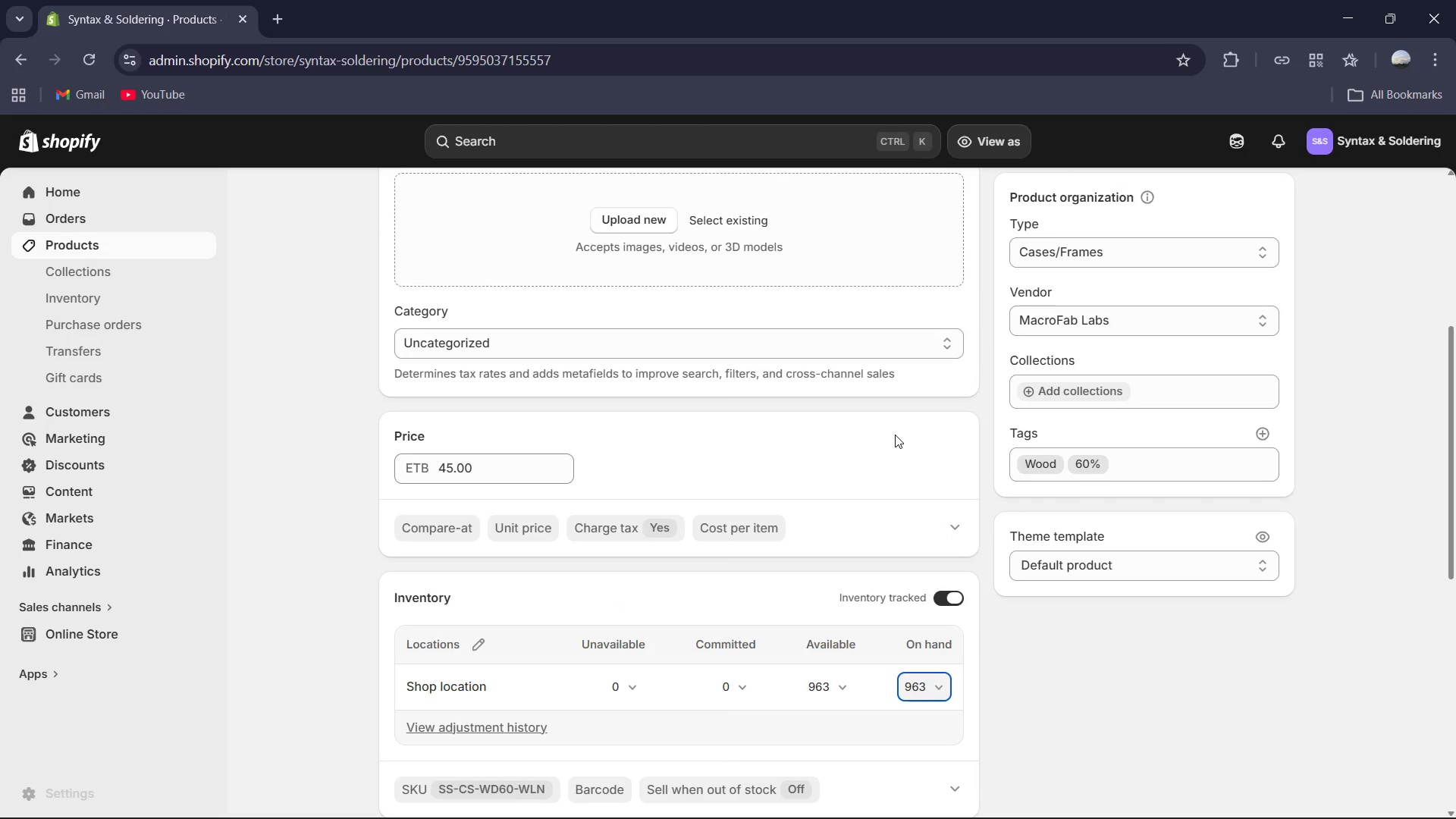 
scroll: coordinate [895, 435], scroll_direction: down, amount: 2.0
 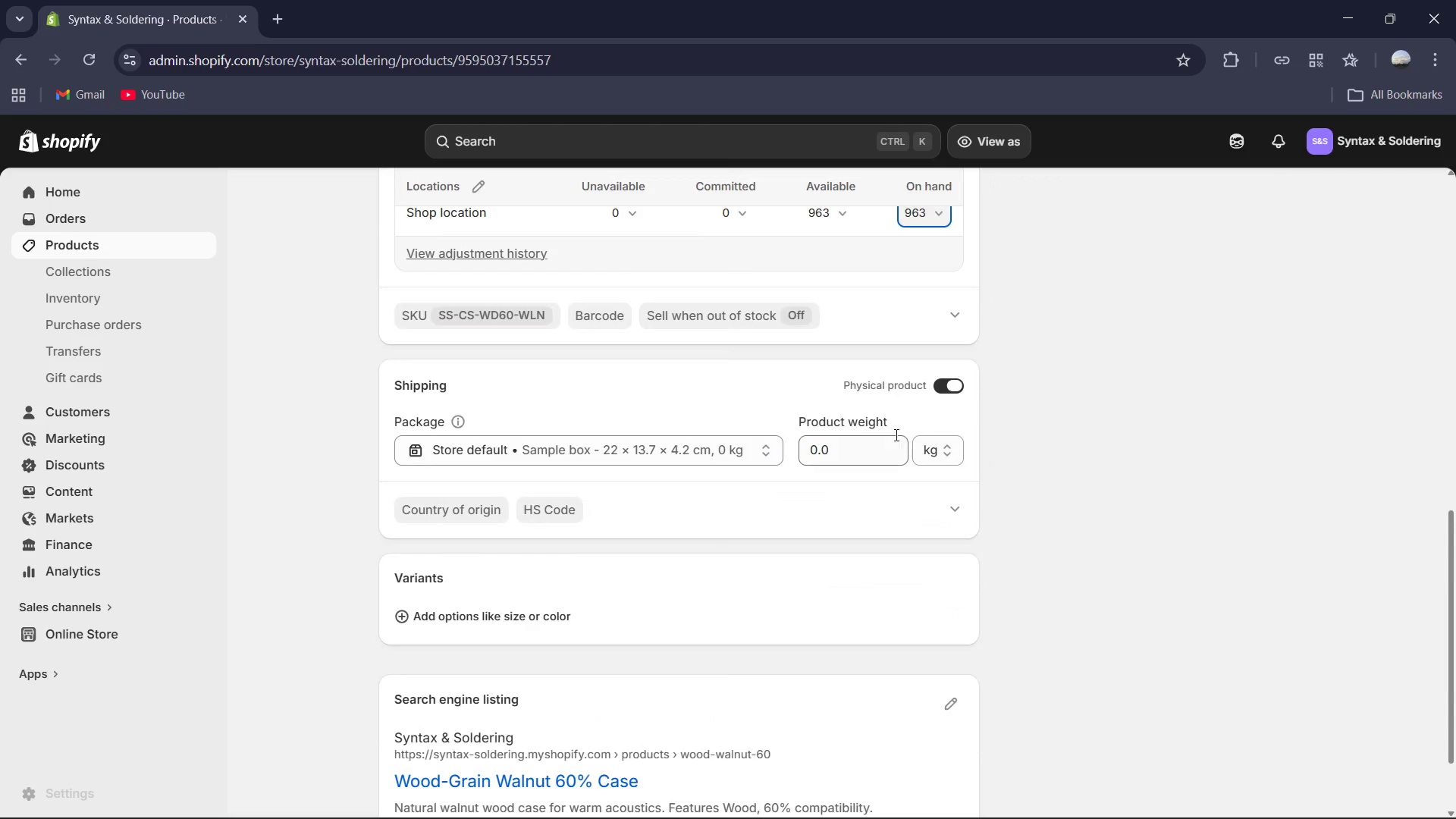 
scroll: coordinate [864, 376], scroll_direction: up, amount: 14.0
 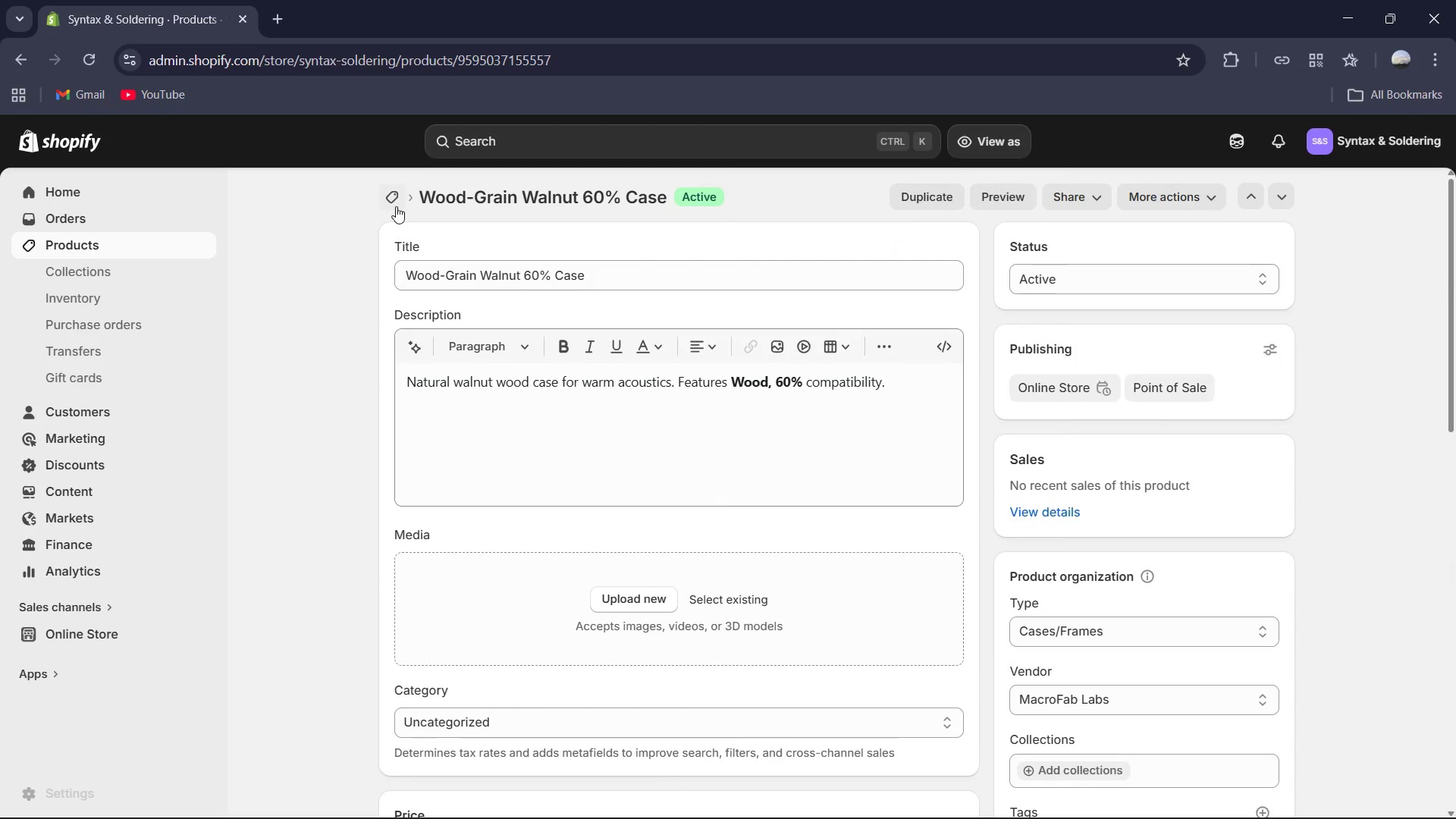 
left_click([397, 204])
 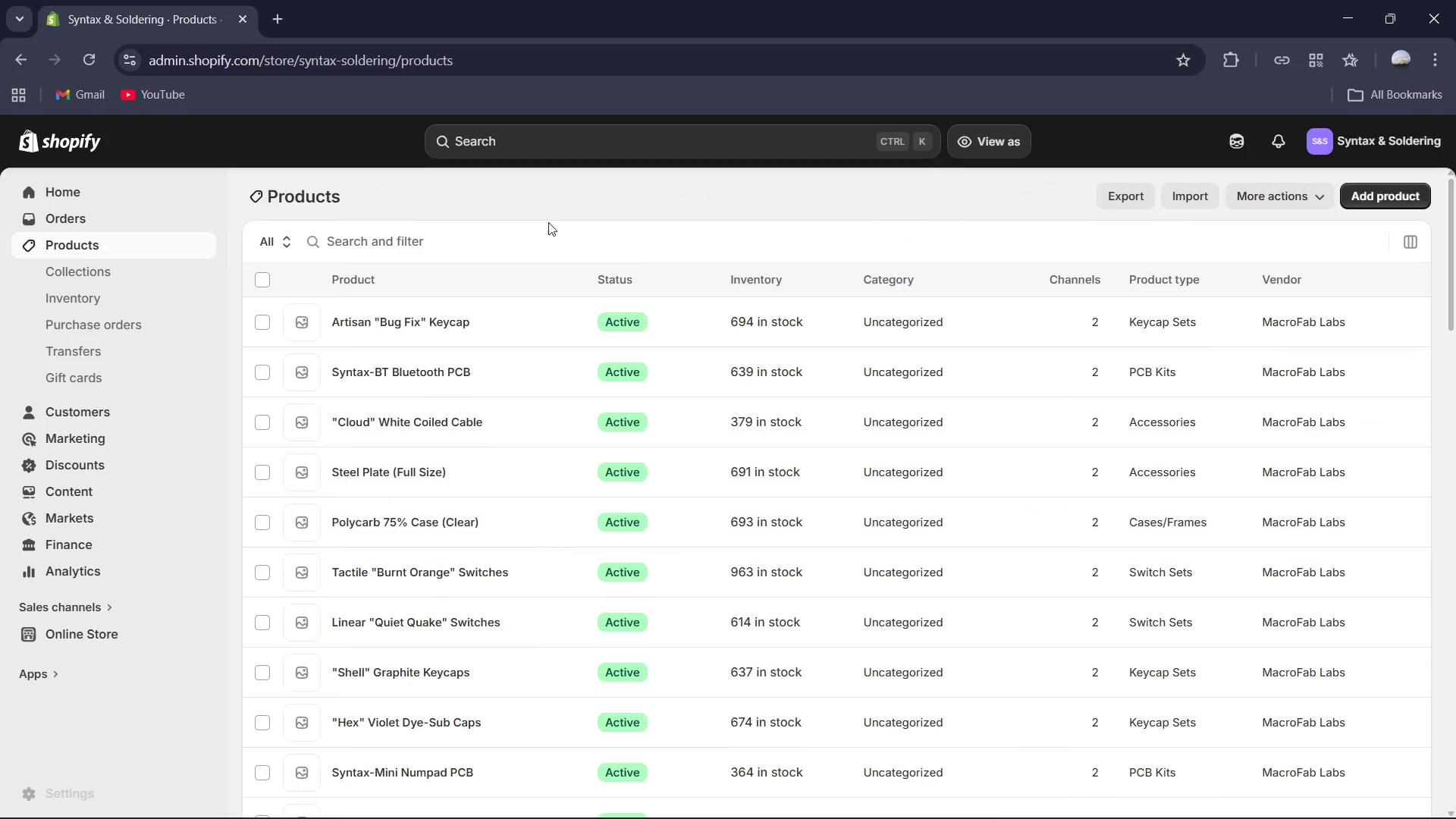 
scroll: coordinate [686, 317], scroll_direction: down, amount: 10.0
 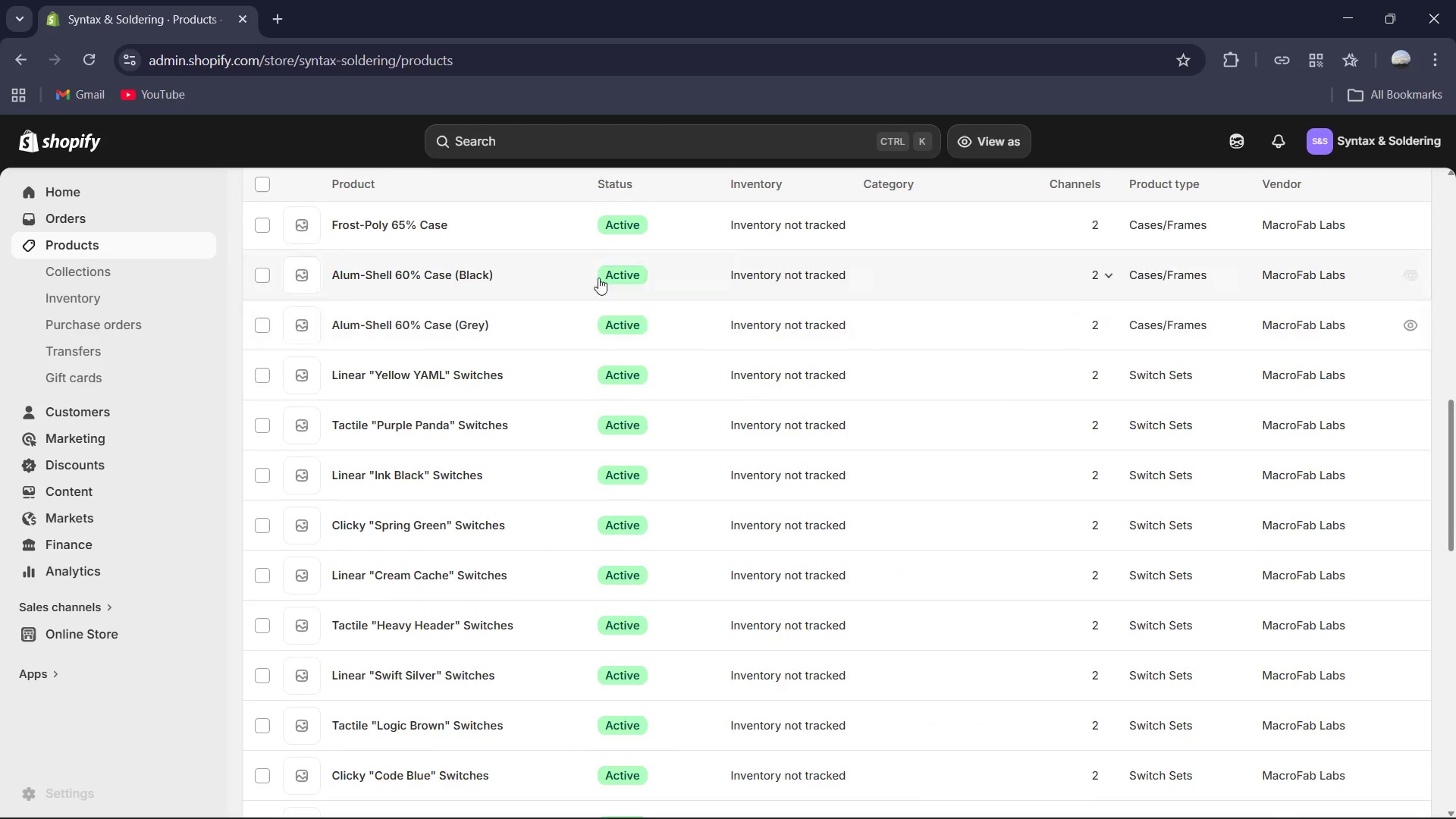 
scroll: coordinate [588, 275], scroll_direction: up, amount: 3.0
 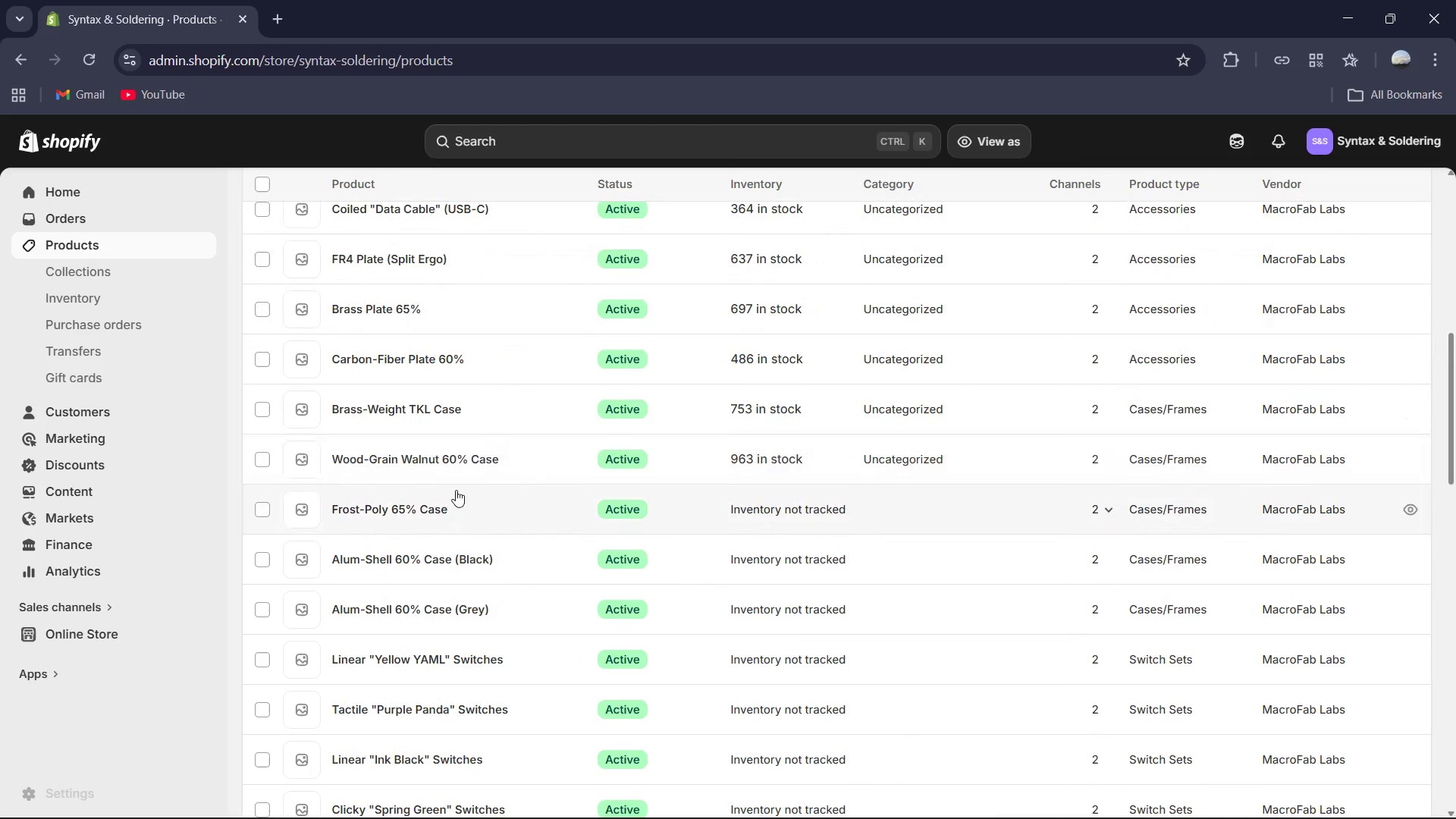 
left_click([427, 500])
 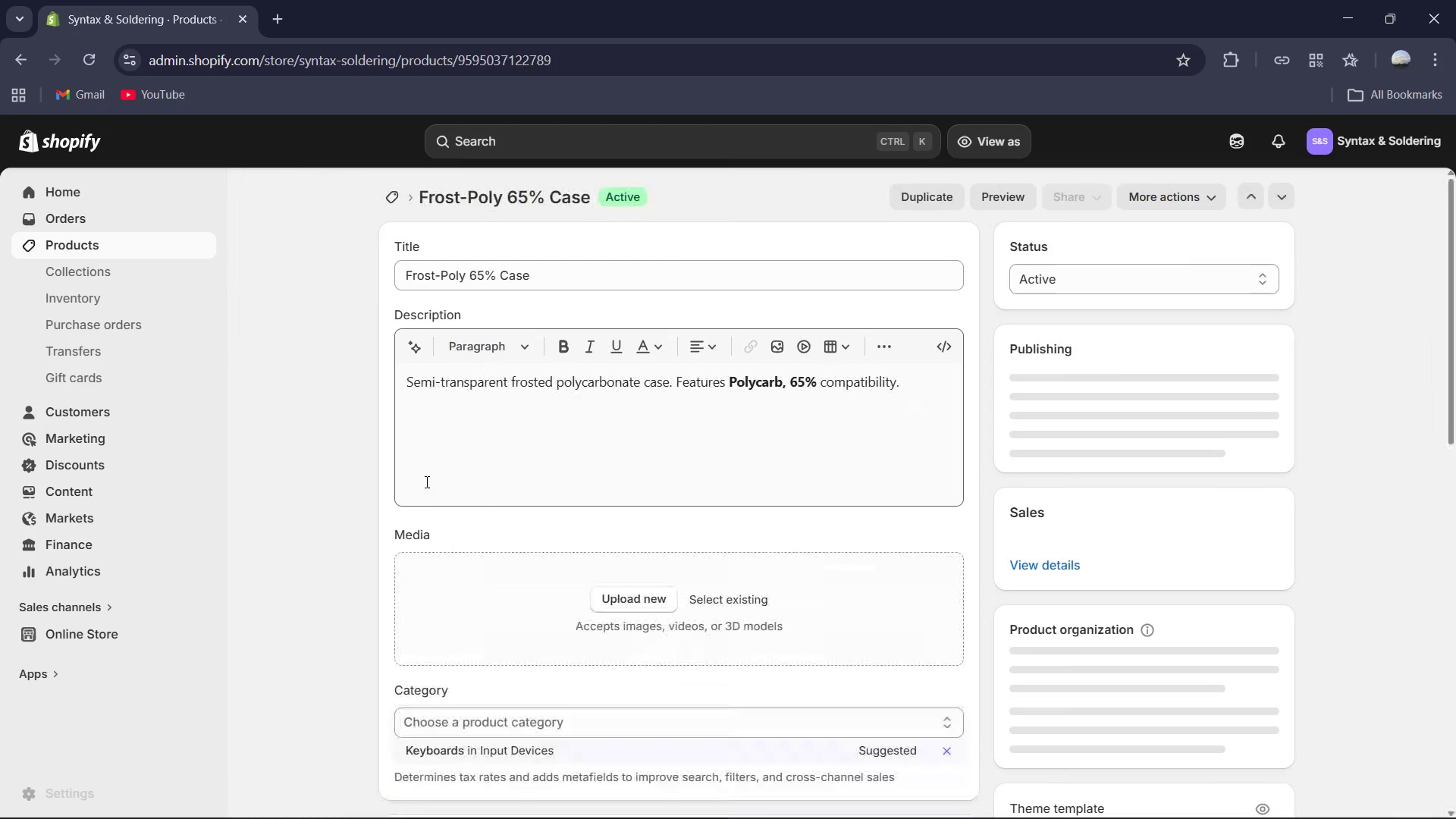 
scroll: coordinate [720, 441], scroll_direction: down, amount: 8.0
 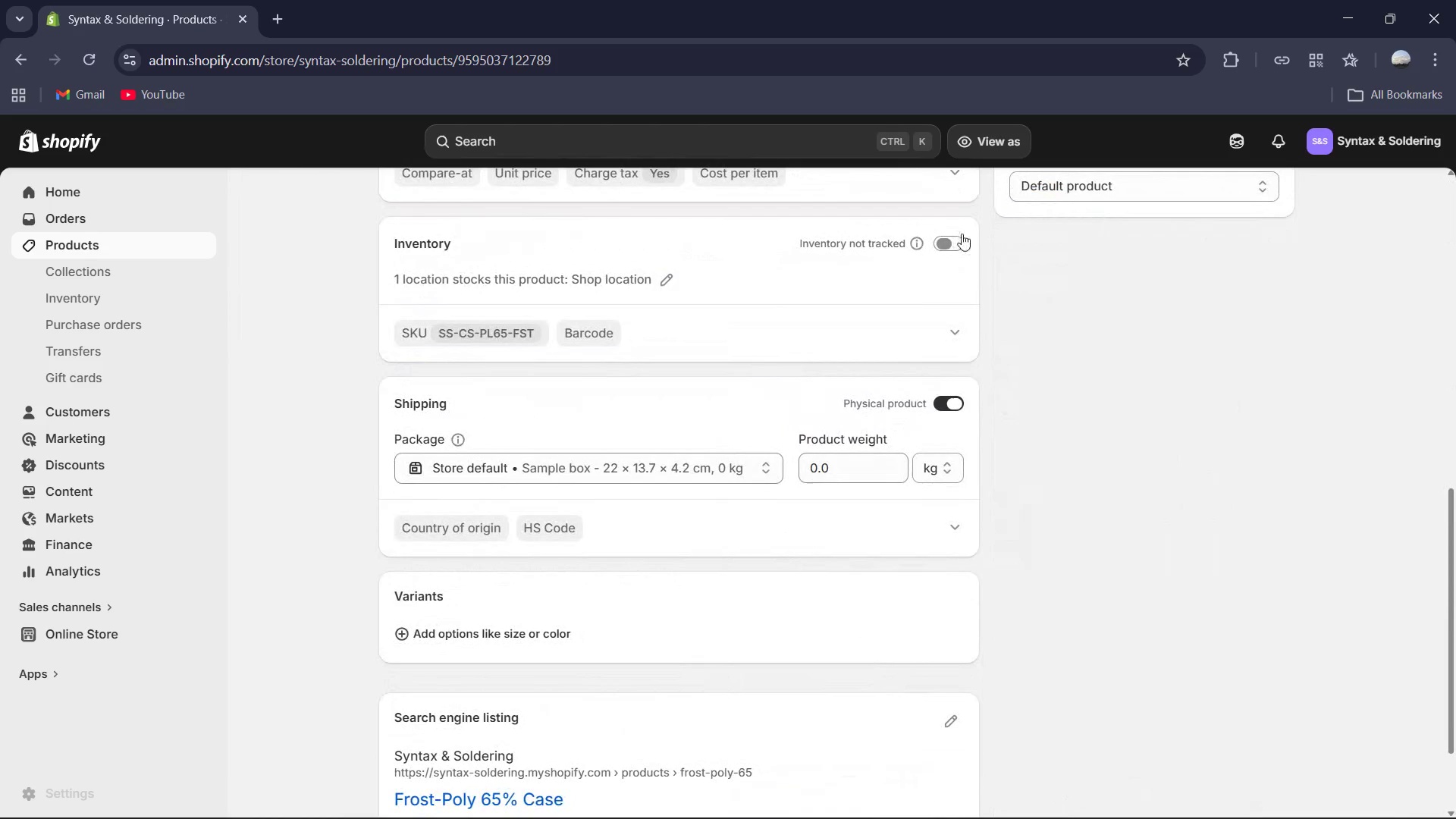 
left_click([946, 246])
 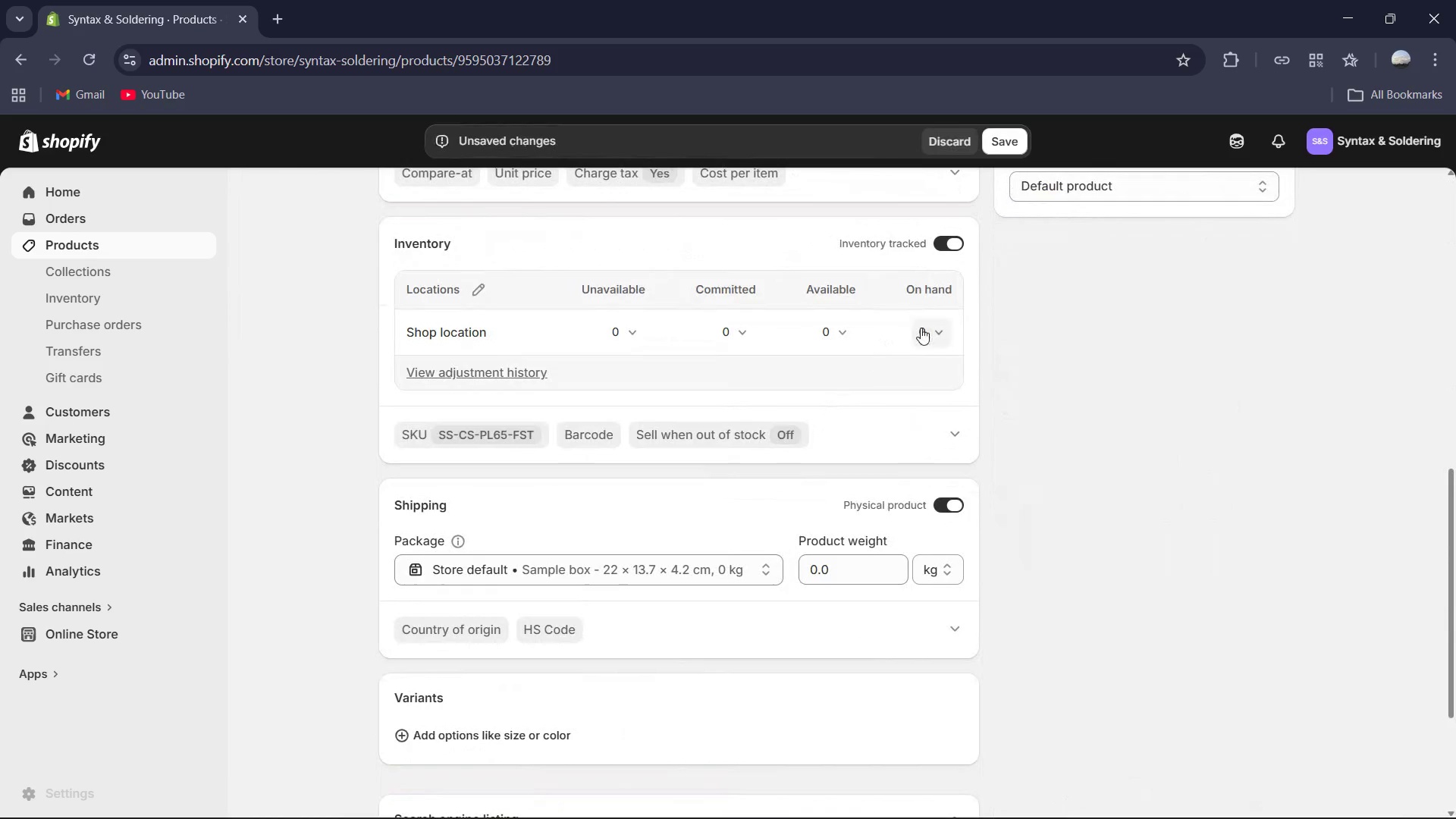 
left_click([920, 325])
 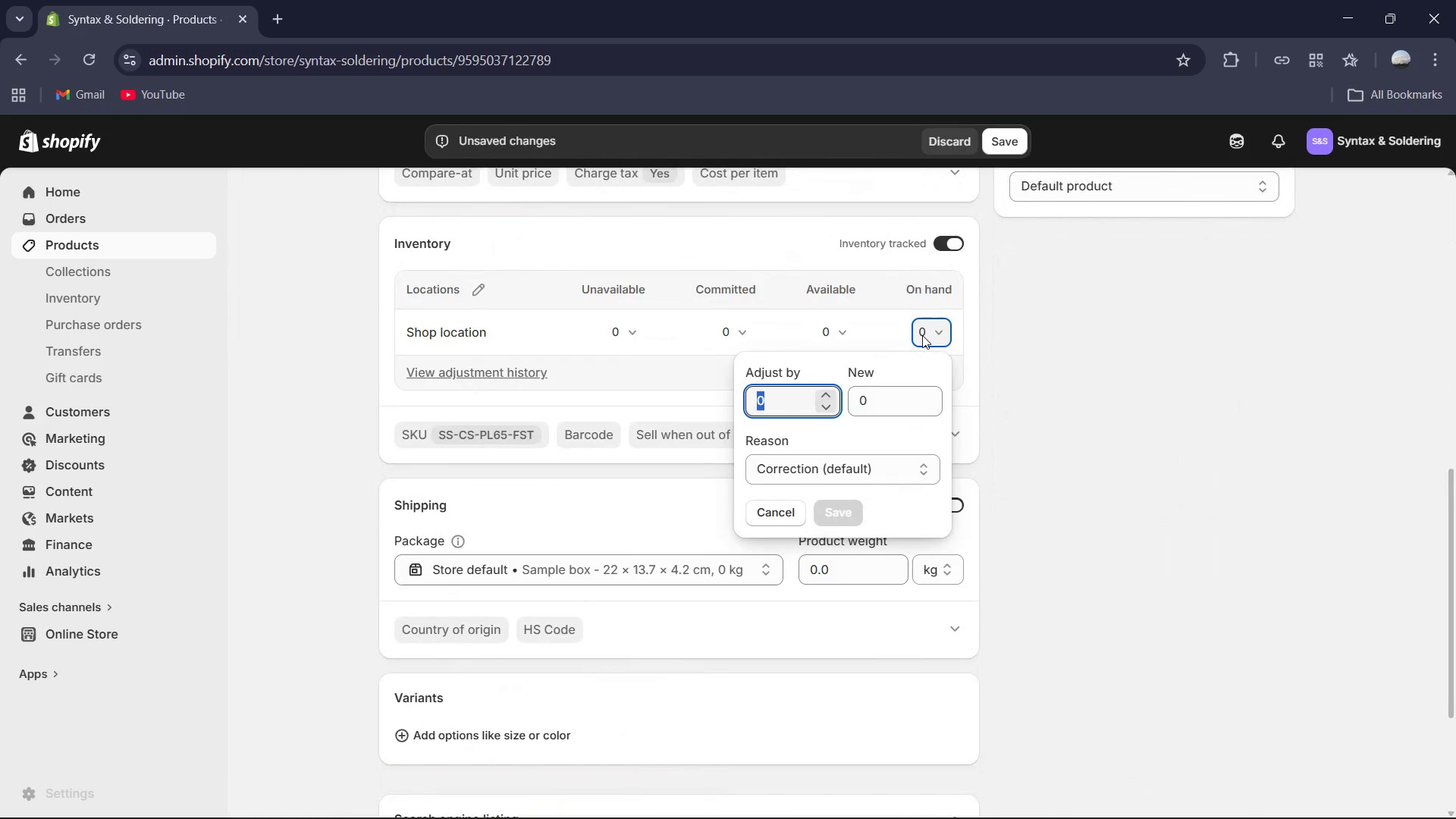 
key(Numpad9)
 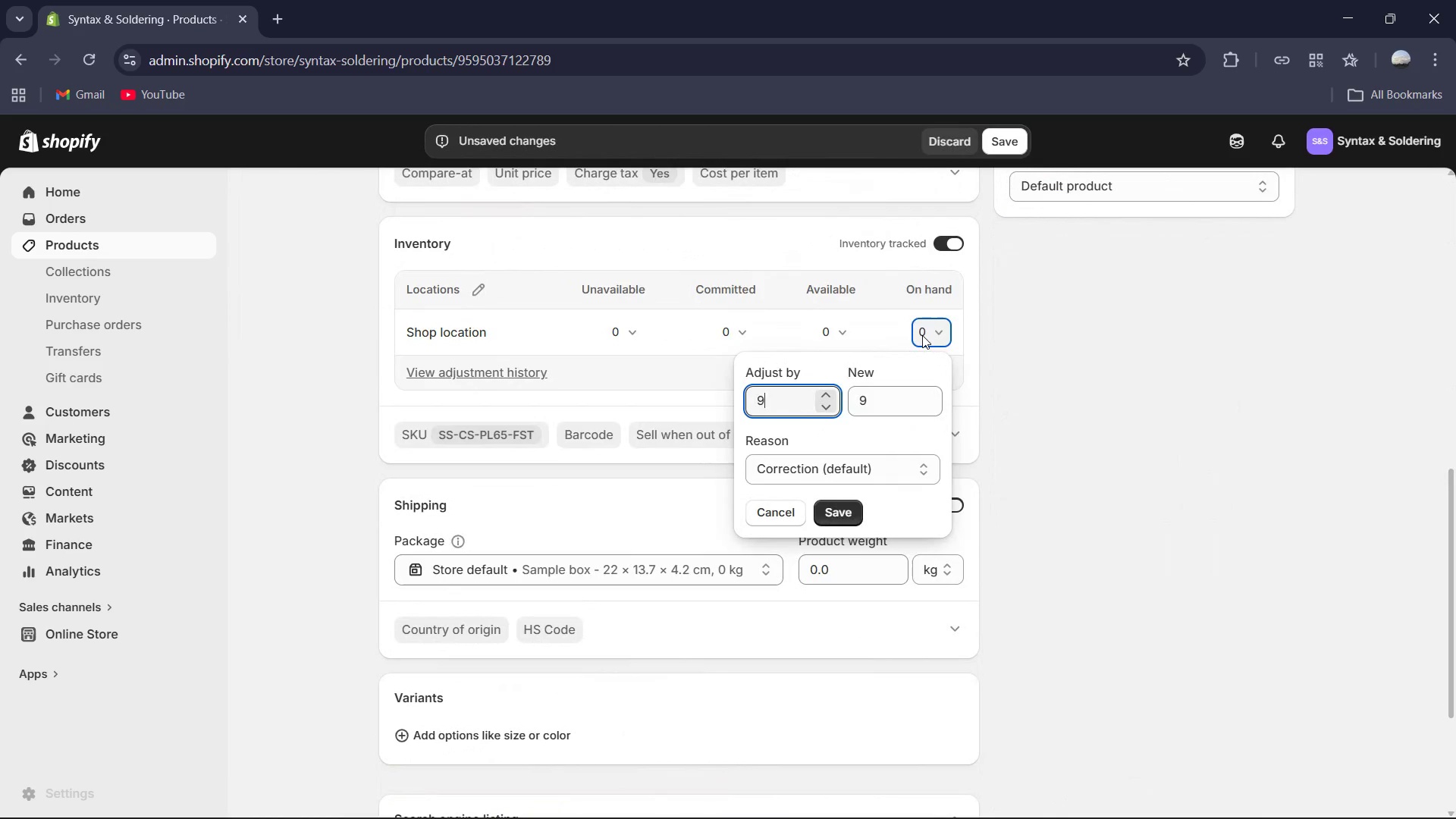 
key(Numpad6)
 